 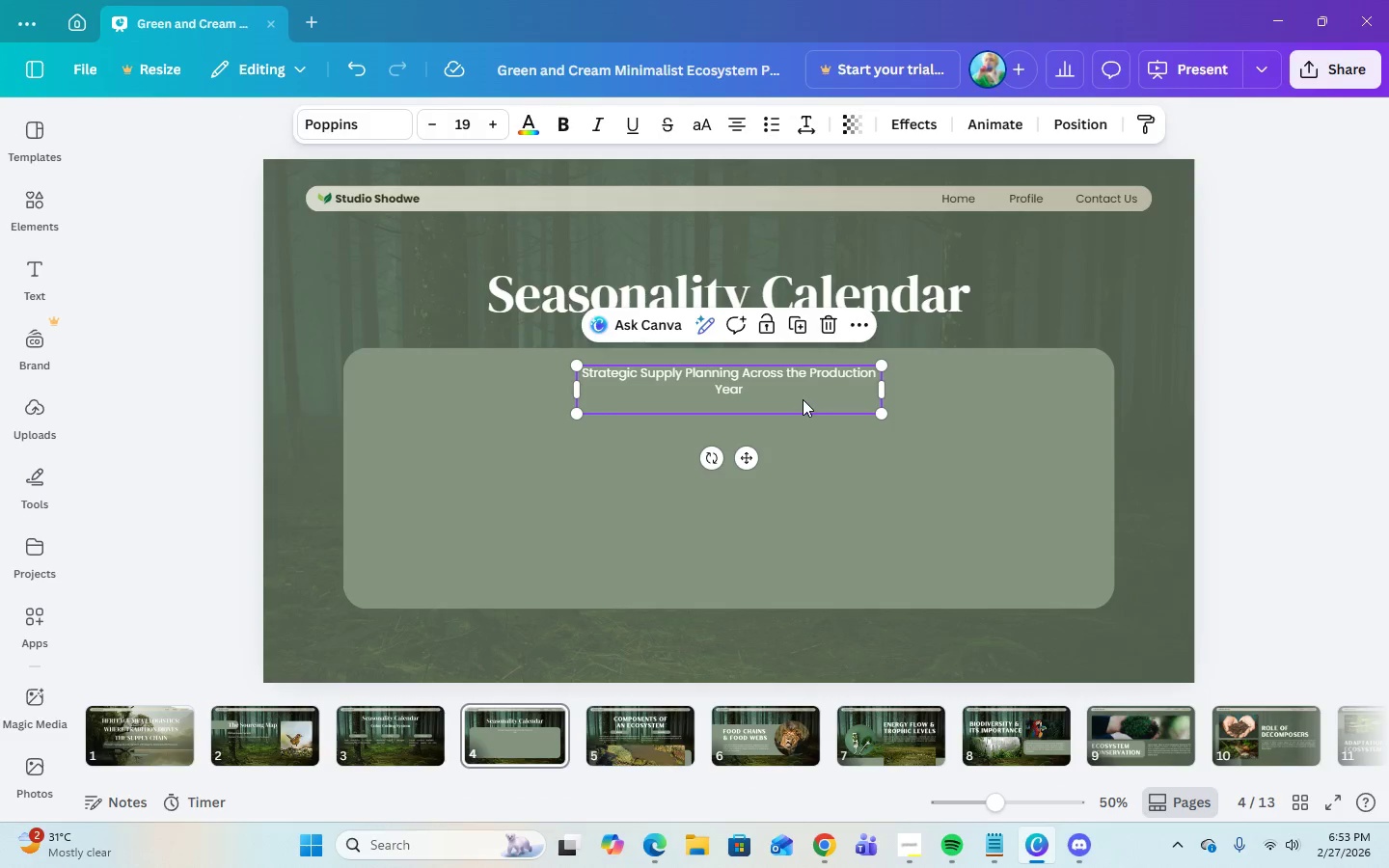 
left_click([784, 389])
 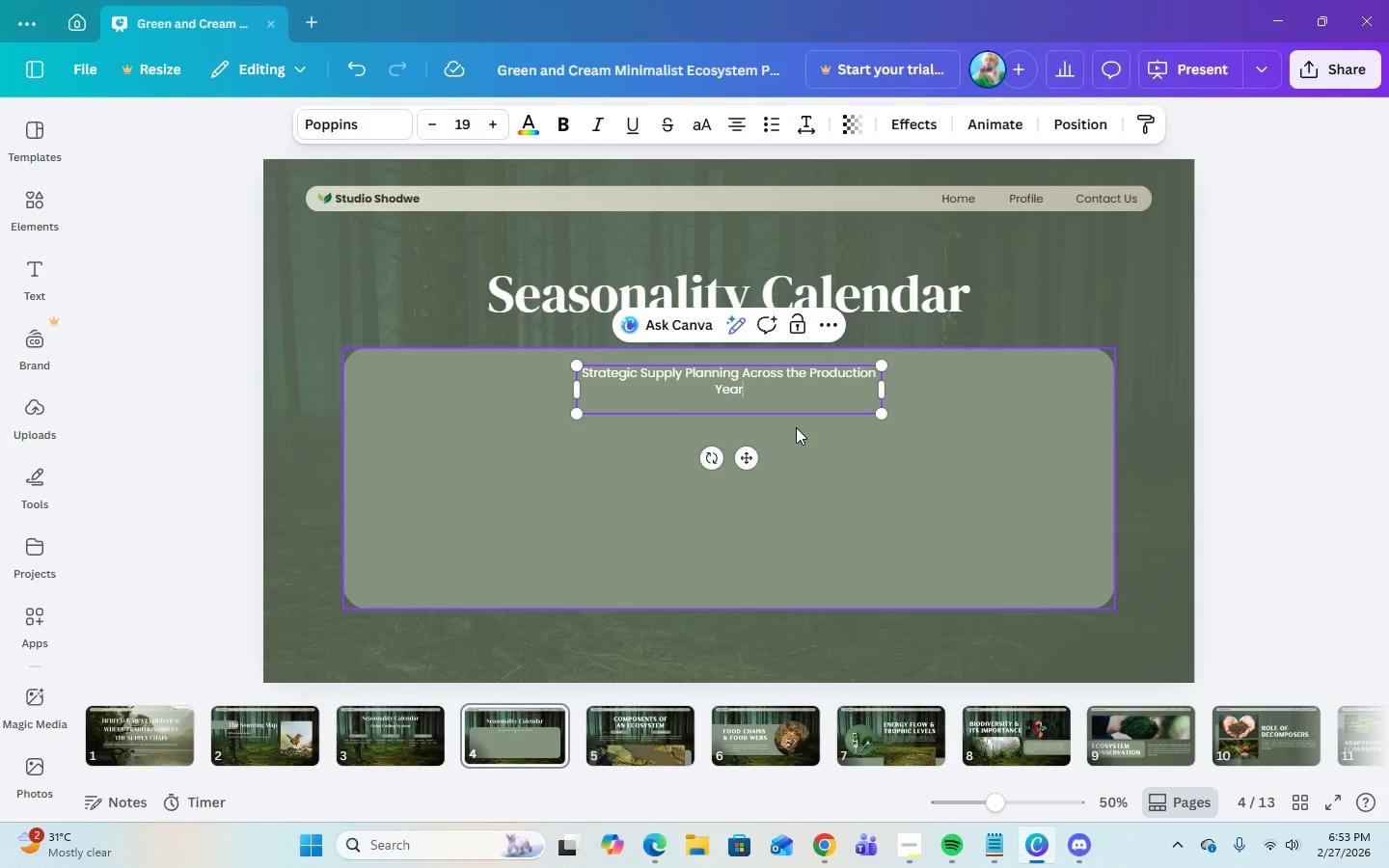 
left_click([750, 402])
 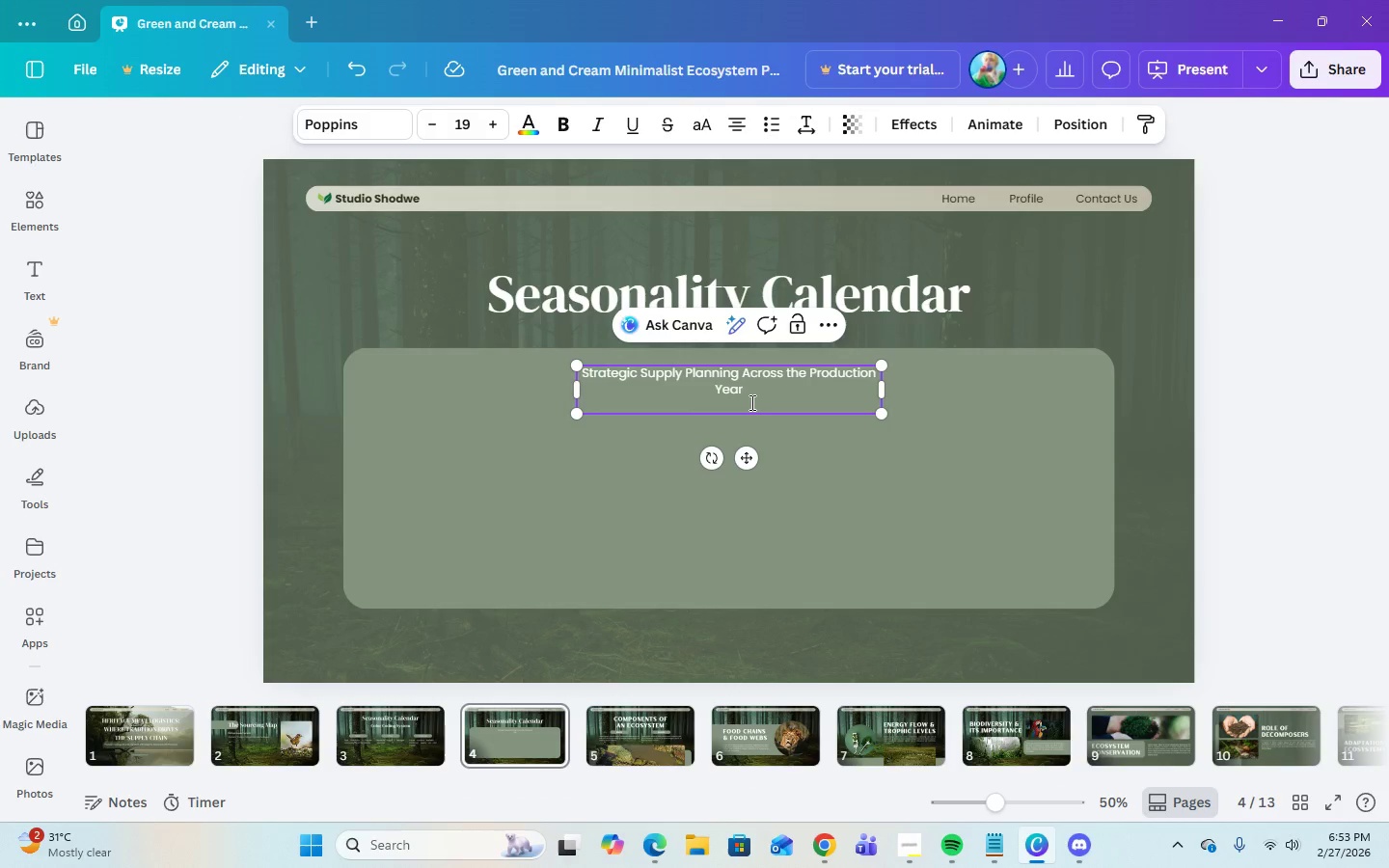 
key(Backspace)
 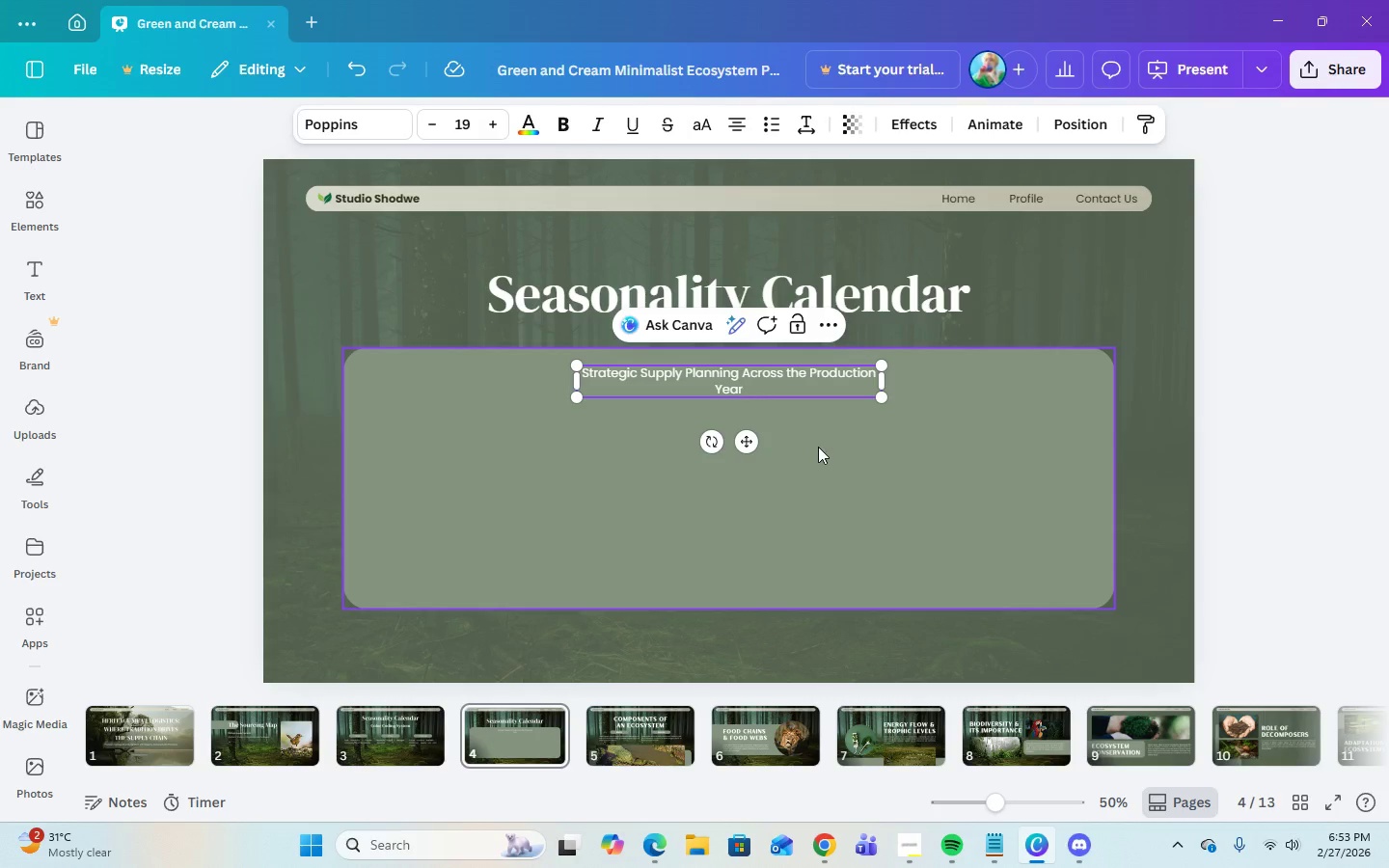 
double_click([818, 447])
 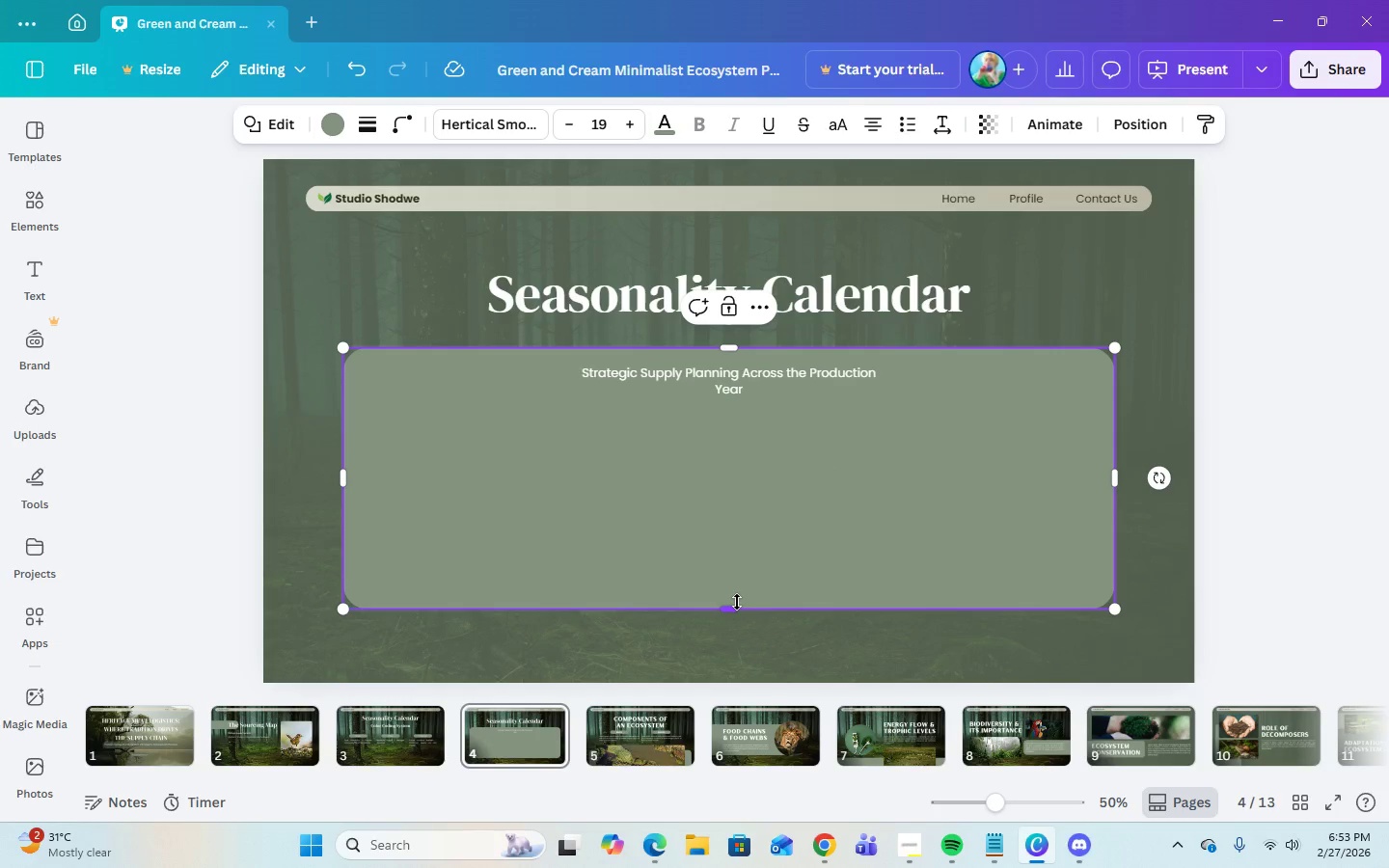 
left_click([993, 848])
 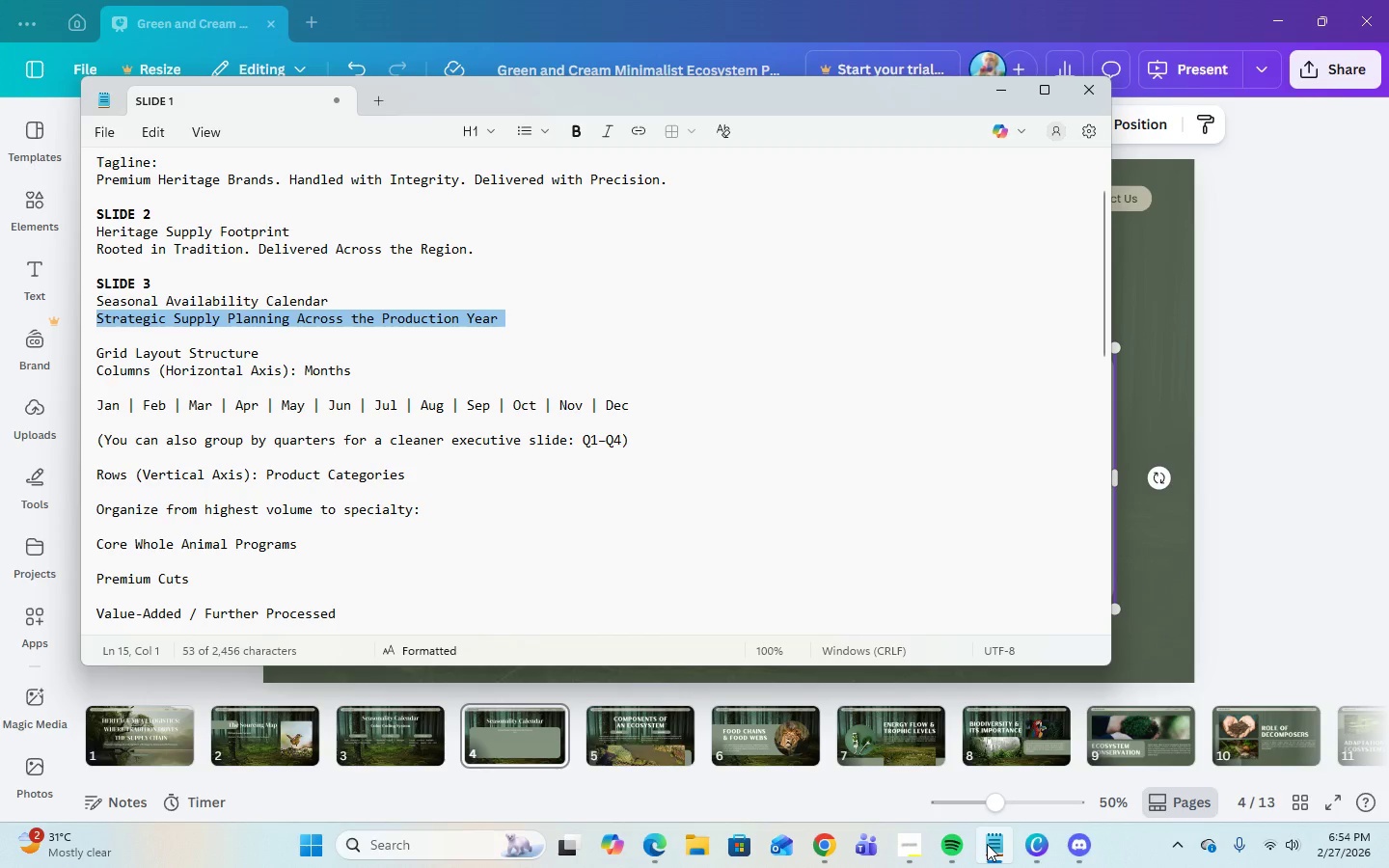 
wait(24.05)
 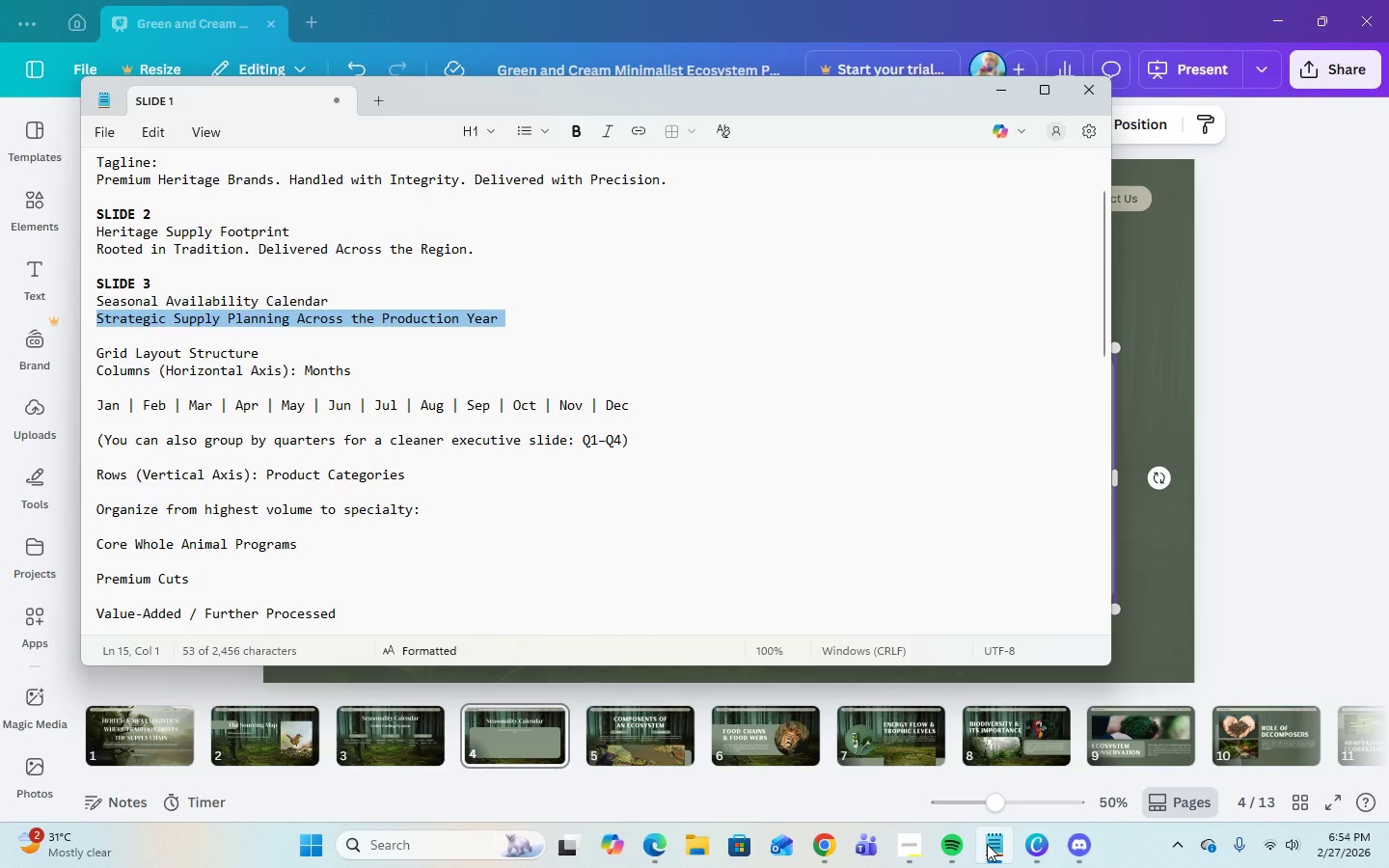 
scroll: coordinate [625, 484], scroll_direction: down, amount: 4.0
 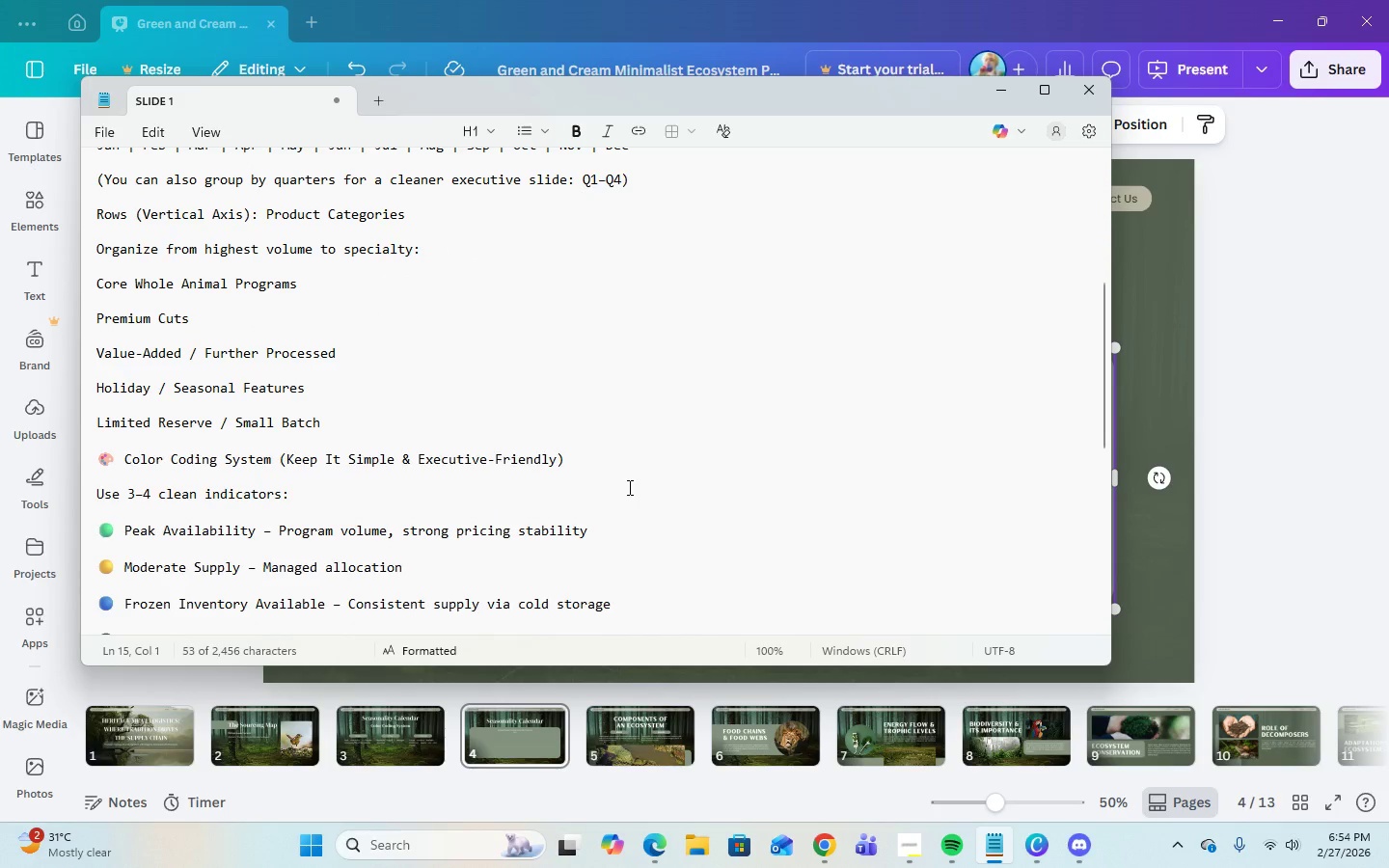 
scroll: coordinate [628, 487], scroll_direction: up, amount: 2.0
 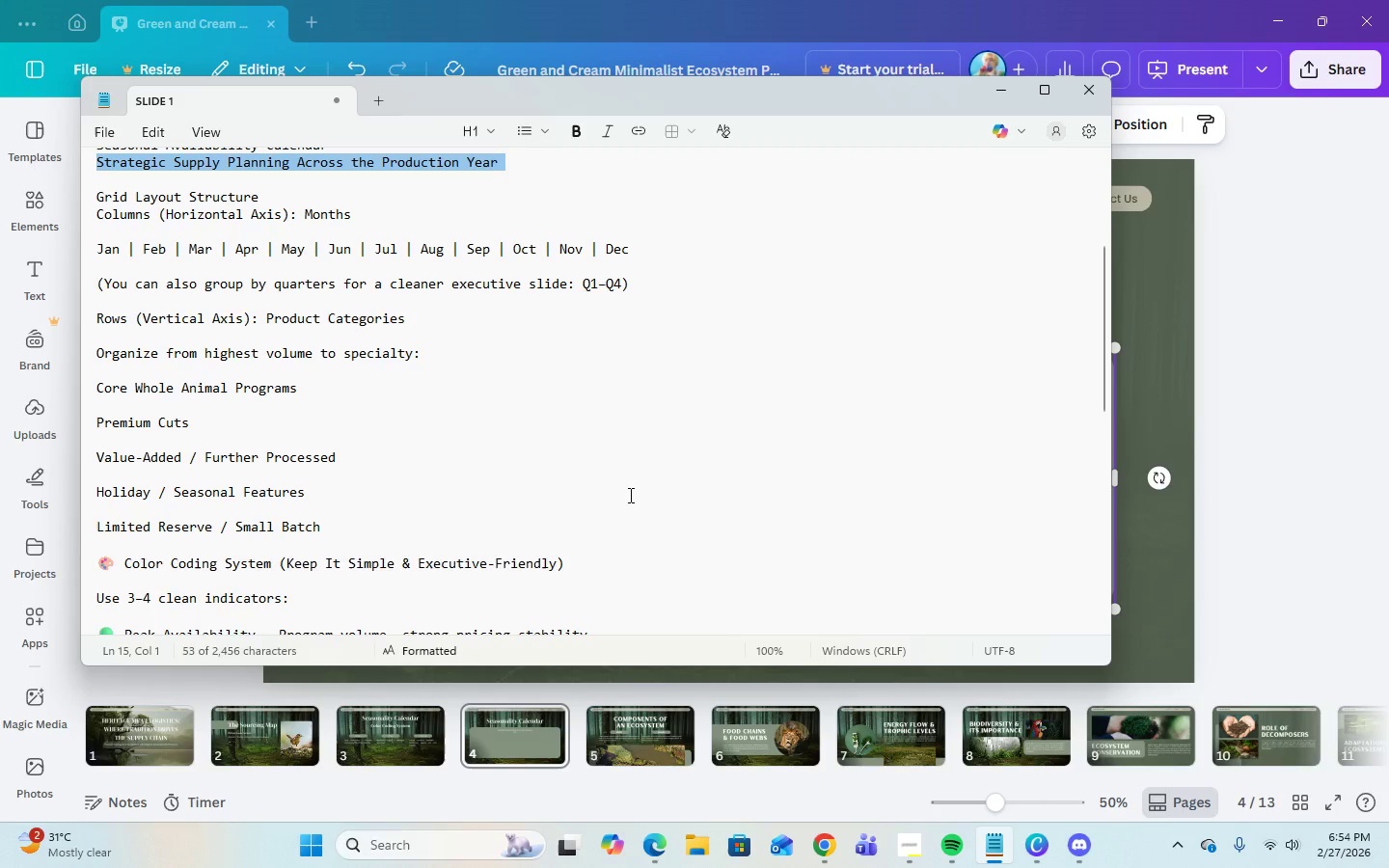 
wait(31.22)
 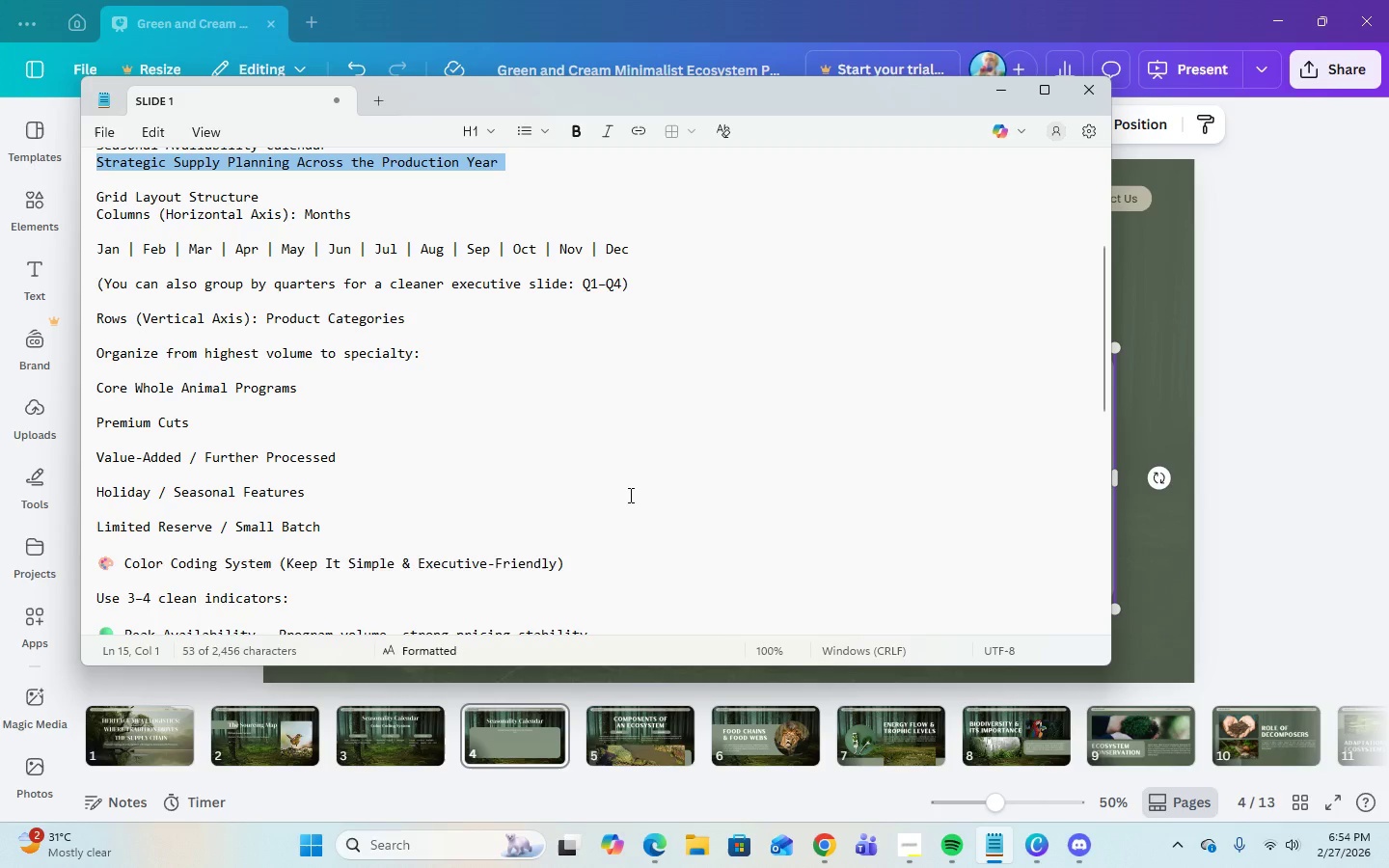 
left_click([987, 94])
 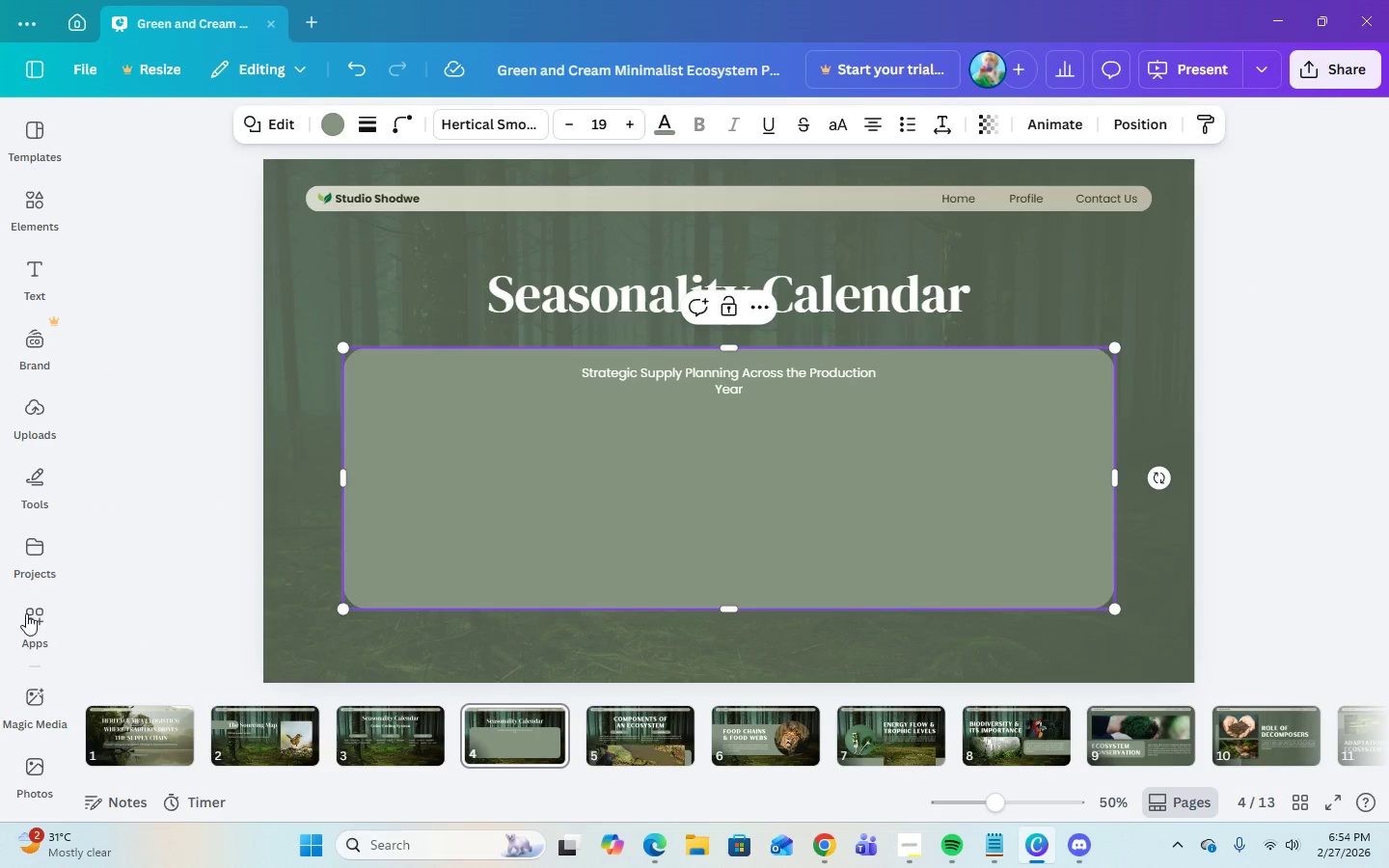 
wait(7.31)
 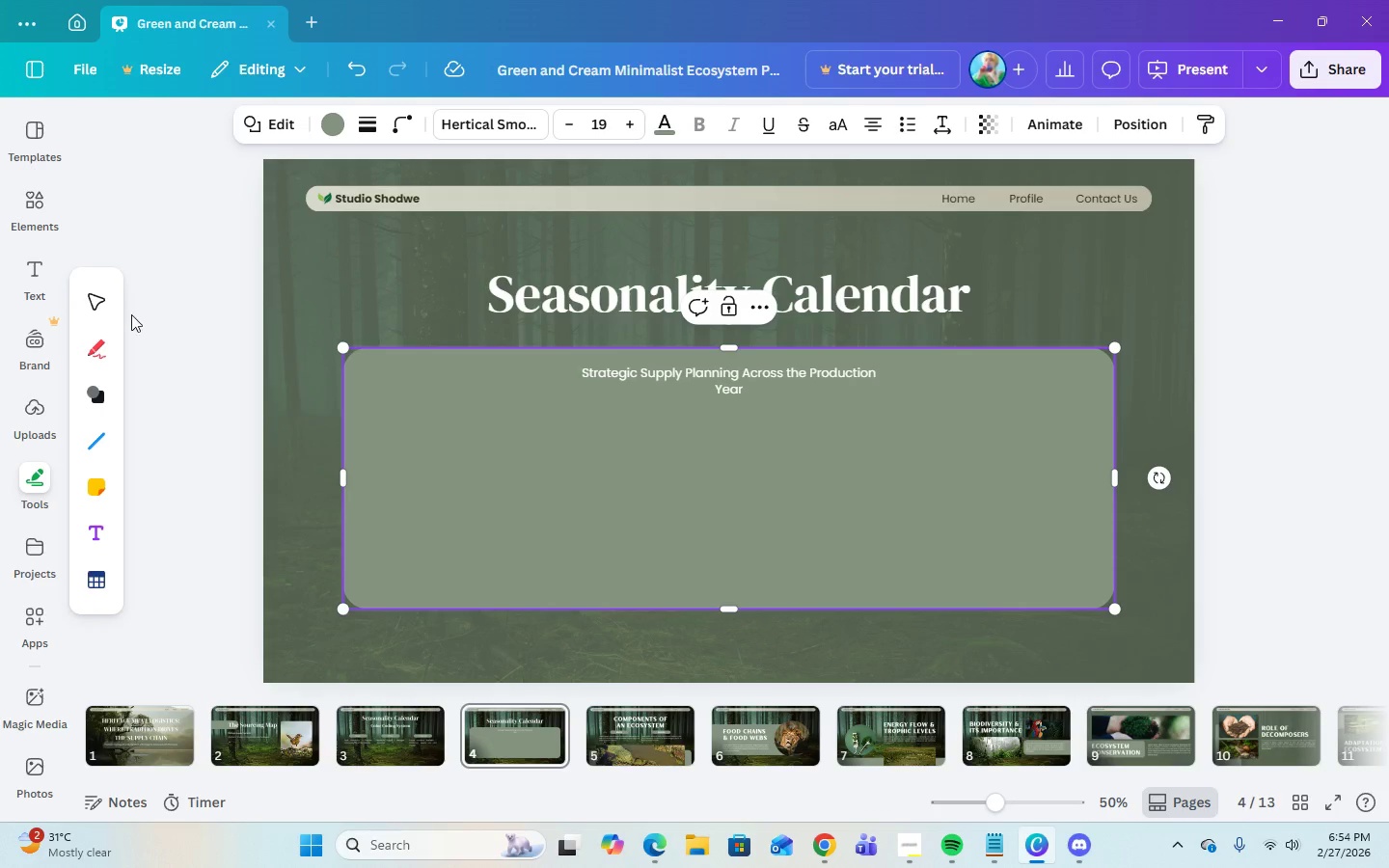 
left_click([43, 209])
 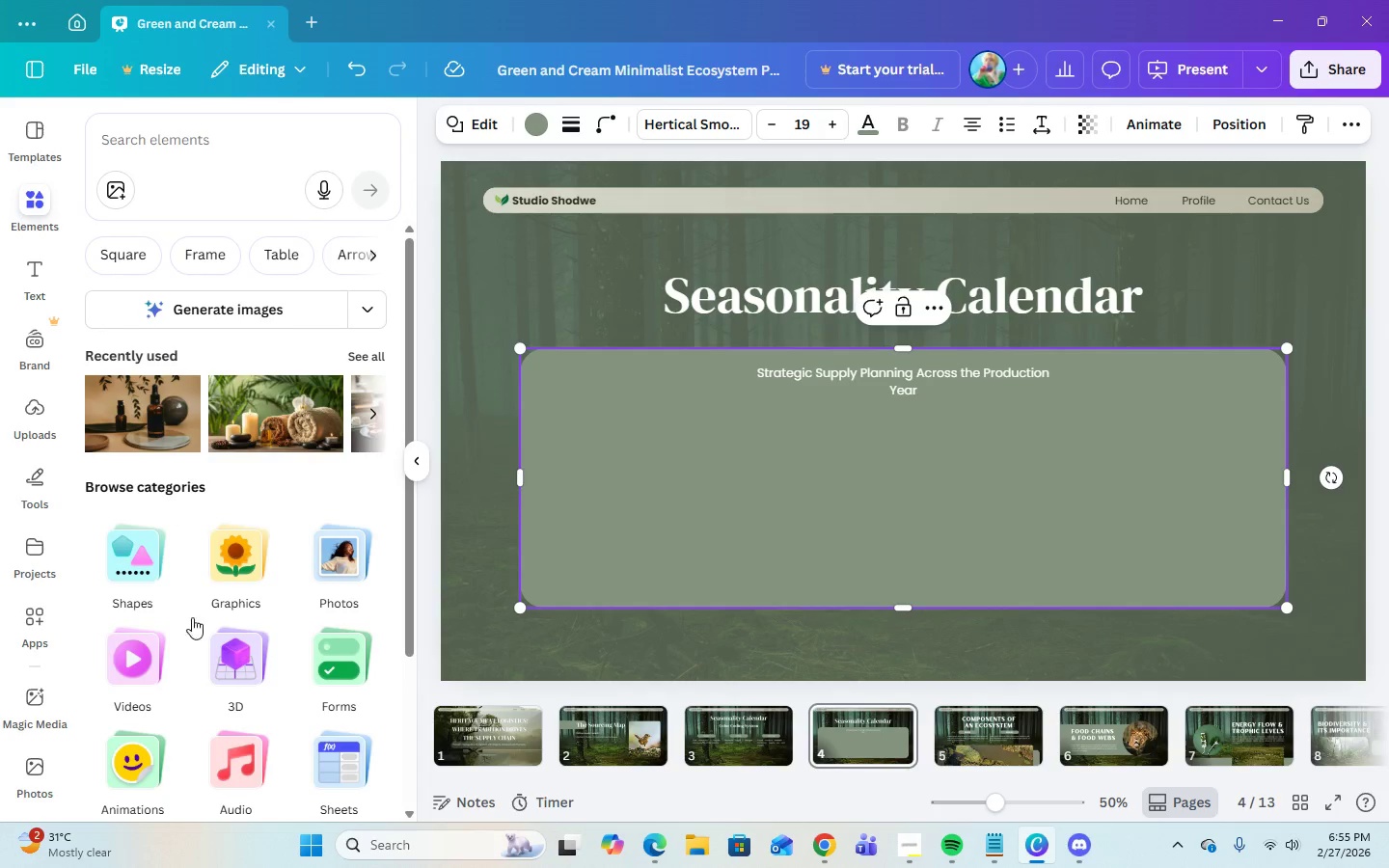 
scroll: coordinate [394, 732], scroll_direction: down, amount: 3.0
 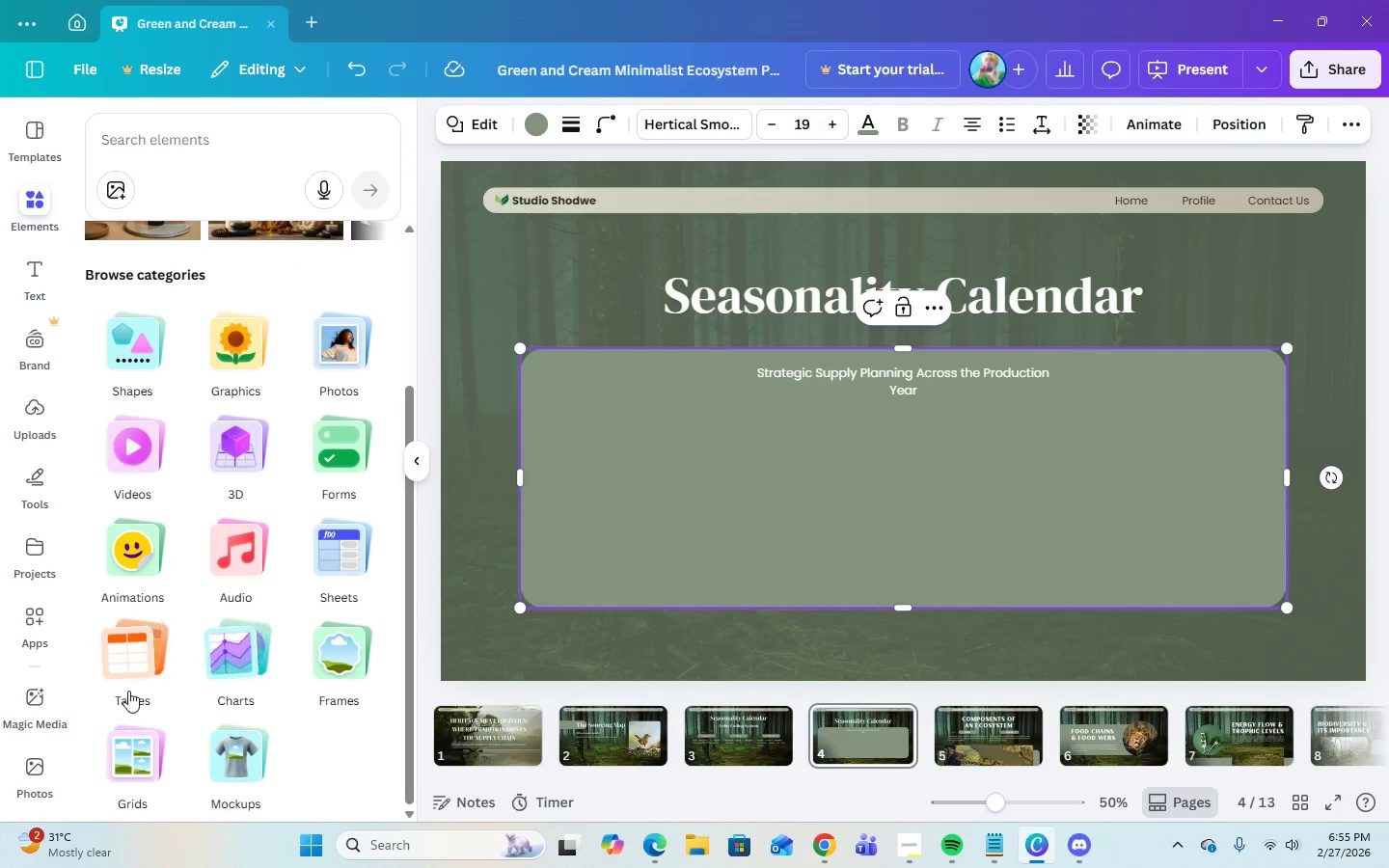 
left_click([128, 685])
 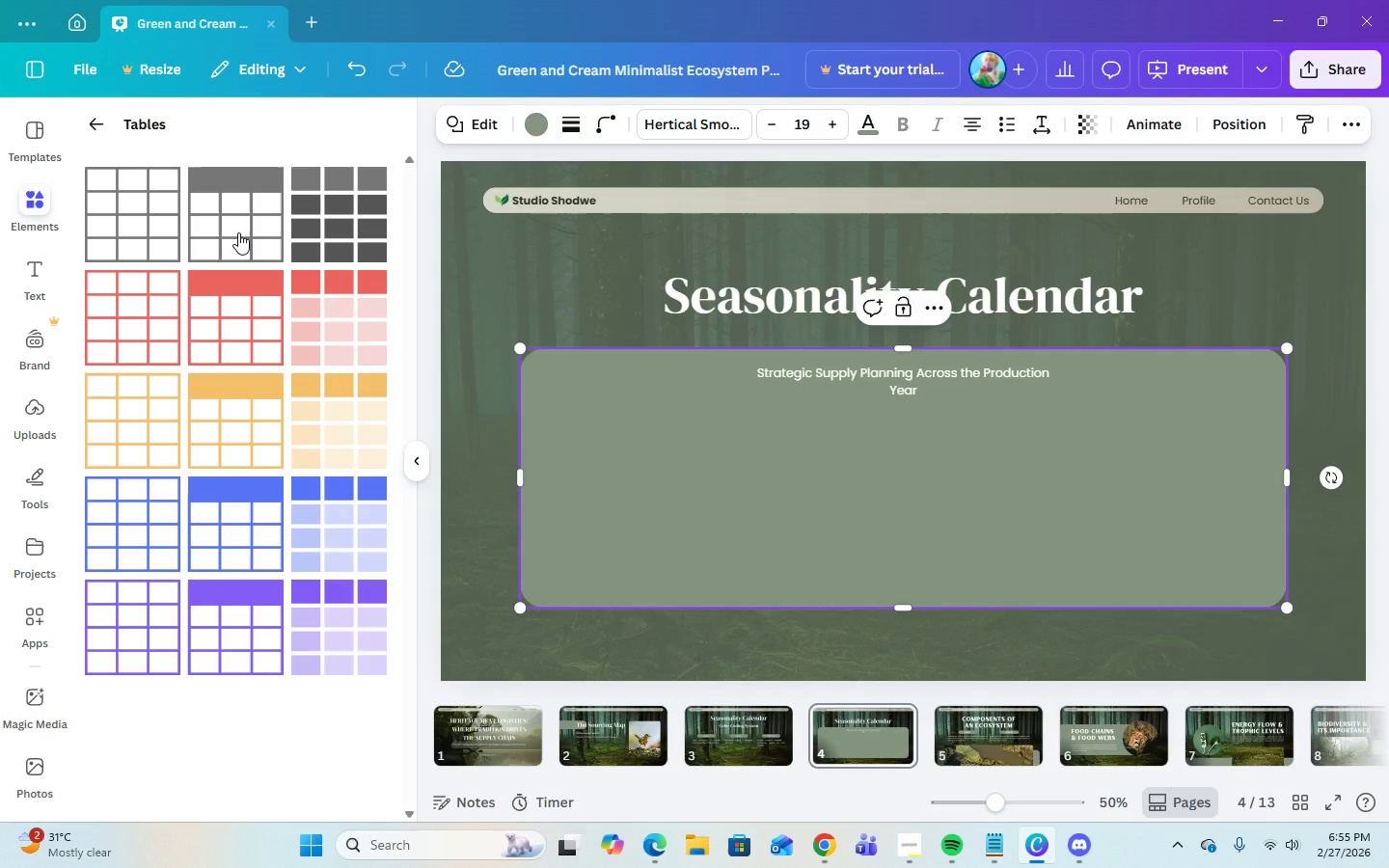 
wait(18.05)
 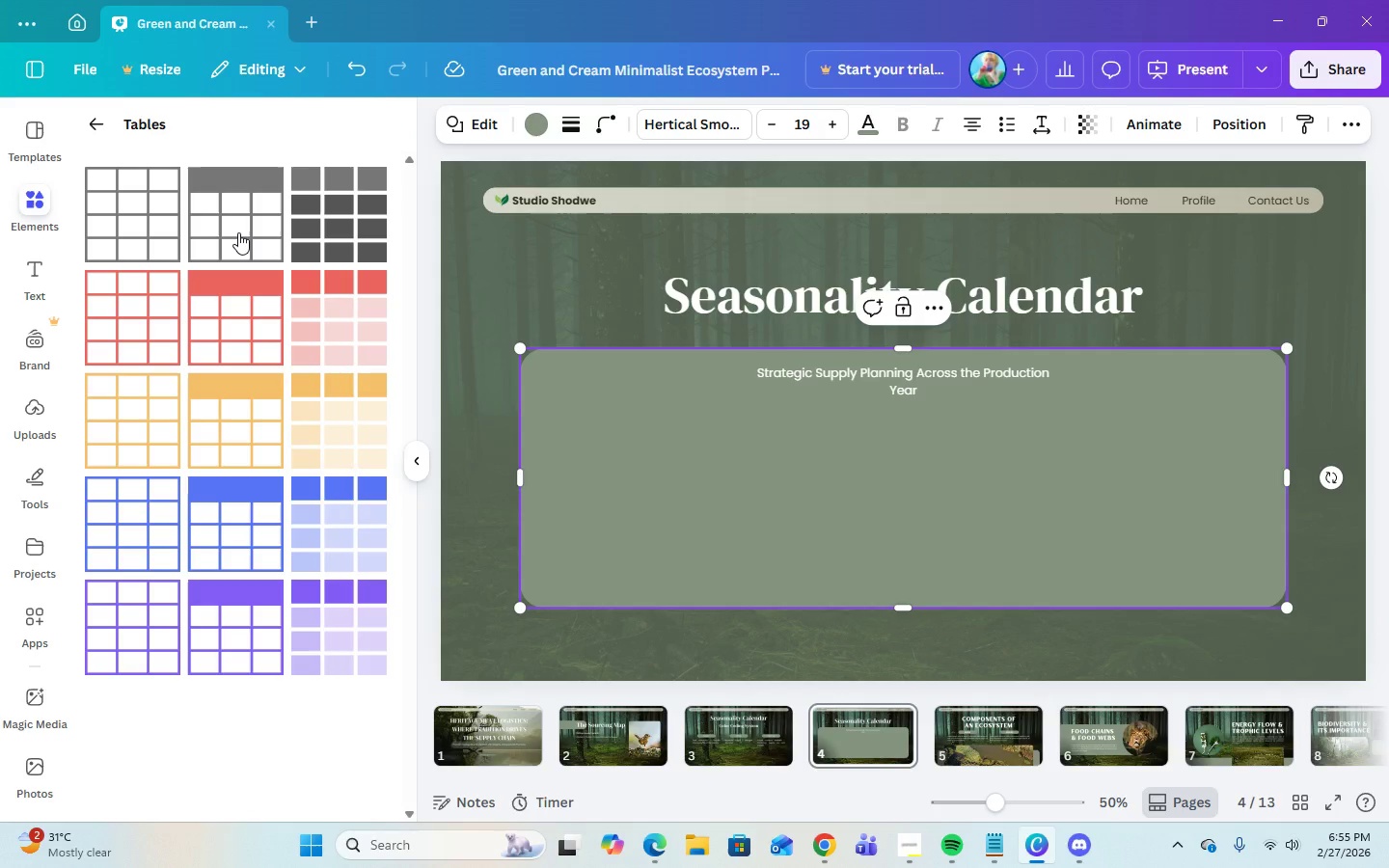 
left_click_drag(start_coordinate=[904, 608], to_coordinate=[909, 635])
 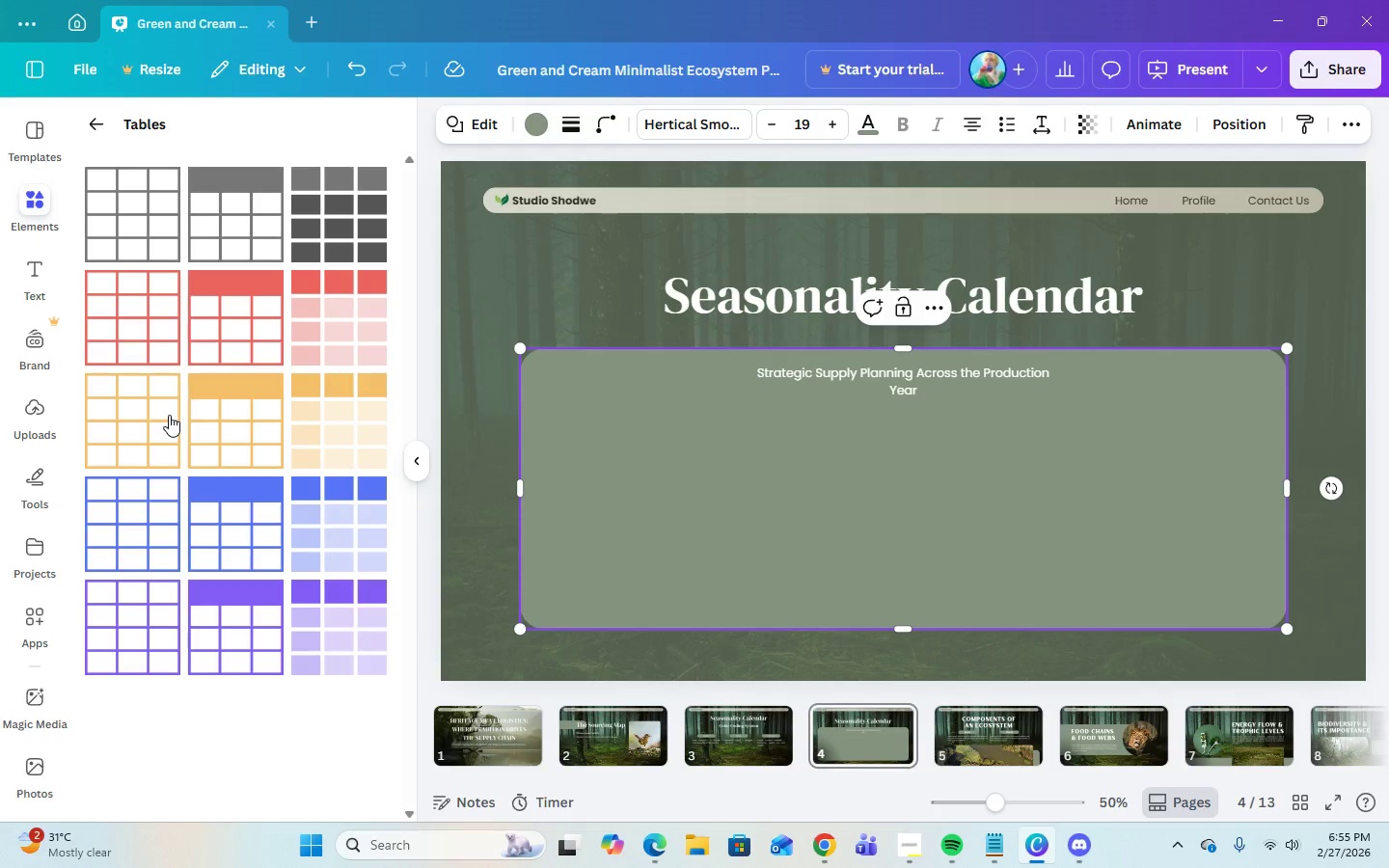 
wait(5.88)
 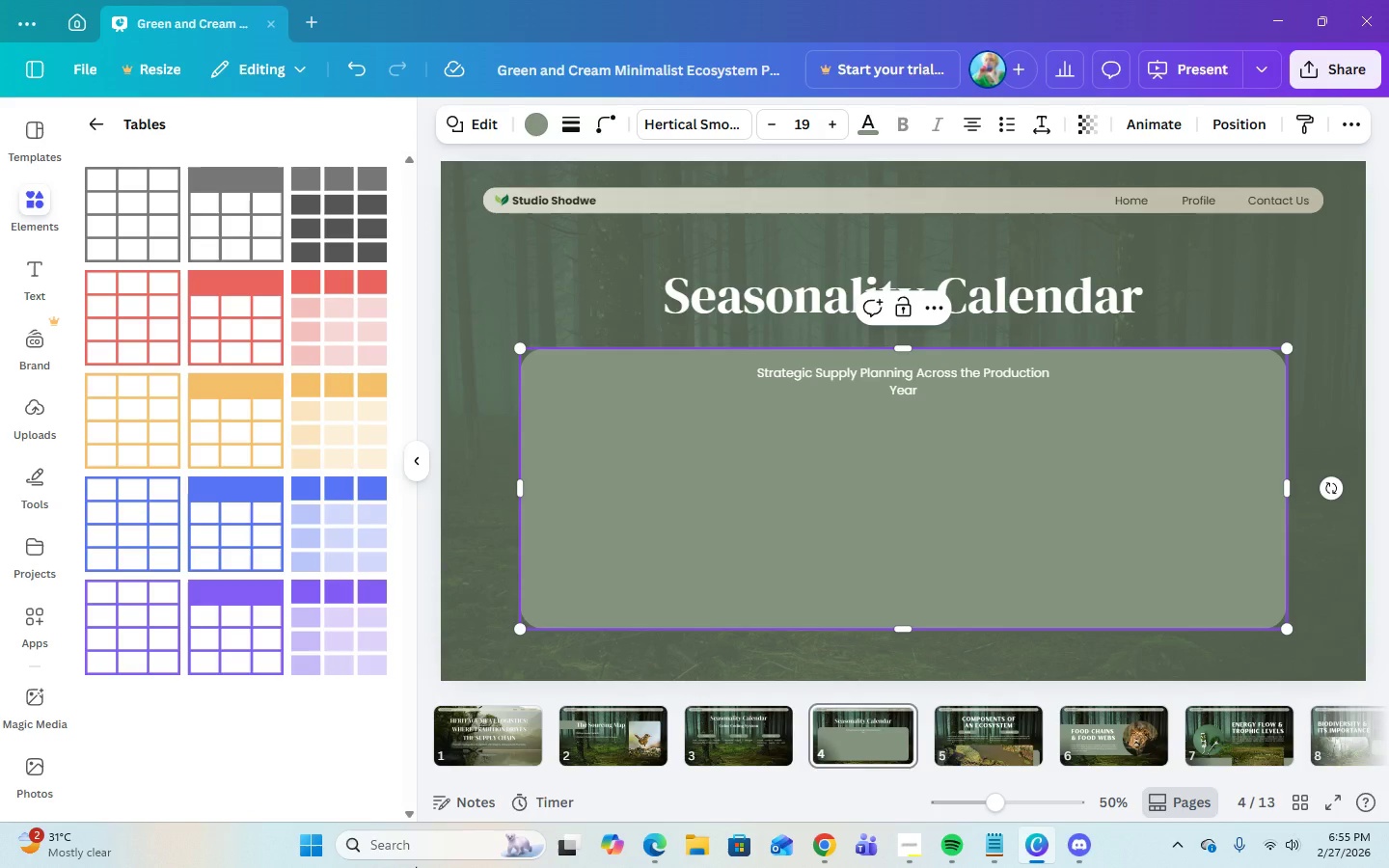 
left_click([202, 227])
 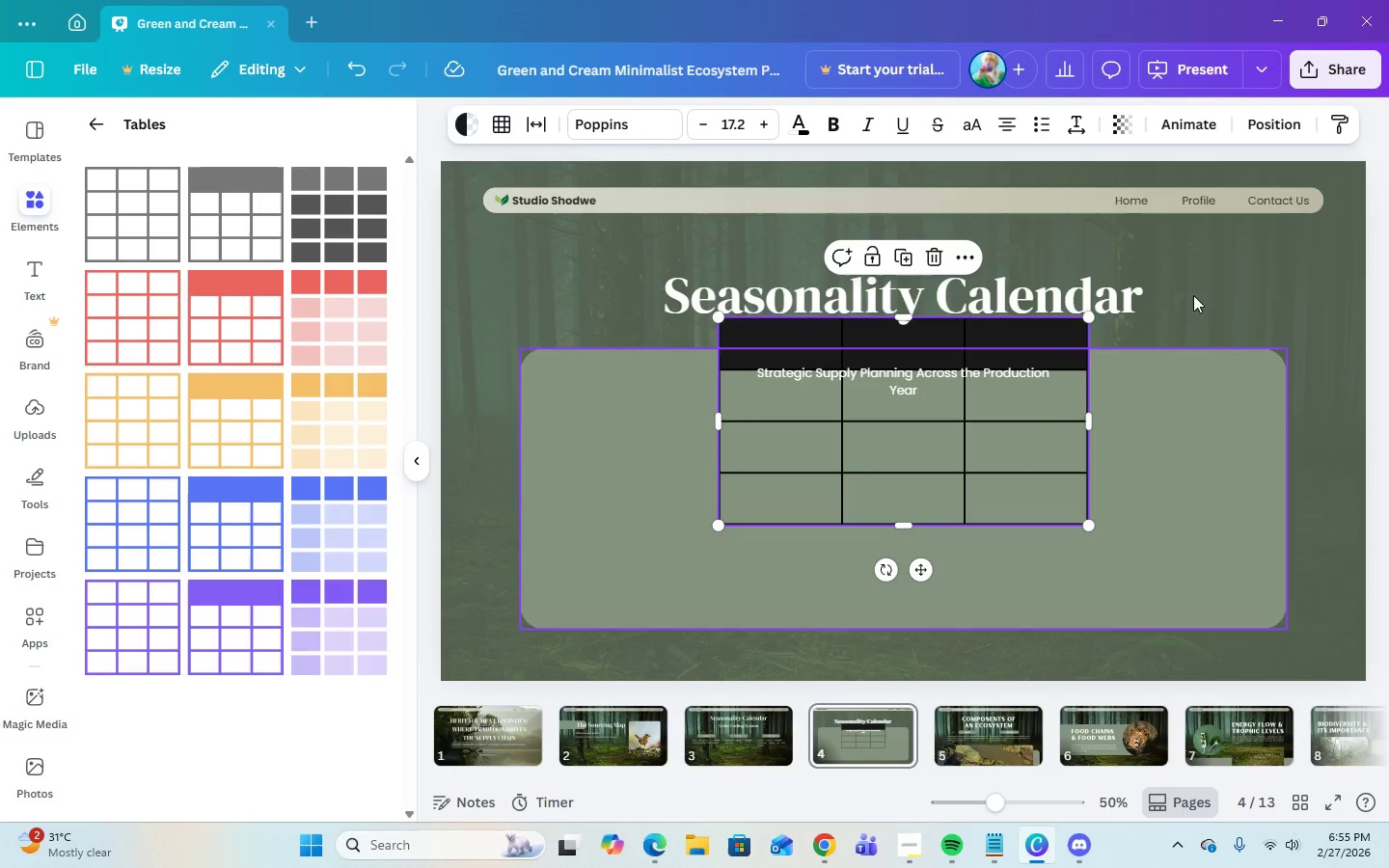 
left_click([823, 344])
 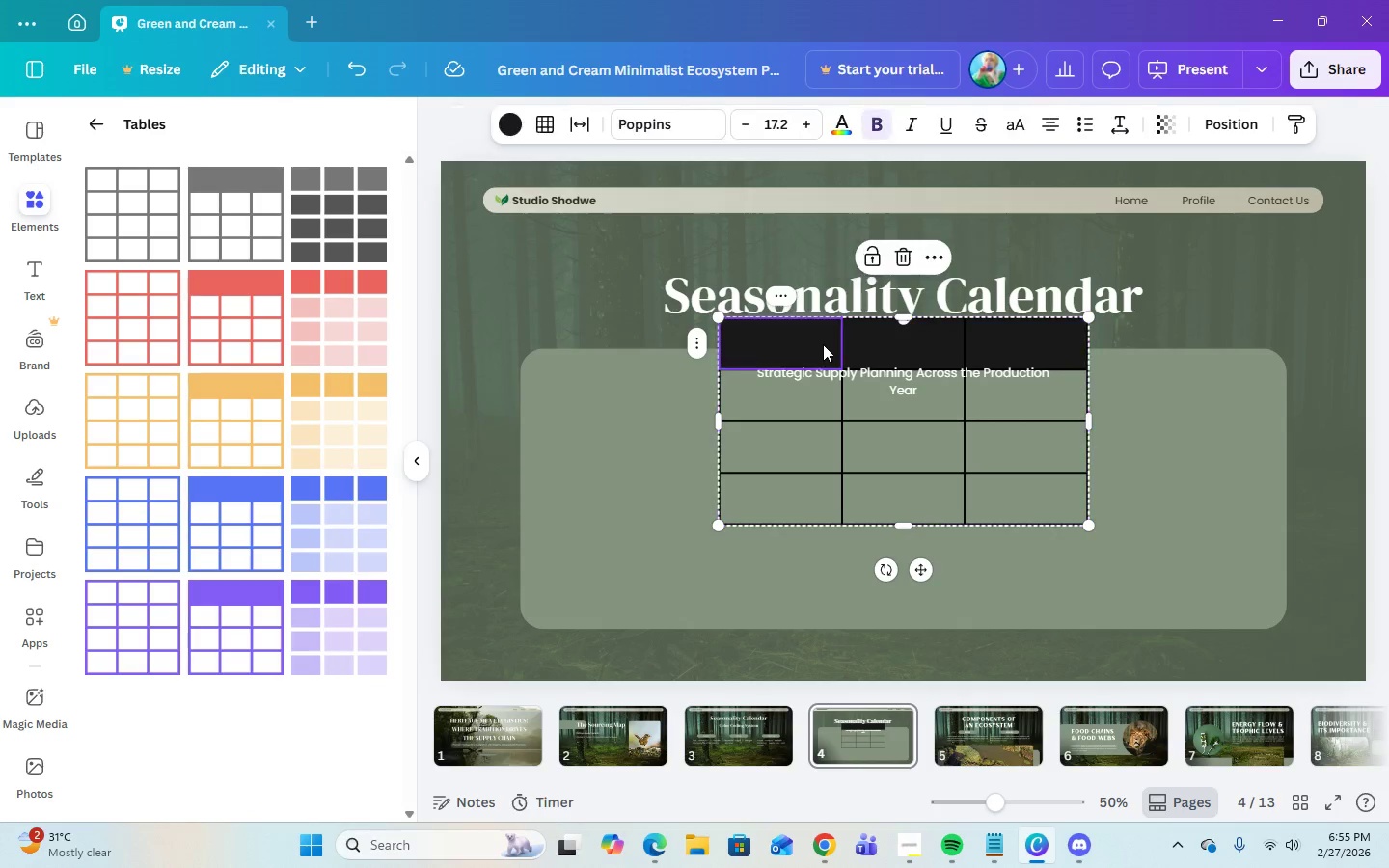 
left_click_drag(start_coordinate=[823, 344], to_coordinate=[826, 365])
 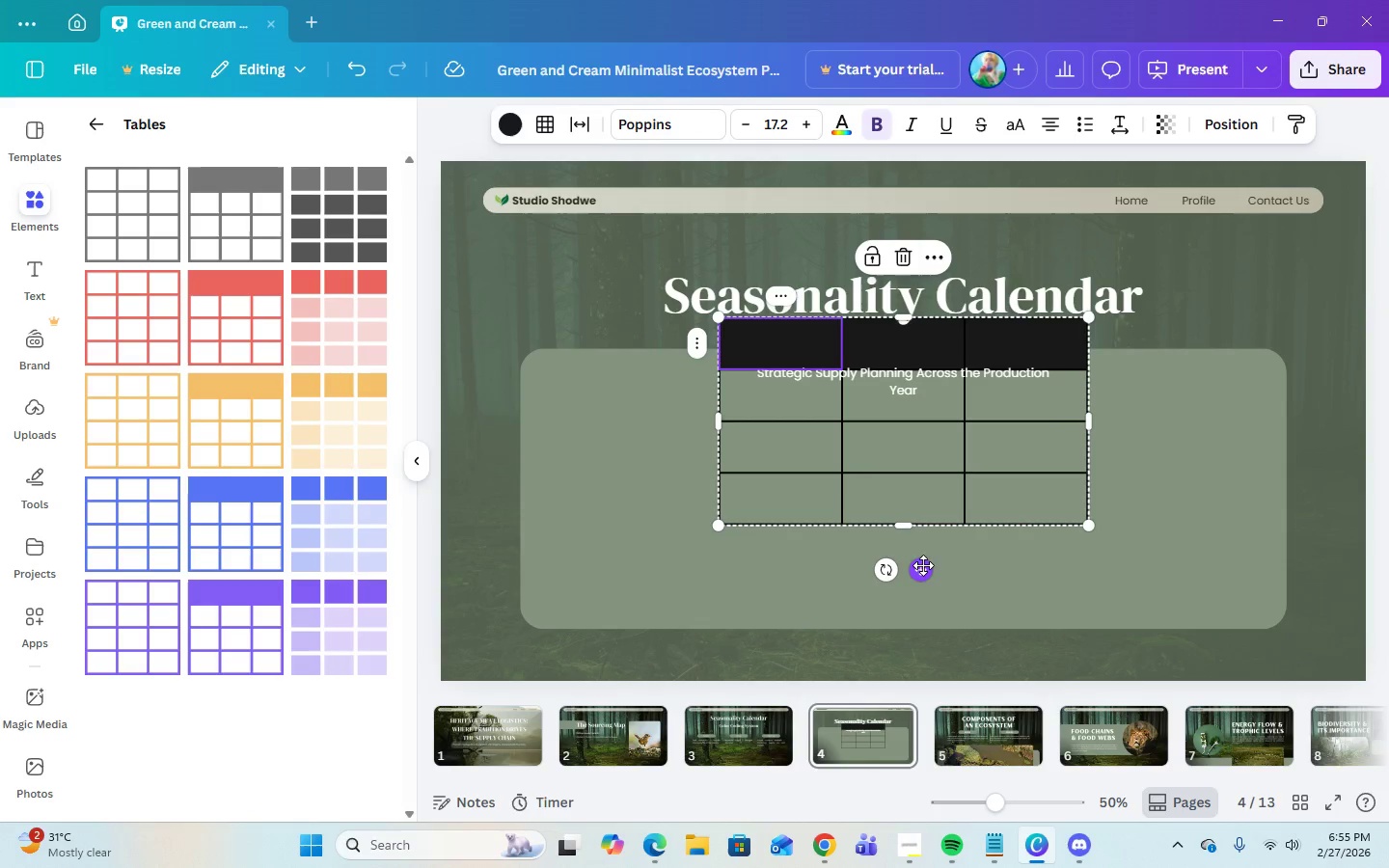 
left_click_drag(start_coordinate=[923, 570], to_coordinate=[933, 651])
 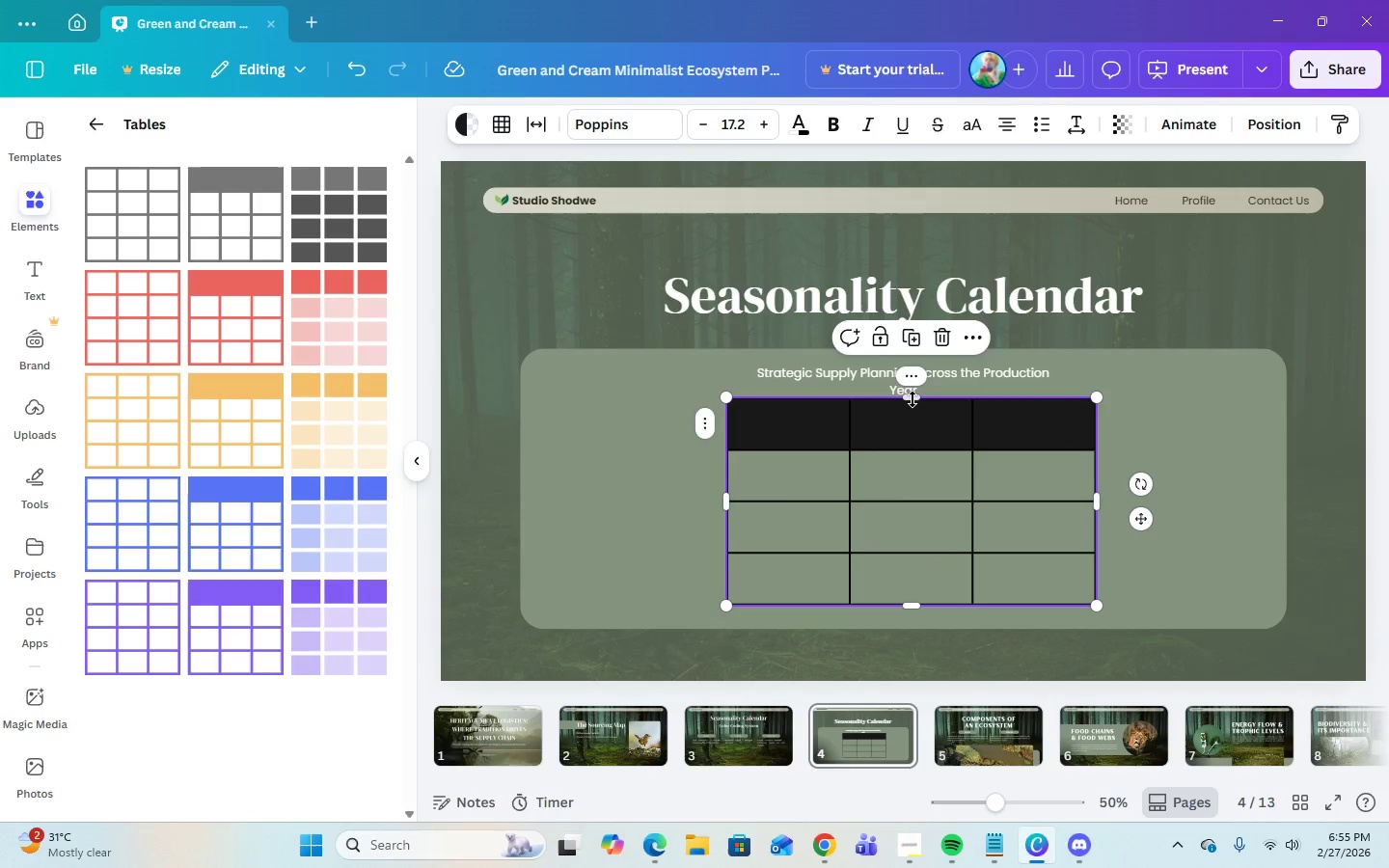 
left_click_drag(start_coordinate=[912, 399], to_coordinate=[912, 410])
 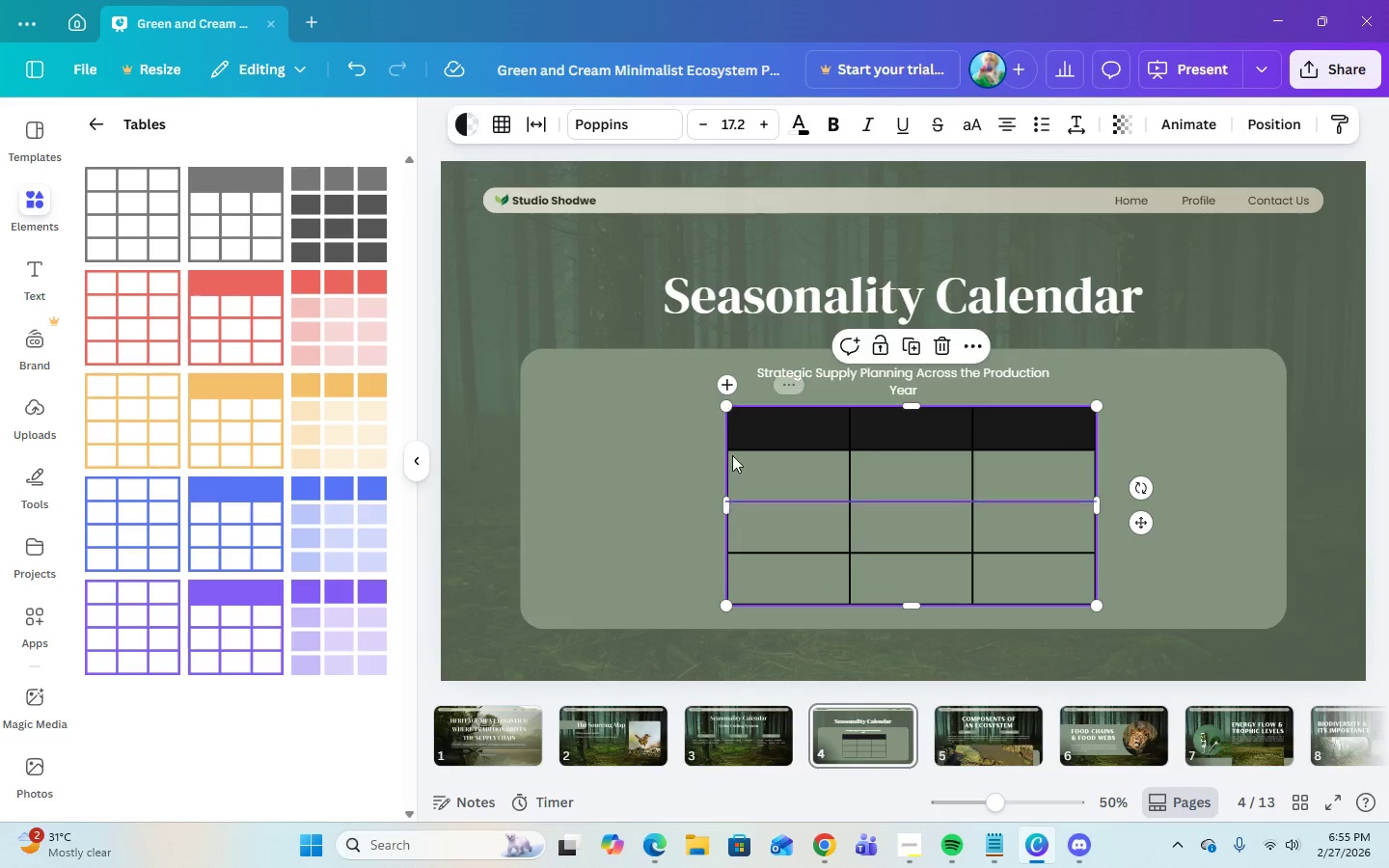 
left_click([725, 389])
 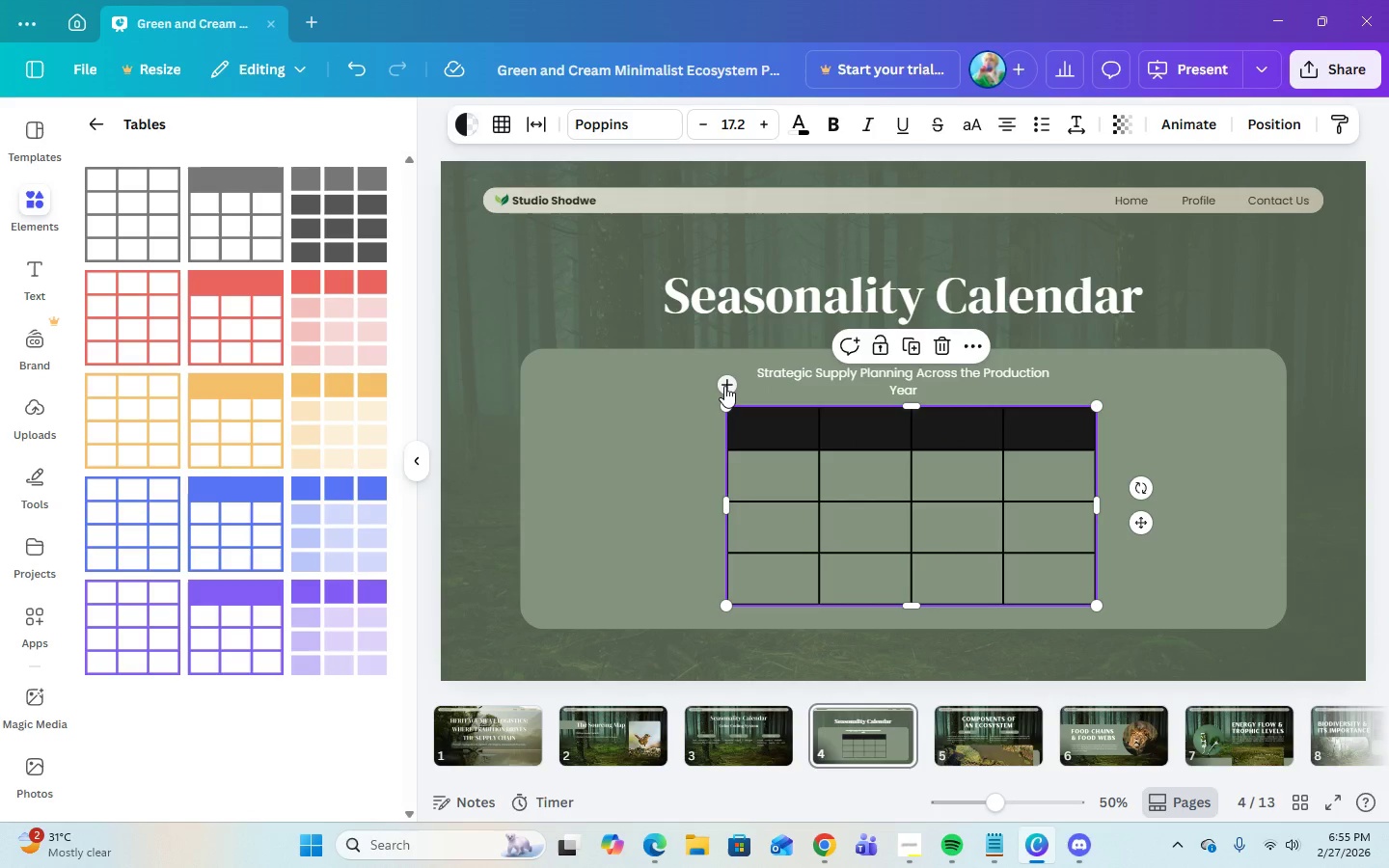 
left_click([724, 386])
 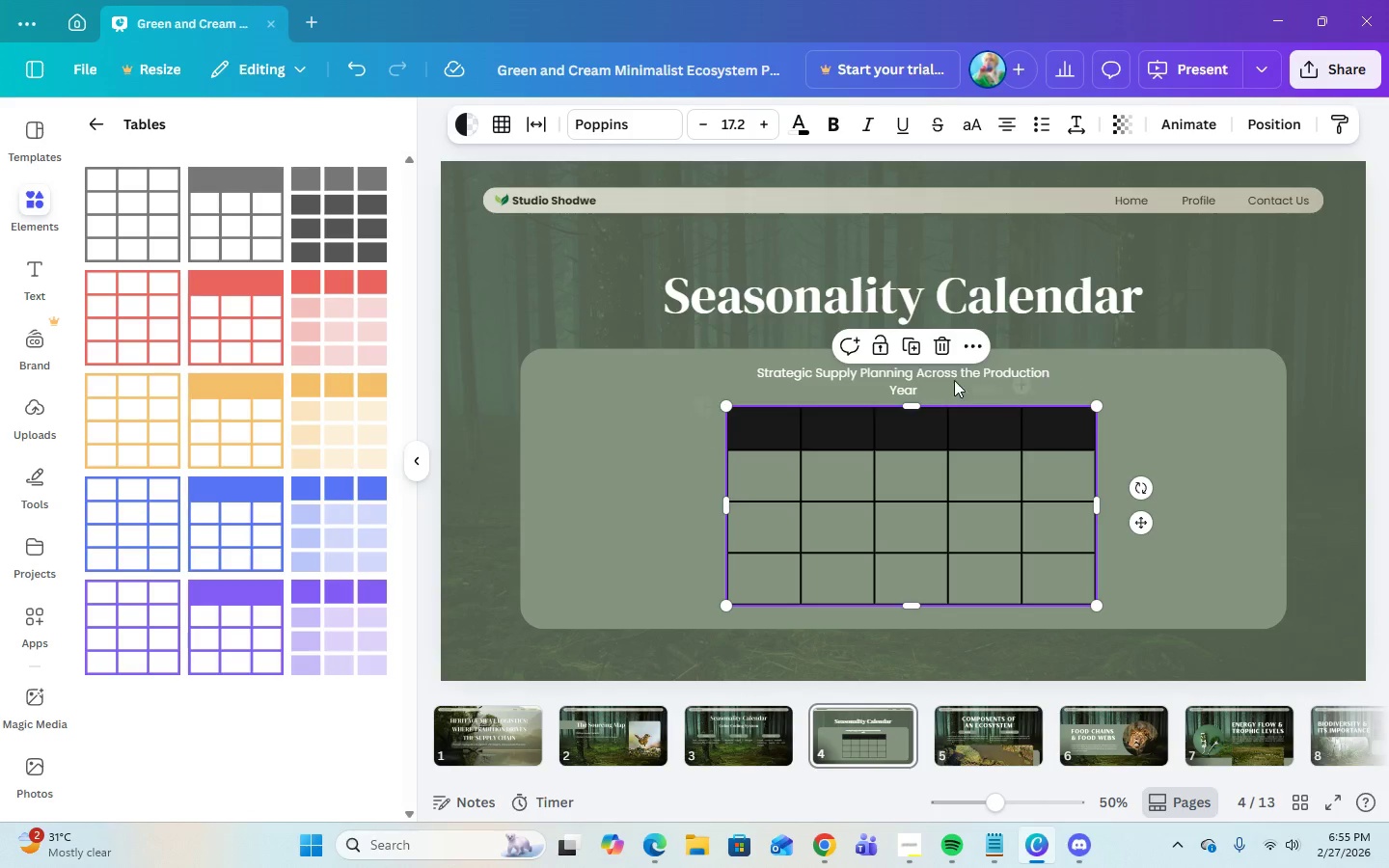 
wait(6.22)
 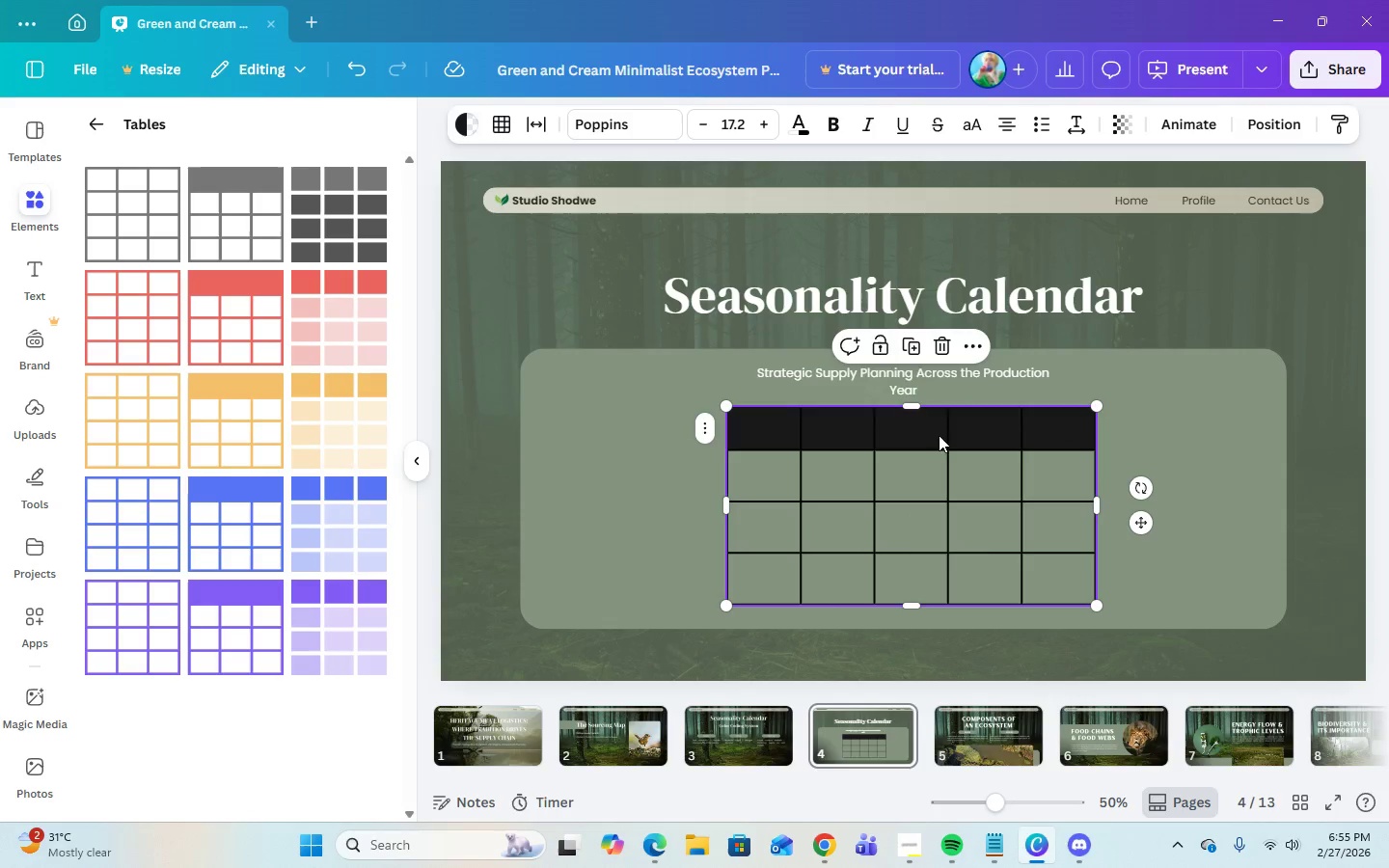 
left_click([1099, 382])
 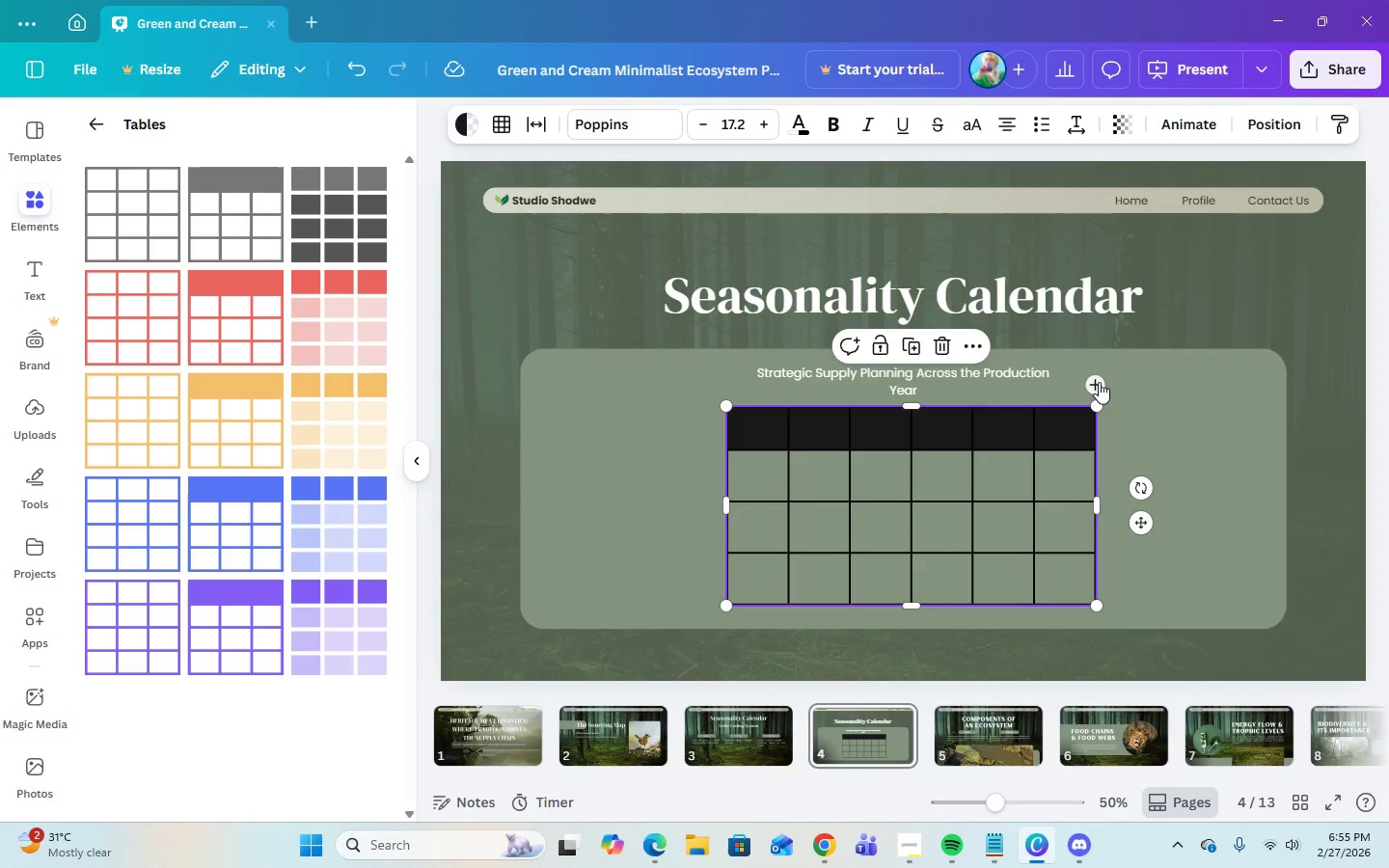 
left_click([1099, 382])
 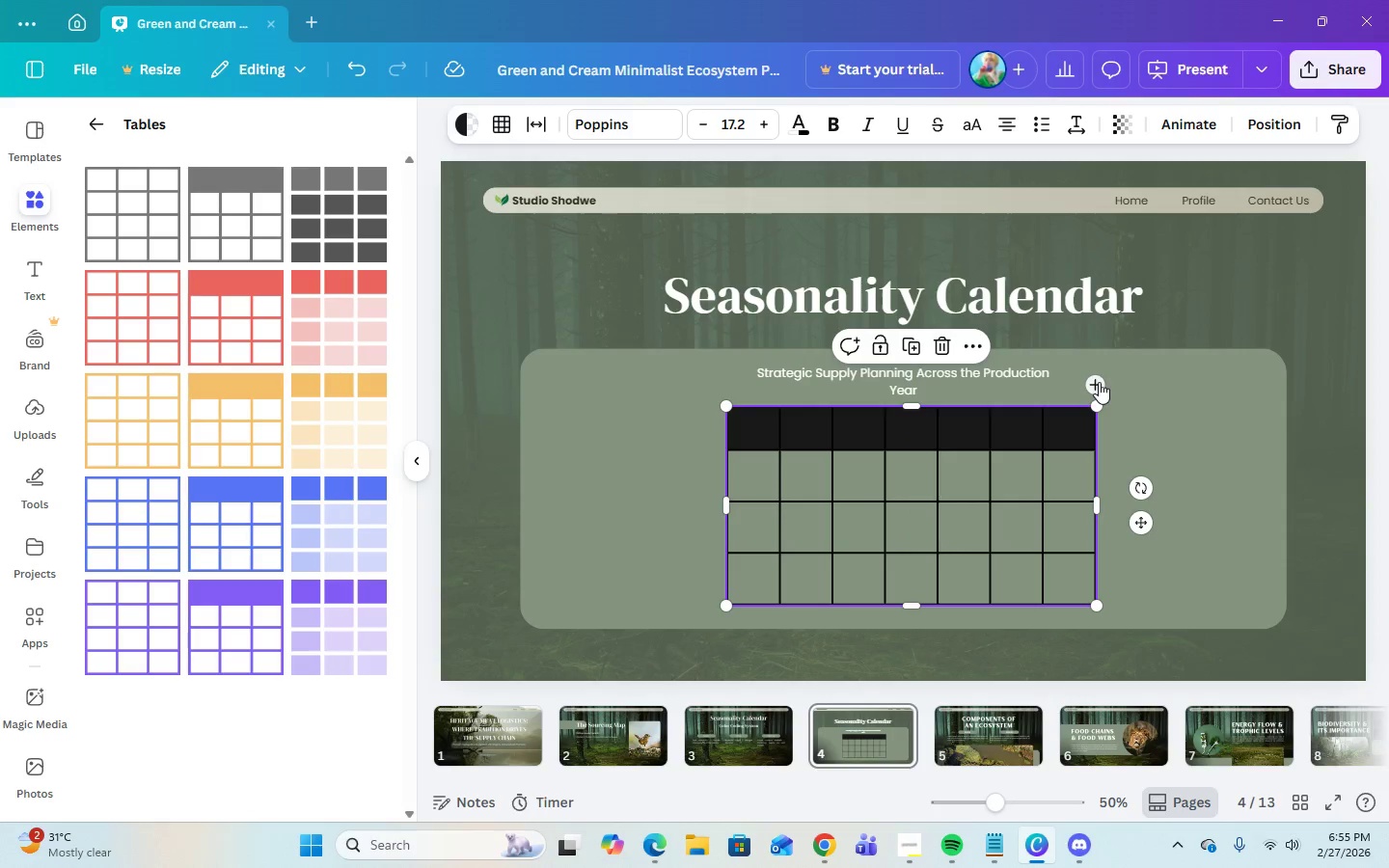 
left_click([1099, 382])
 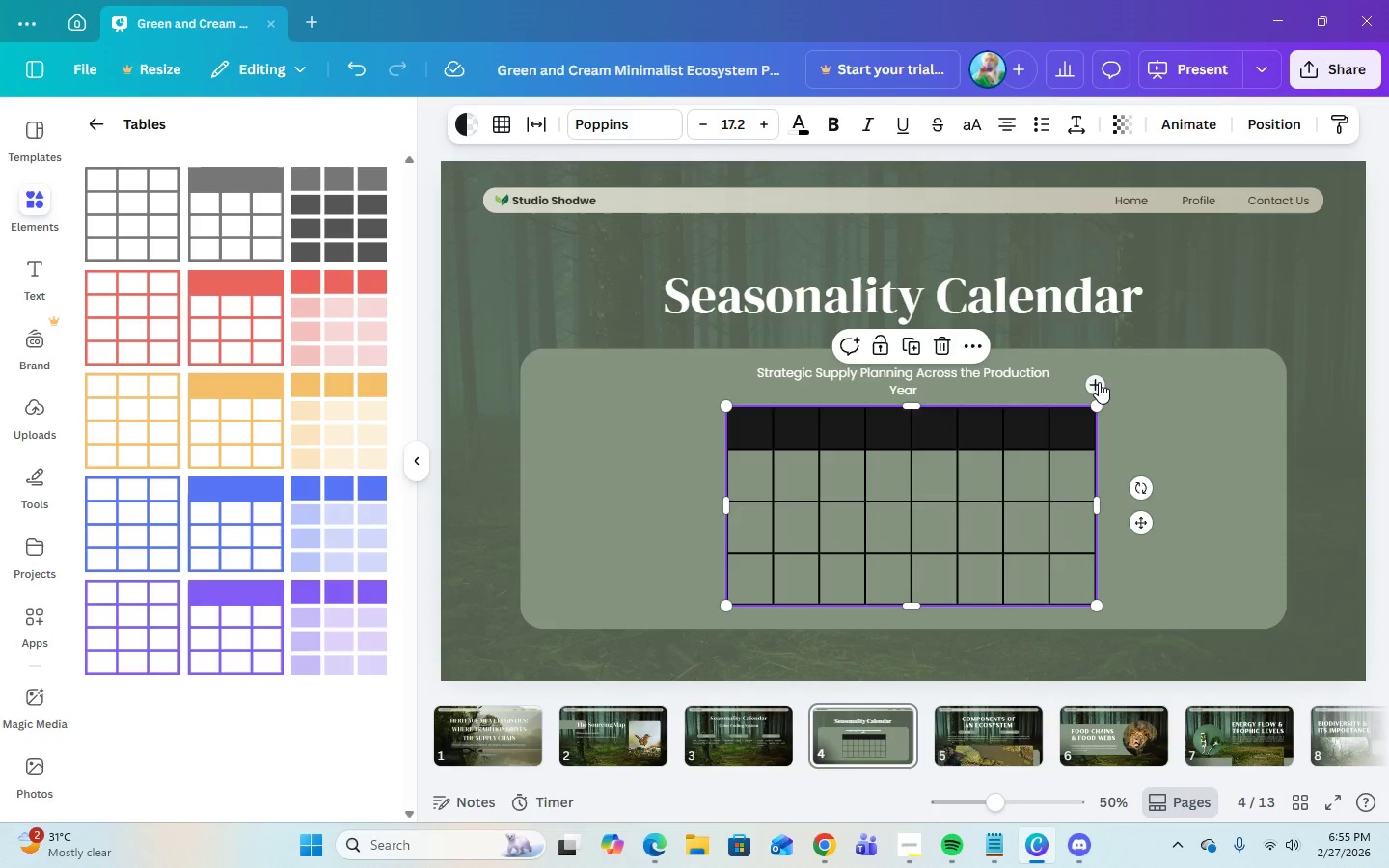 
left_click([1099, 382])
 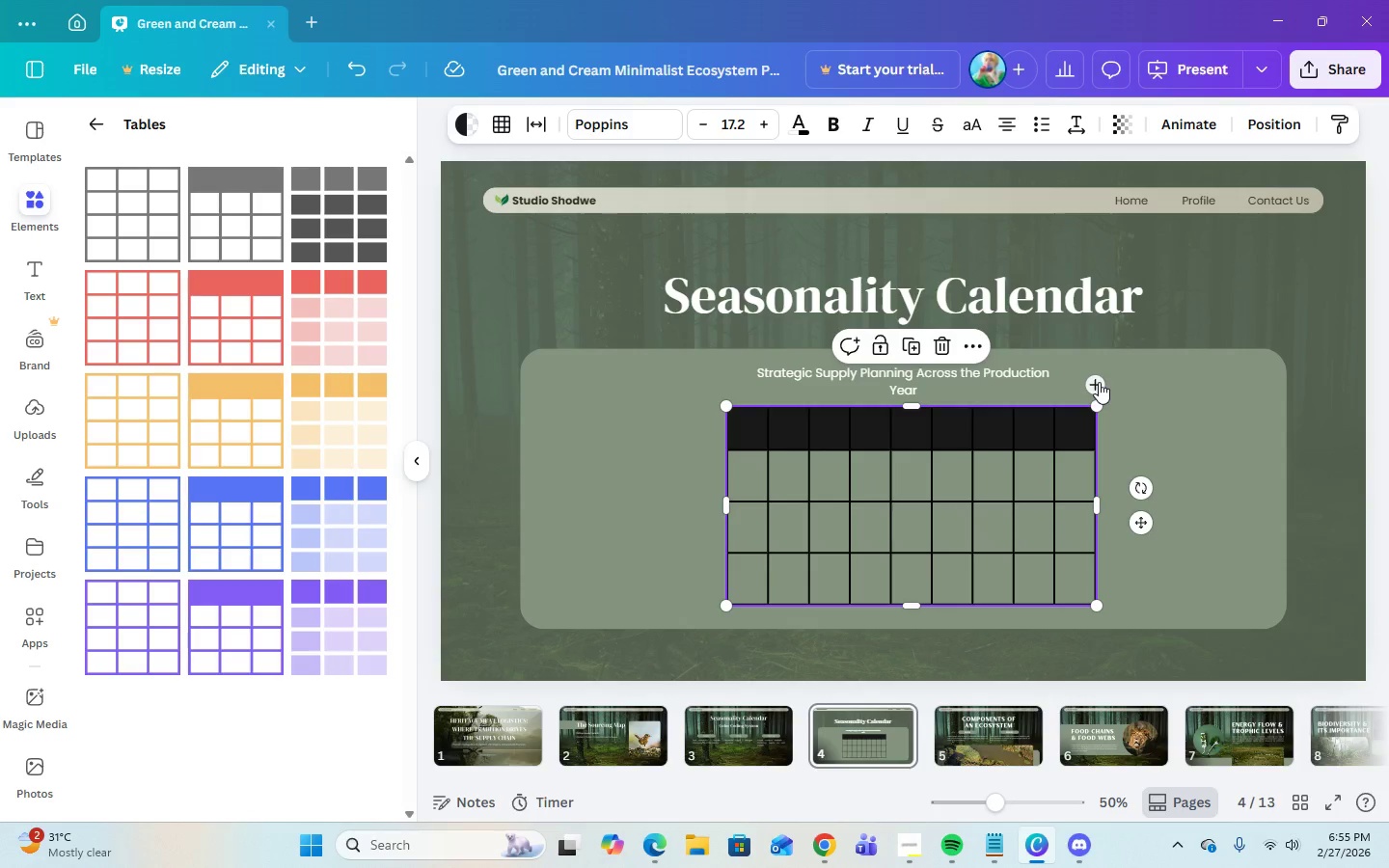 
left_click([1099, 382])
 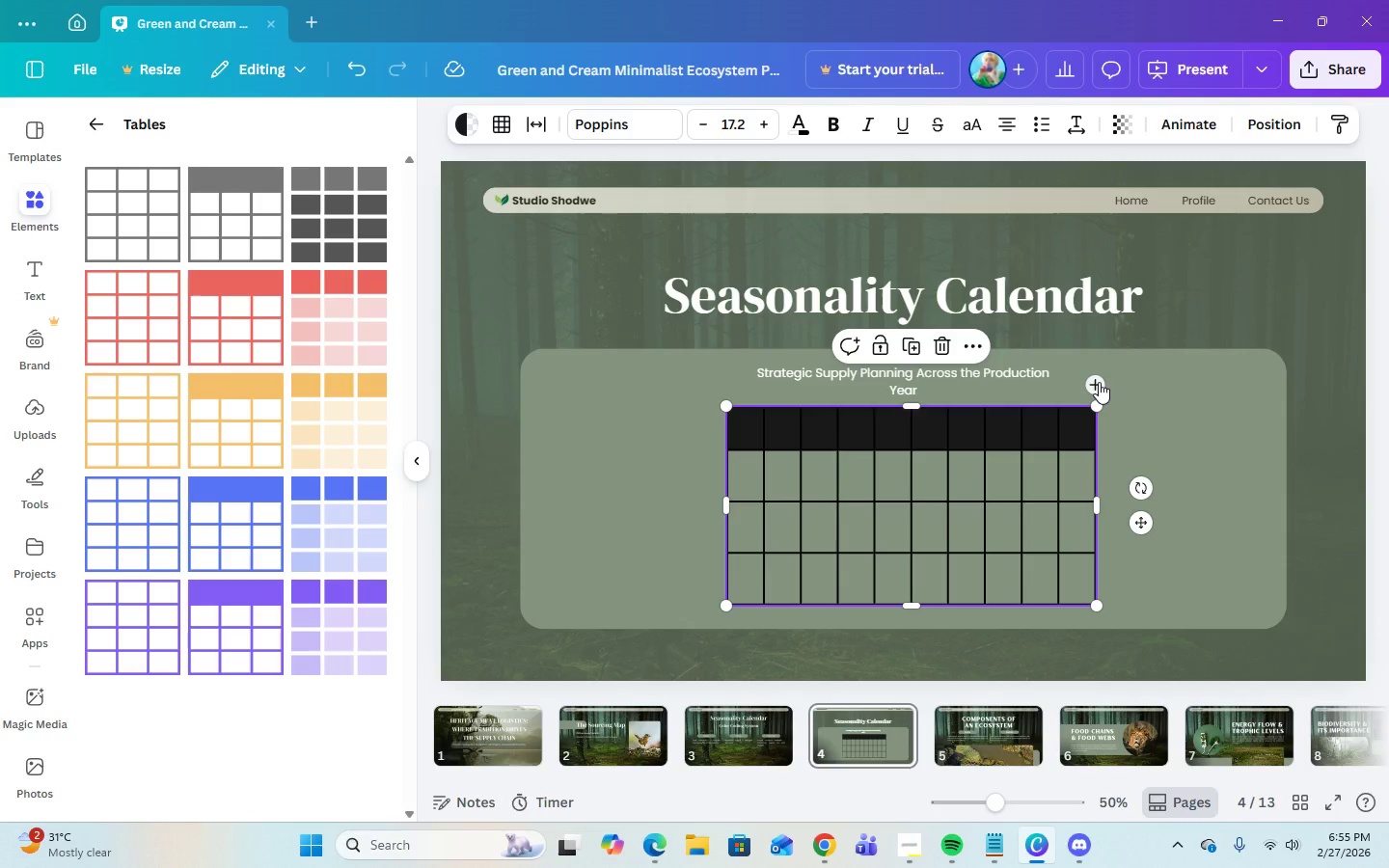 
left_click([1099, 382])
 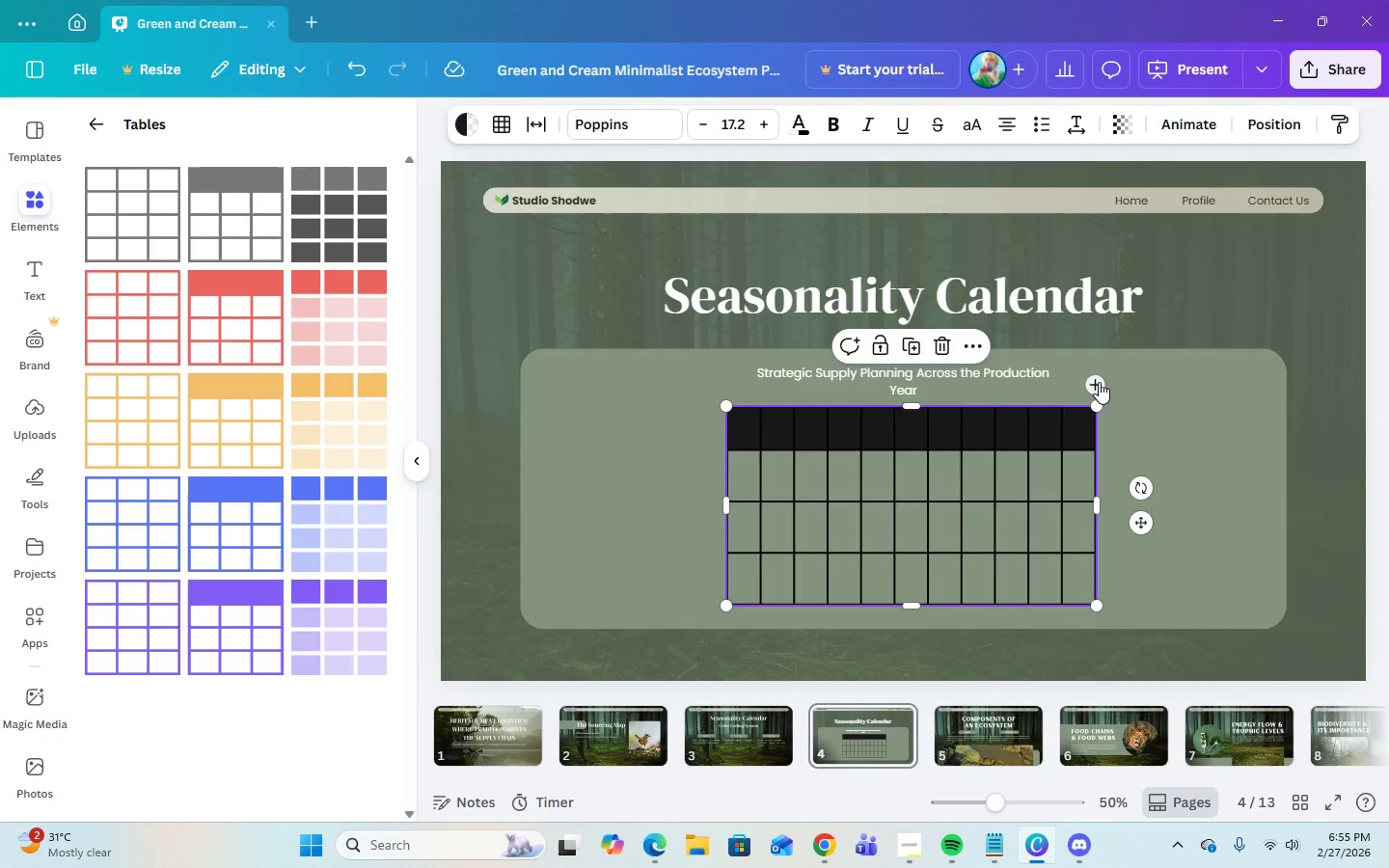 
left_click([1099, 382])
 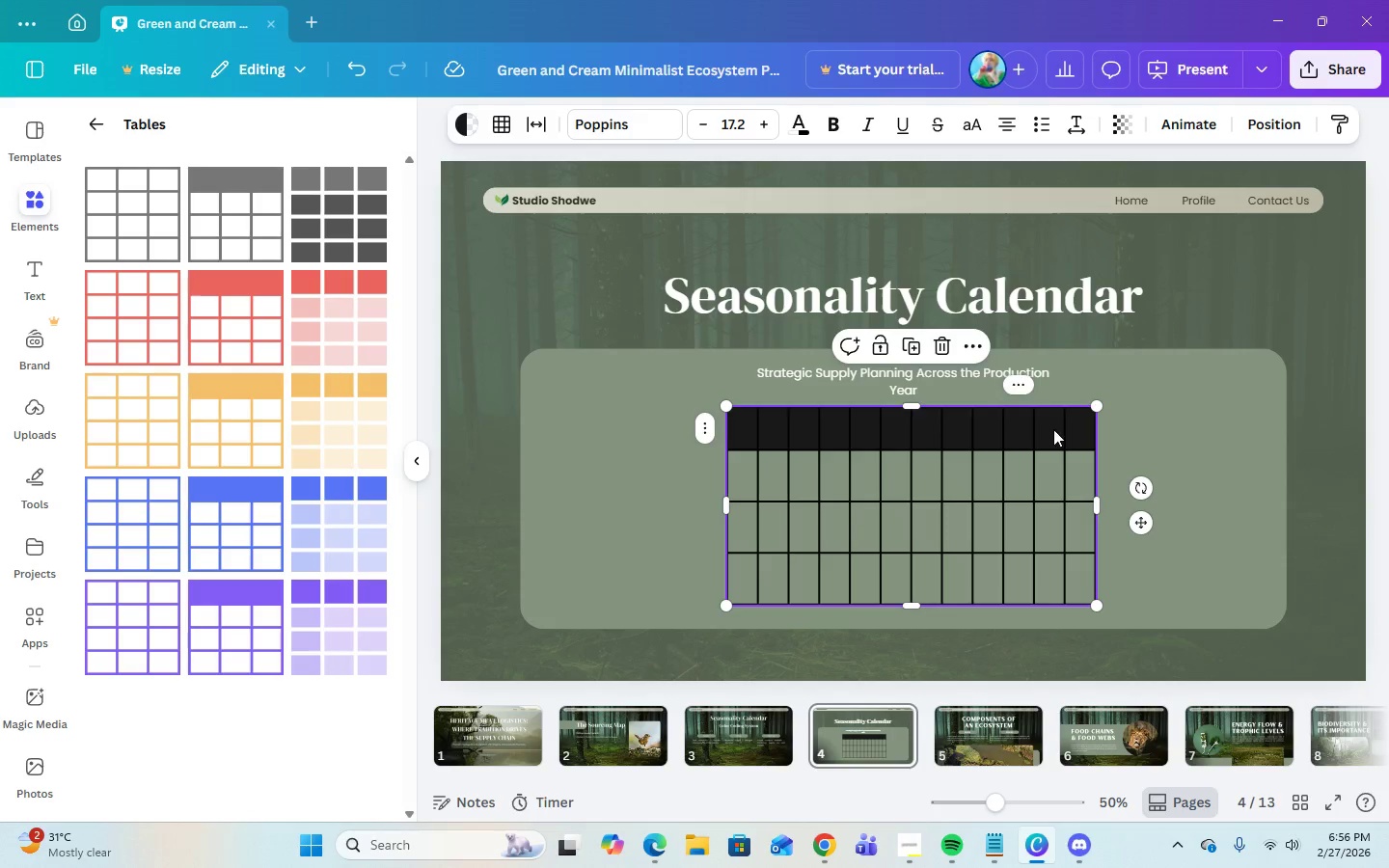 
wait(7.33)
 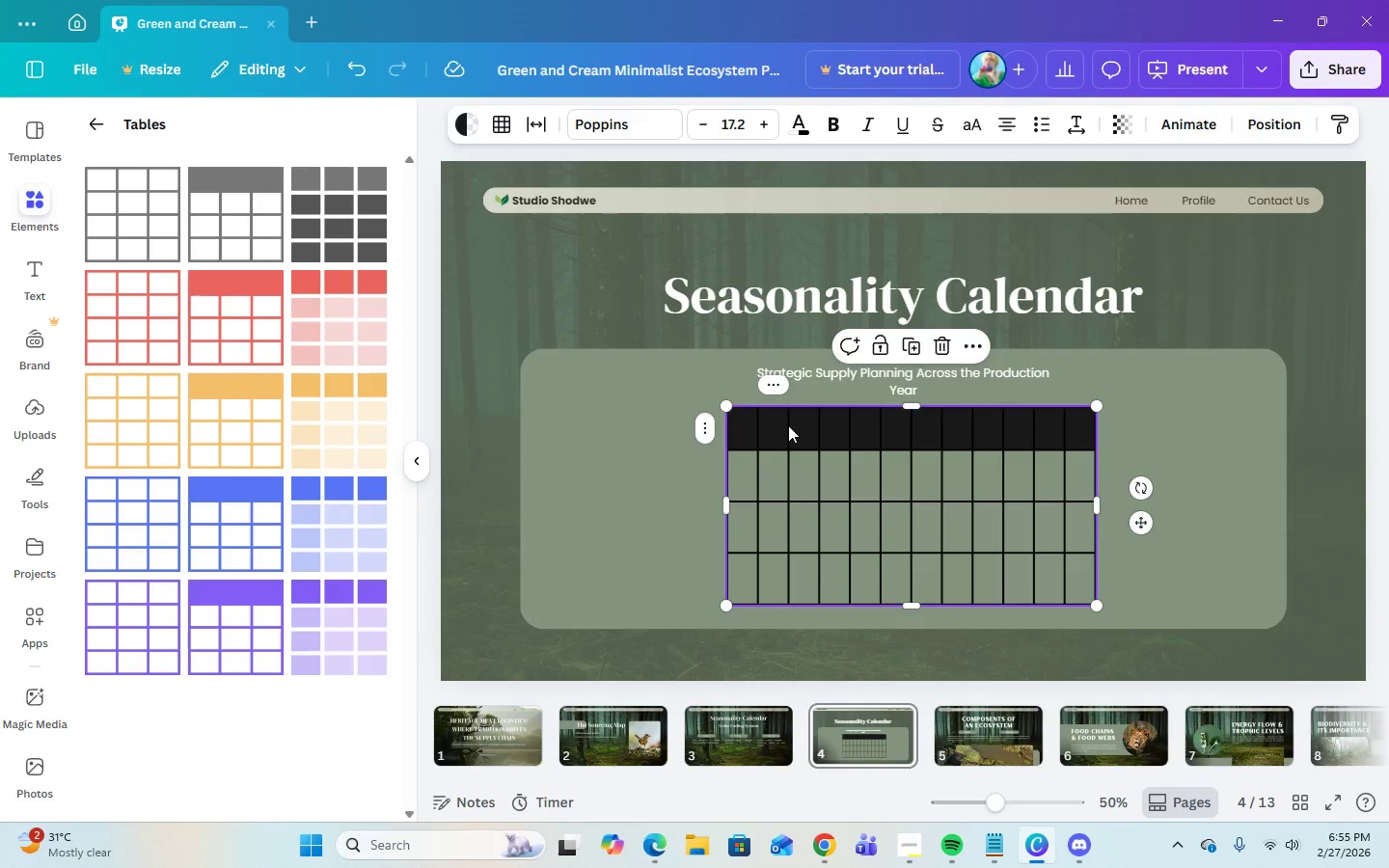 
left_click_drag(start_coordinate=[1094, 603], to_coordinate=[1248, 604])
 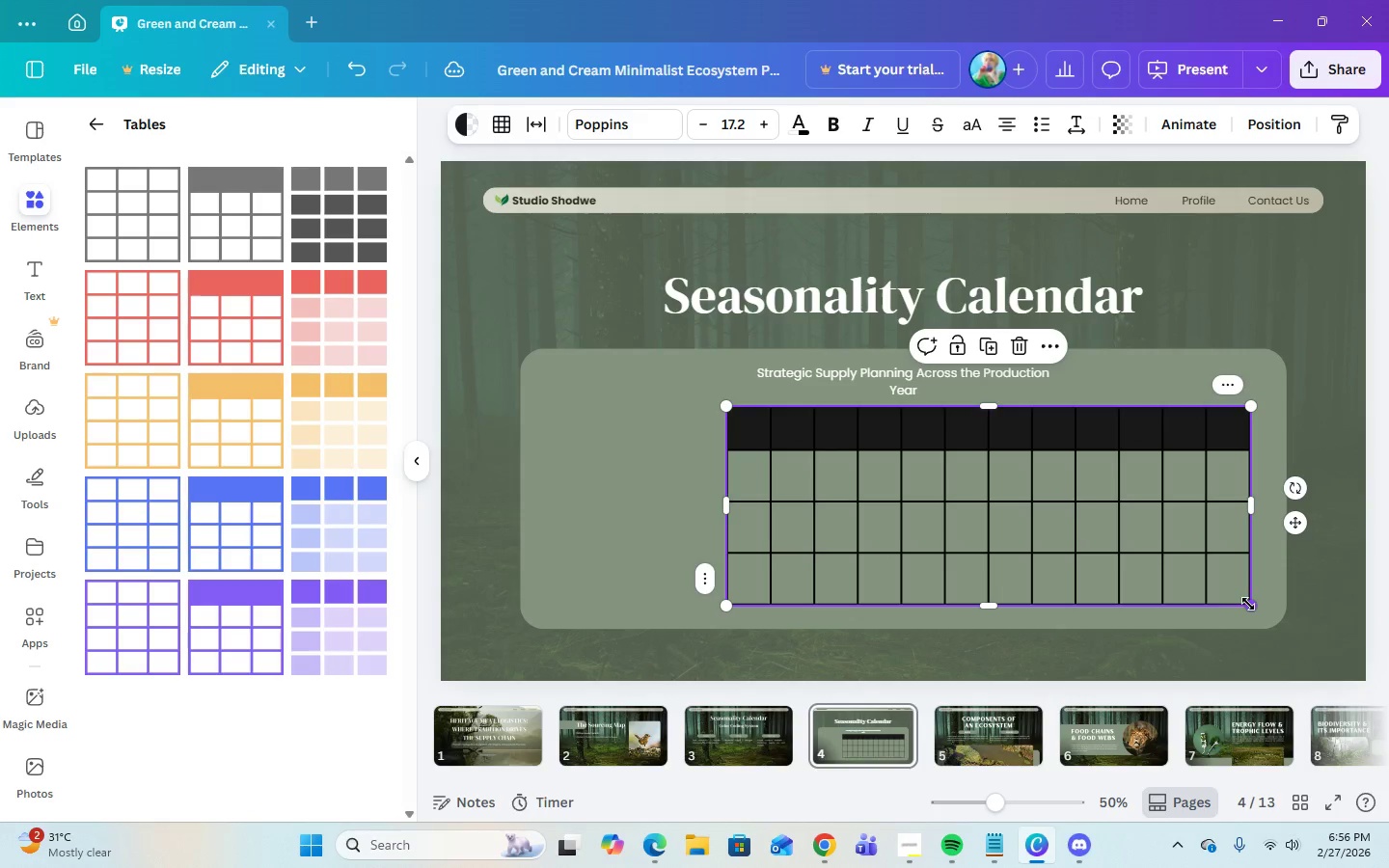 
left_click([1248, 604])
 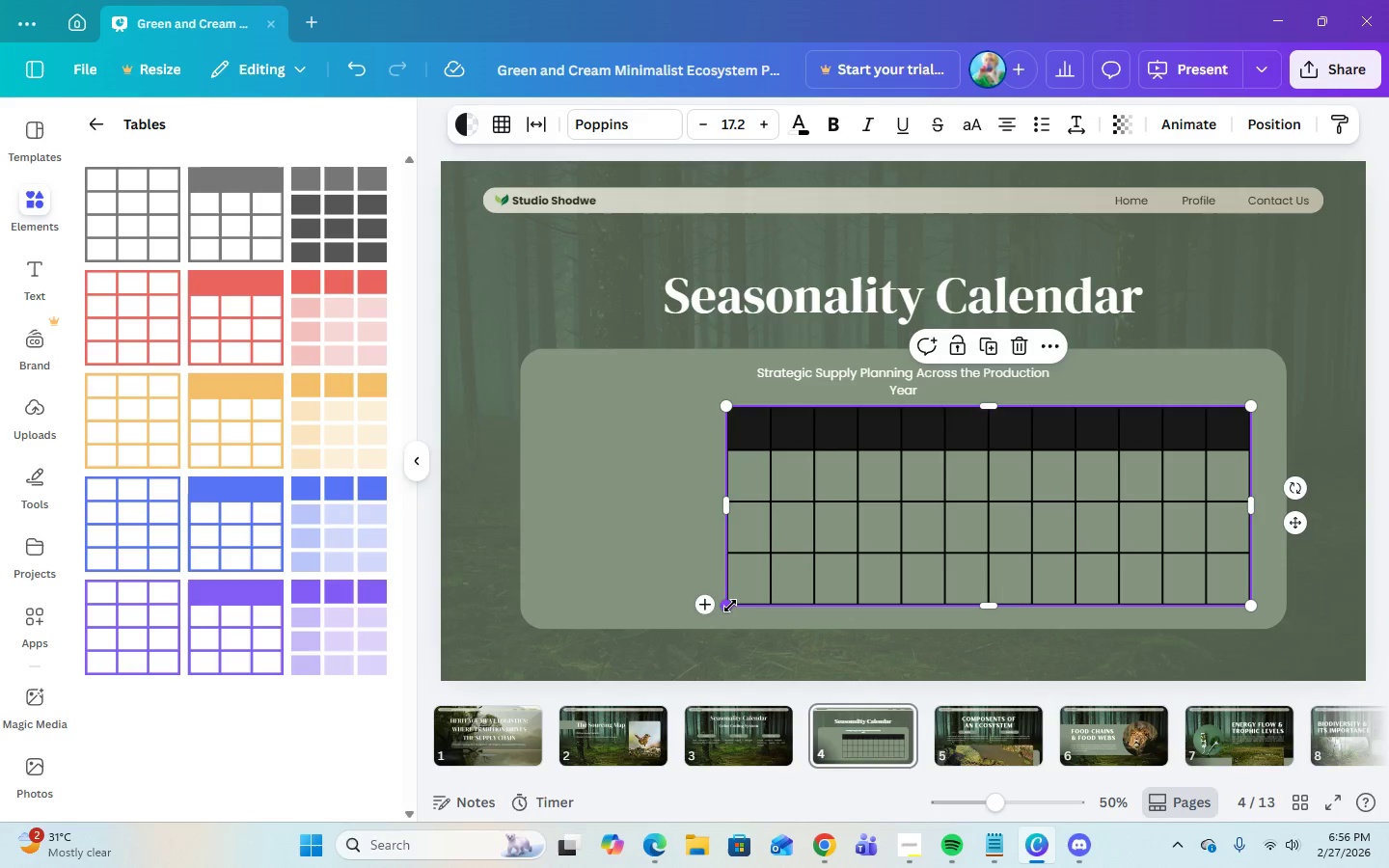 
left_click_drag(start_coordinate=[730, 606], to_coordinate=[705, 606])
 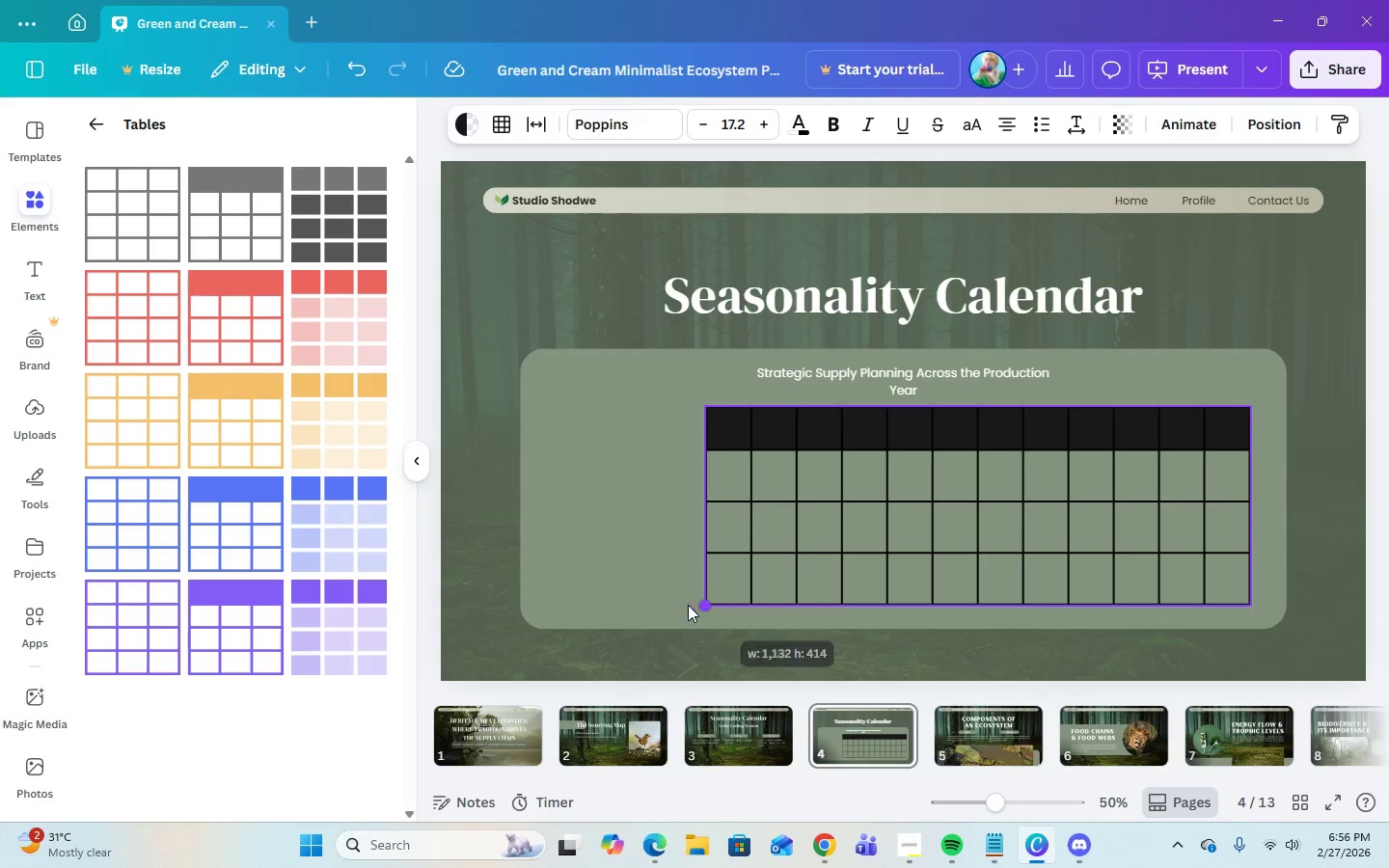 
left_click_drag(start_coordinate=[699, 605], to_coordinate=[629, 602])
 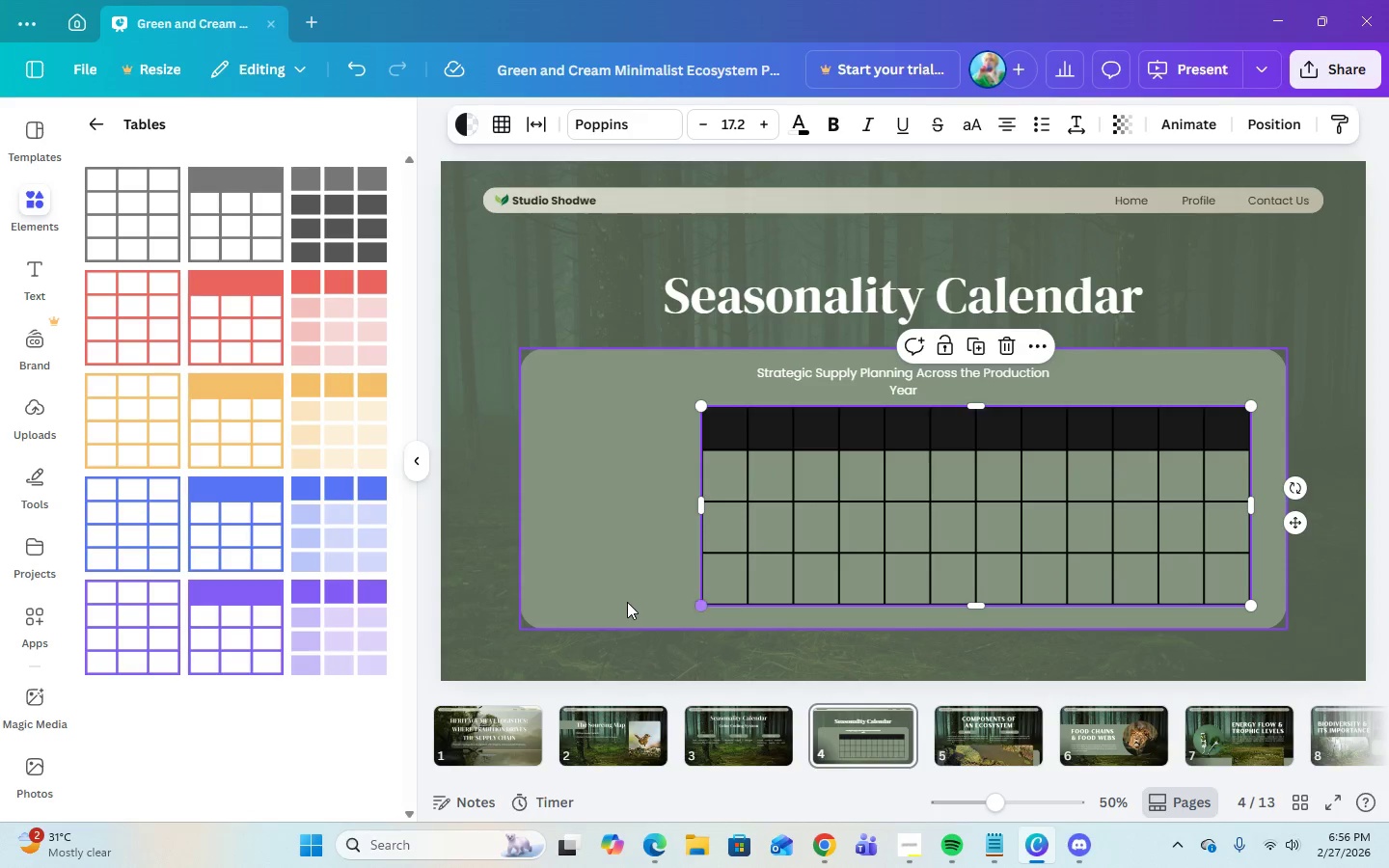 
left_click([627, 602])
 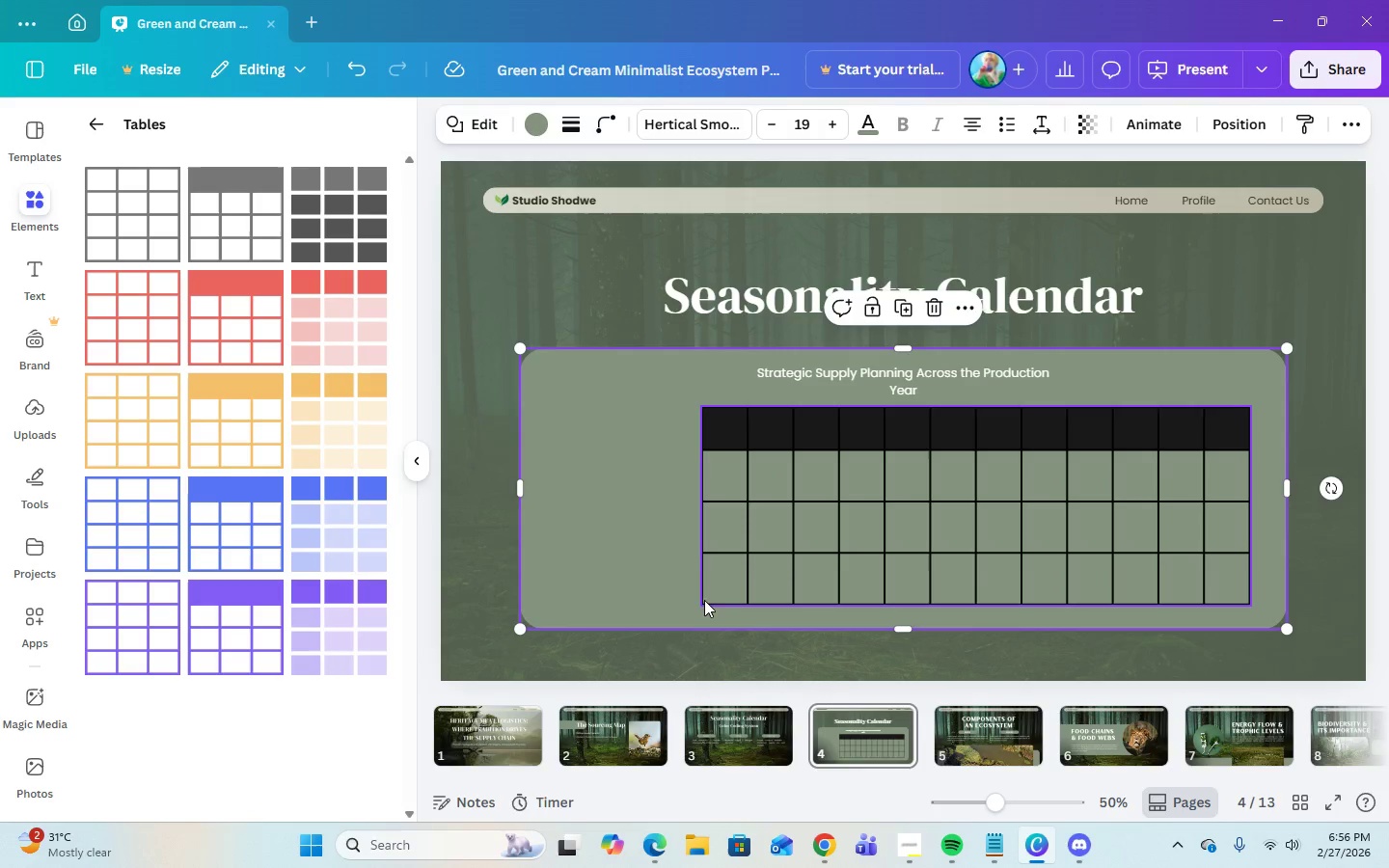 
left_click([706, 597])
 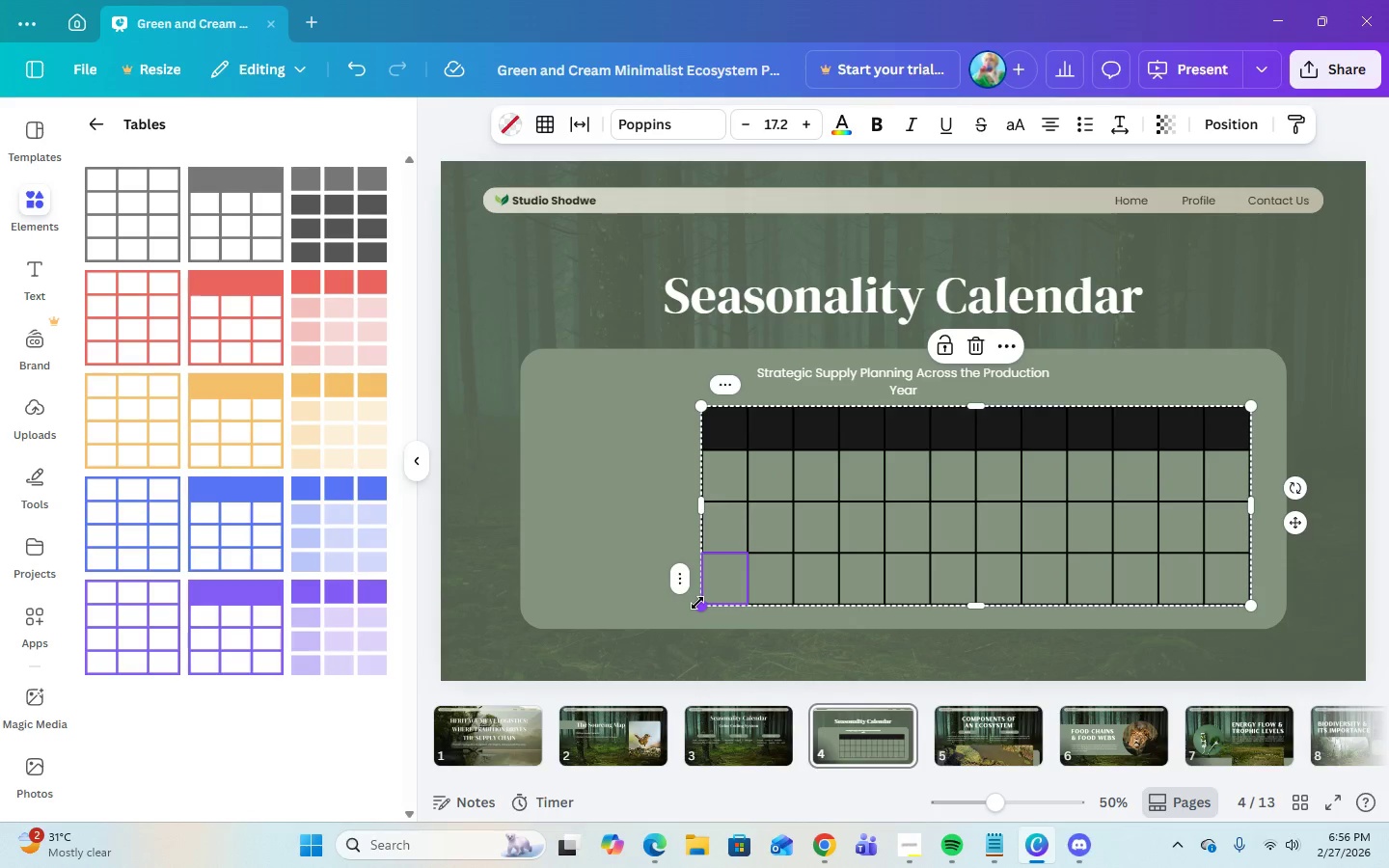 
left_click_drag(start_coordinate=[697, 603], to_coordinate=[560, 605])
 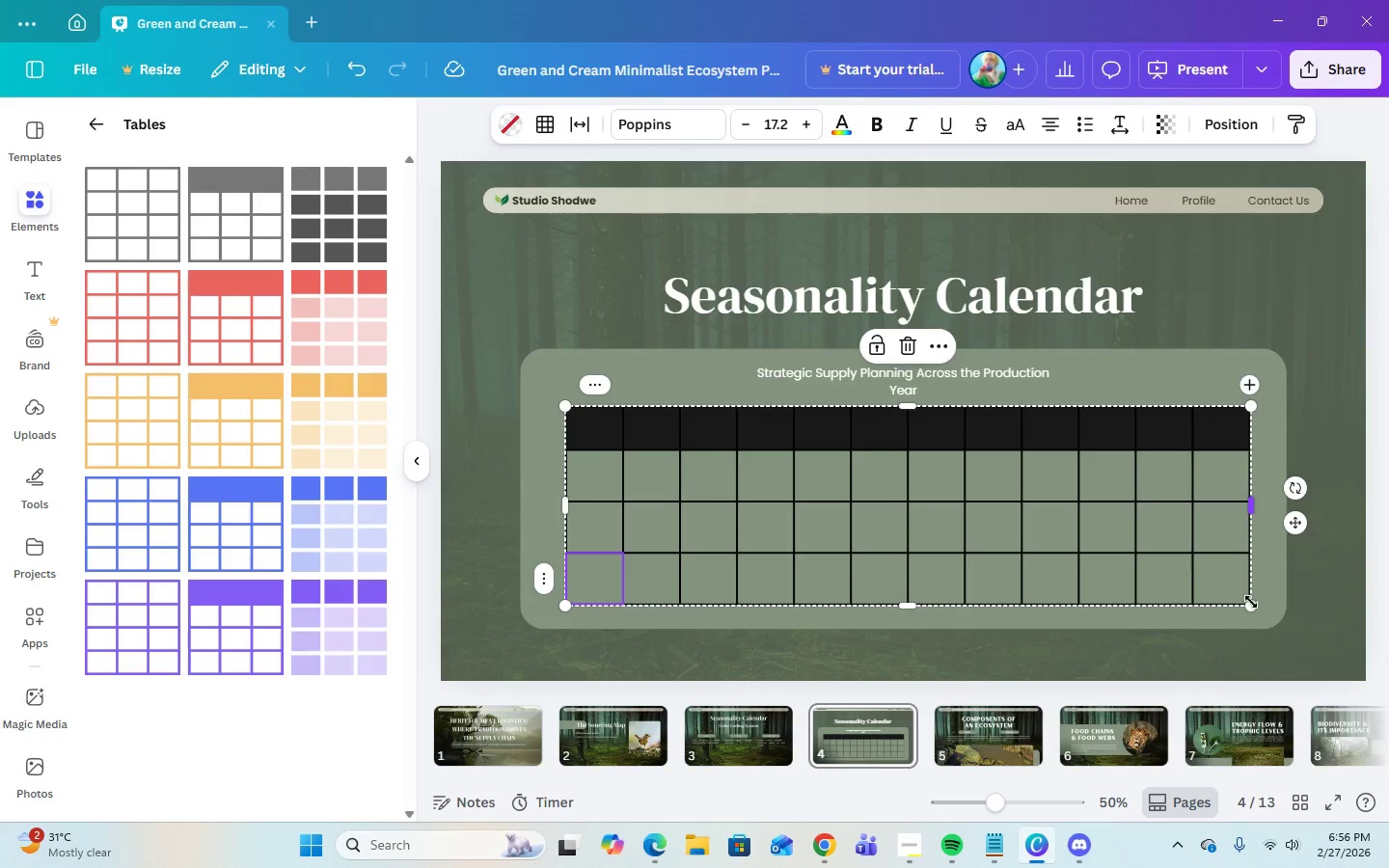 
left_click_drag(start_coordinate=[1251, 608], to_coordinate=[1241, 607])
 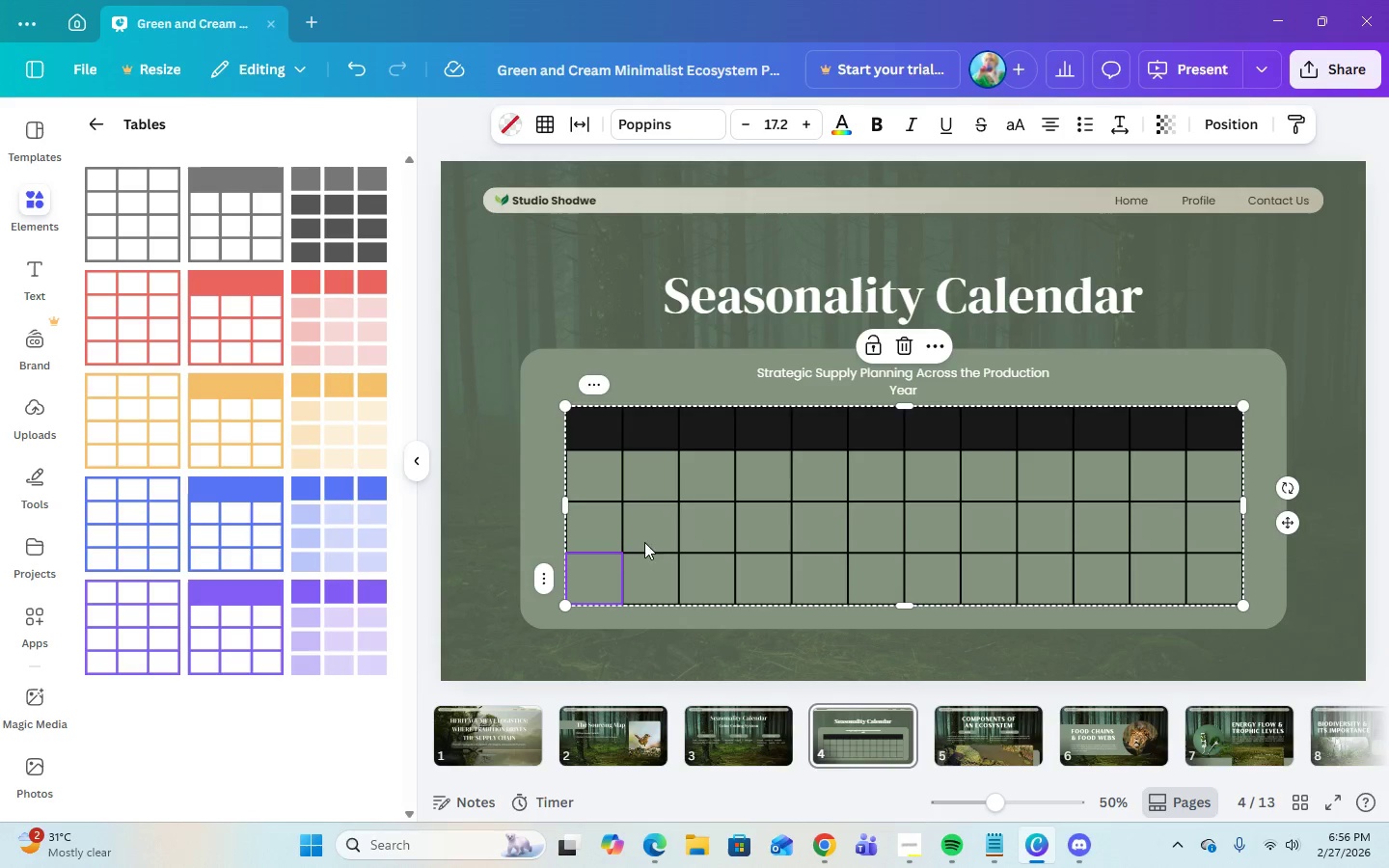 
left_click([590, 482])
 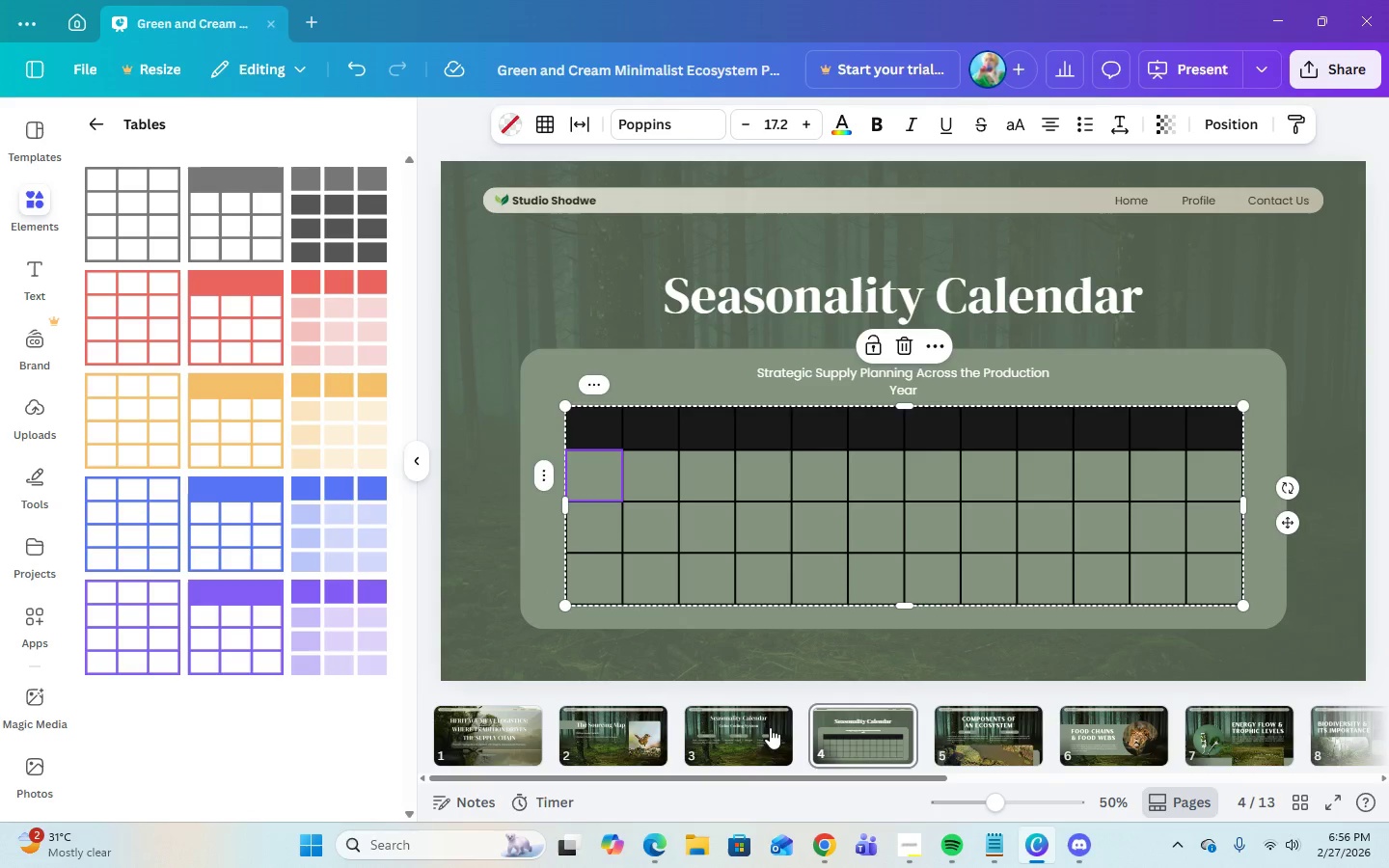 
left_click([762, 740])
 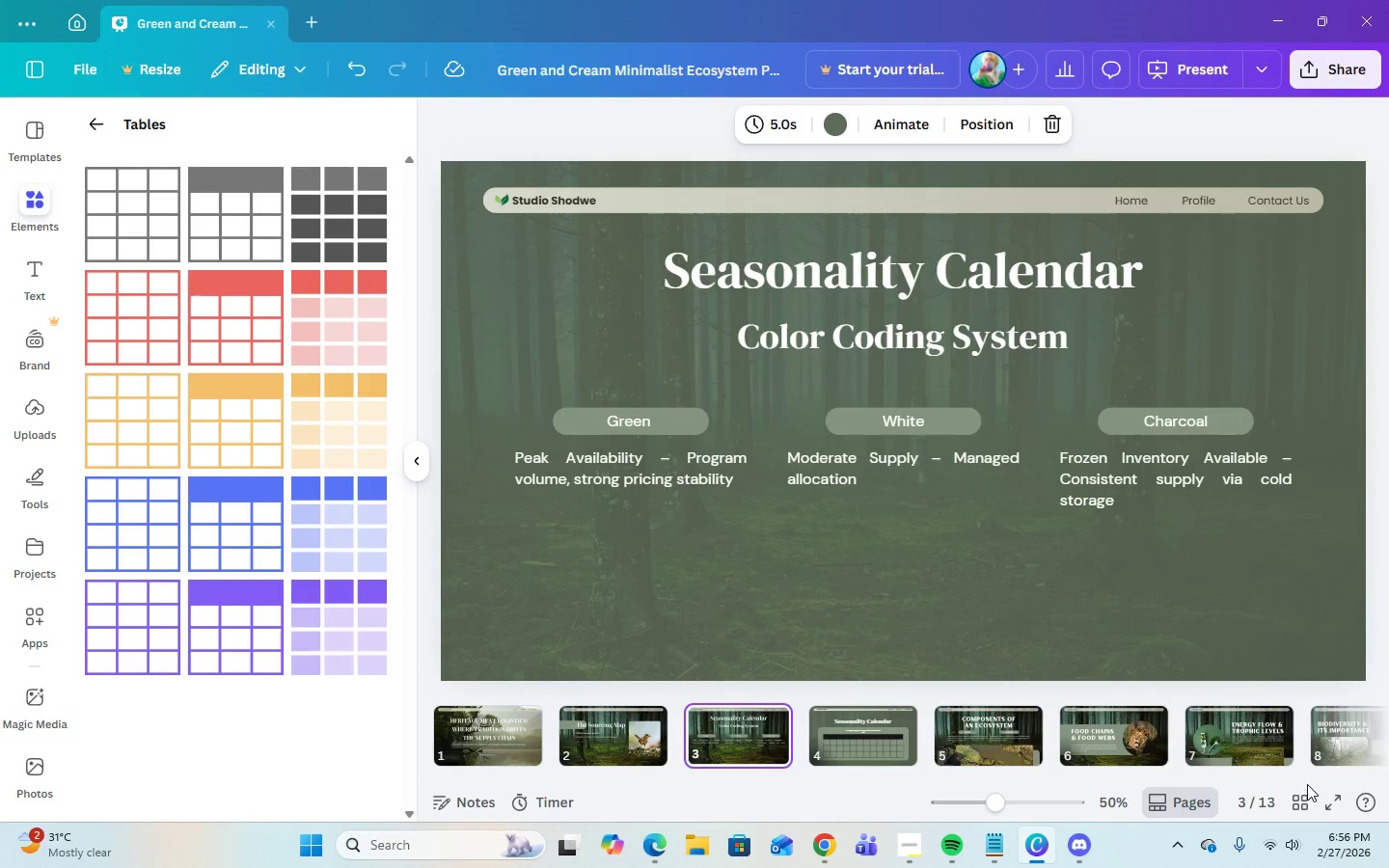 
left_click([875, 727])
 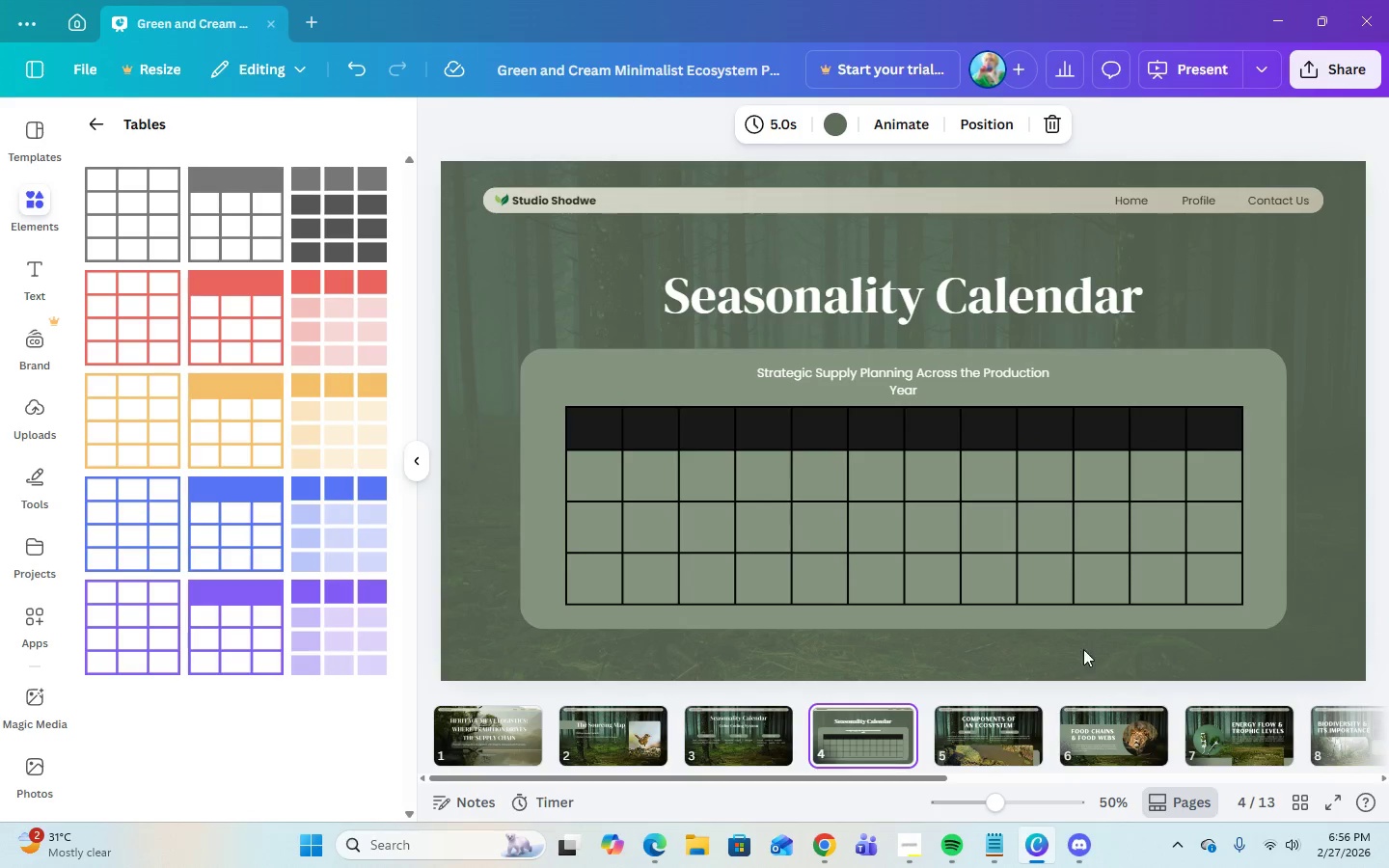 
left_click([1107, 392])
 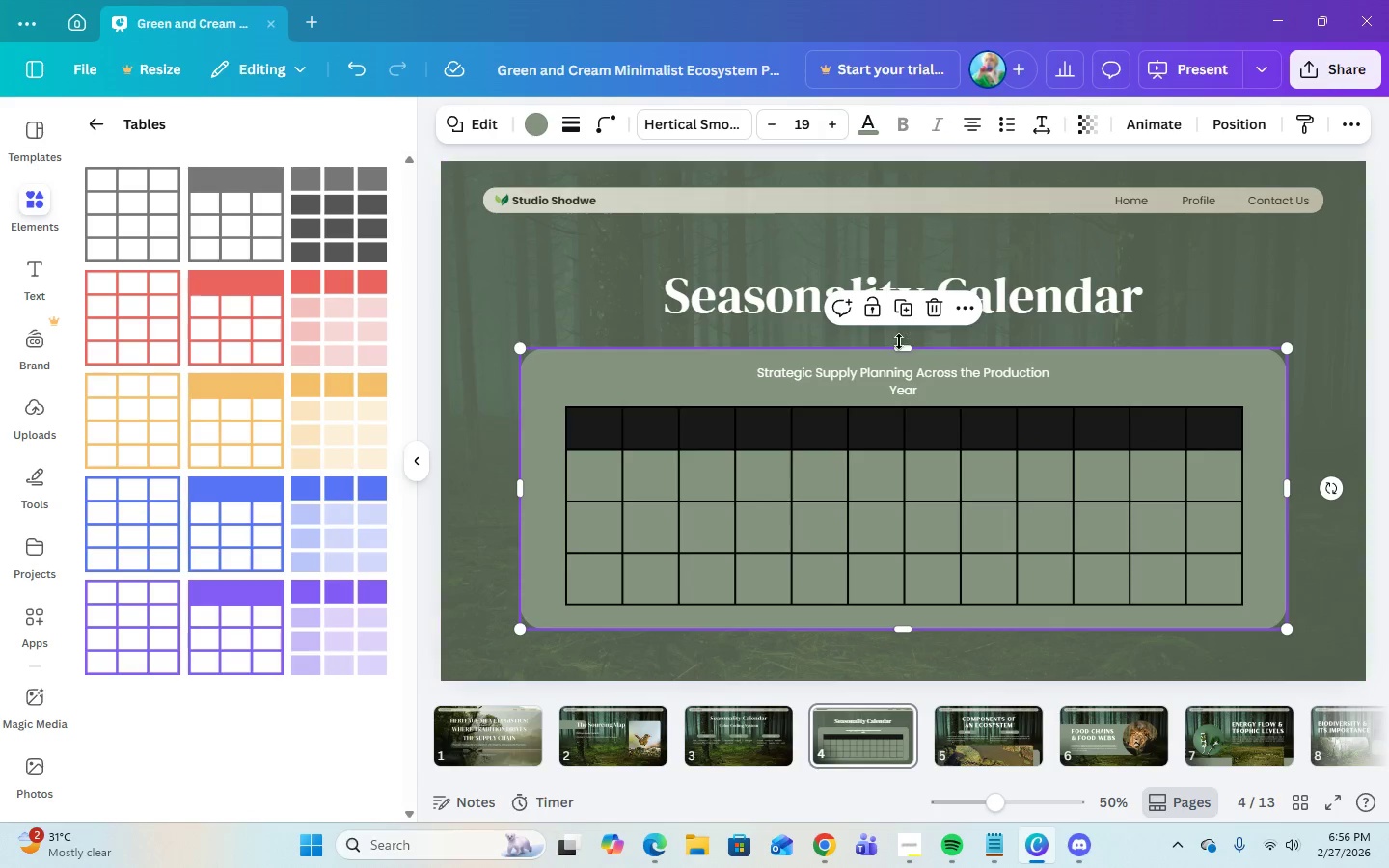 
left_click_drag(start_coordinate=[901, 346], to_coordinate=[902, 336])
 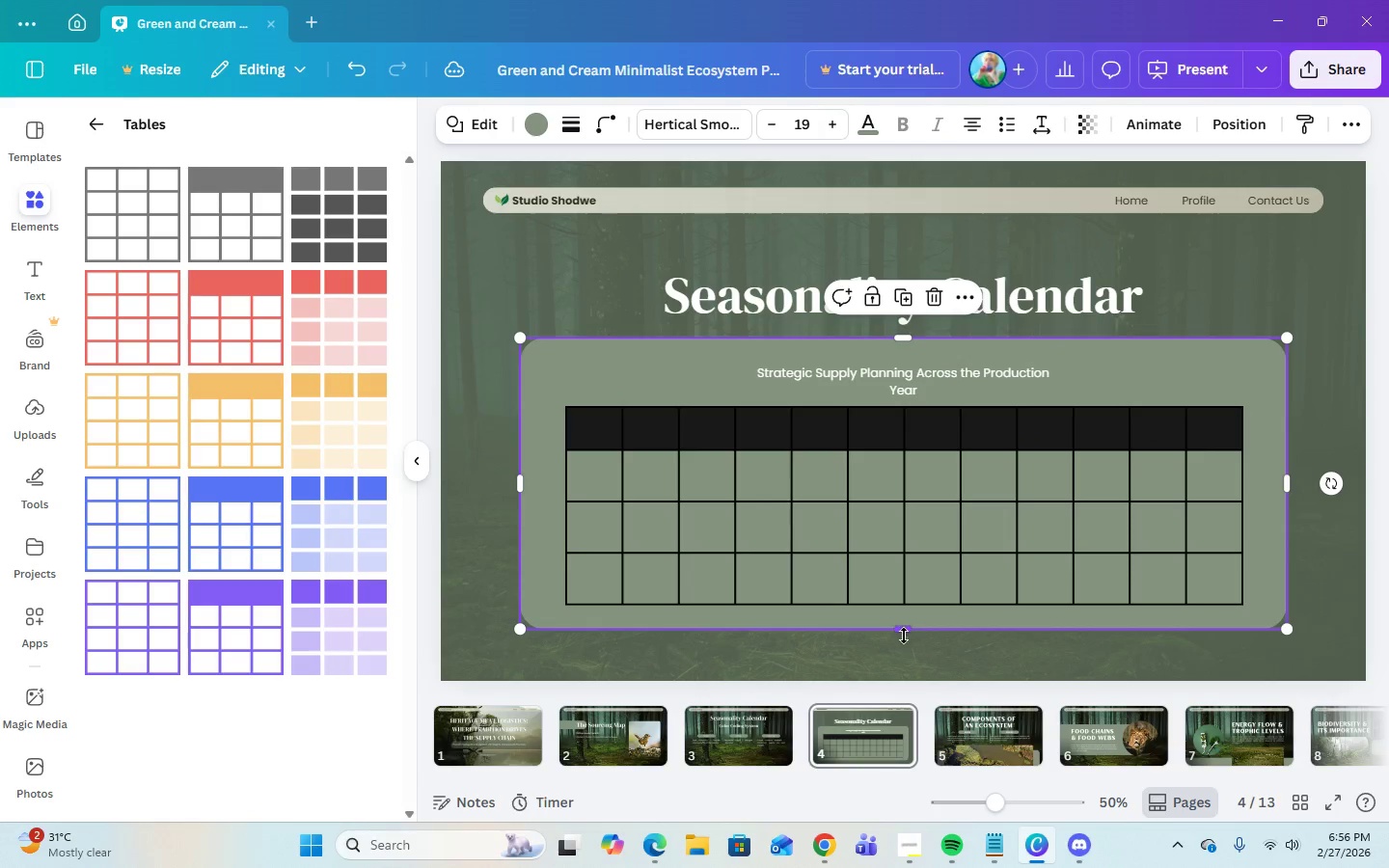 
left_click_drag(start_coordinate=[904, 636], to_coordinate=[904, 671])
 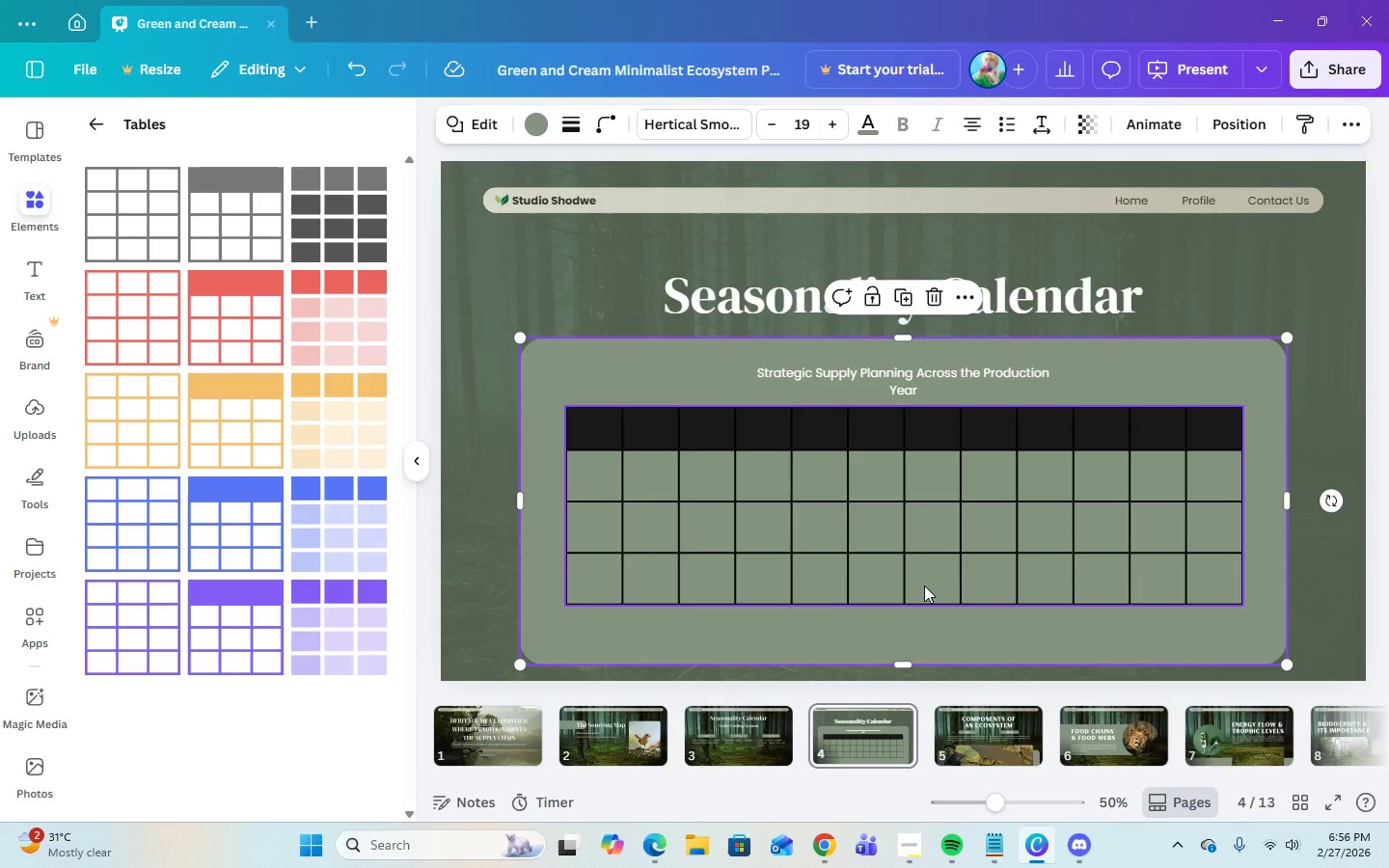 
left_click([924, 585])
 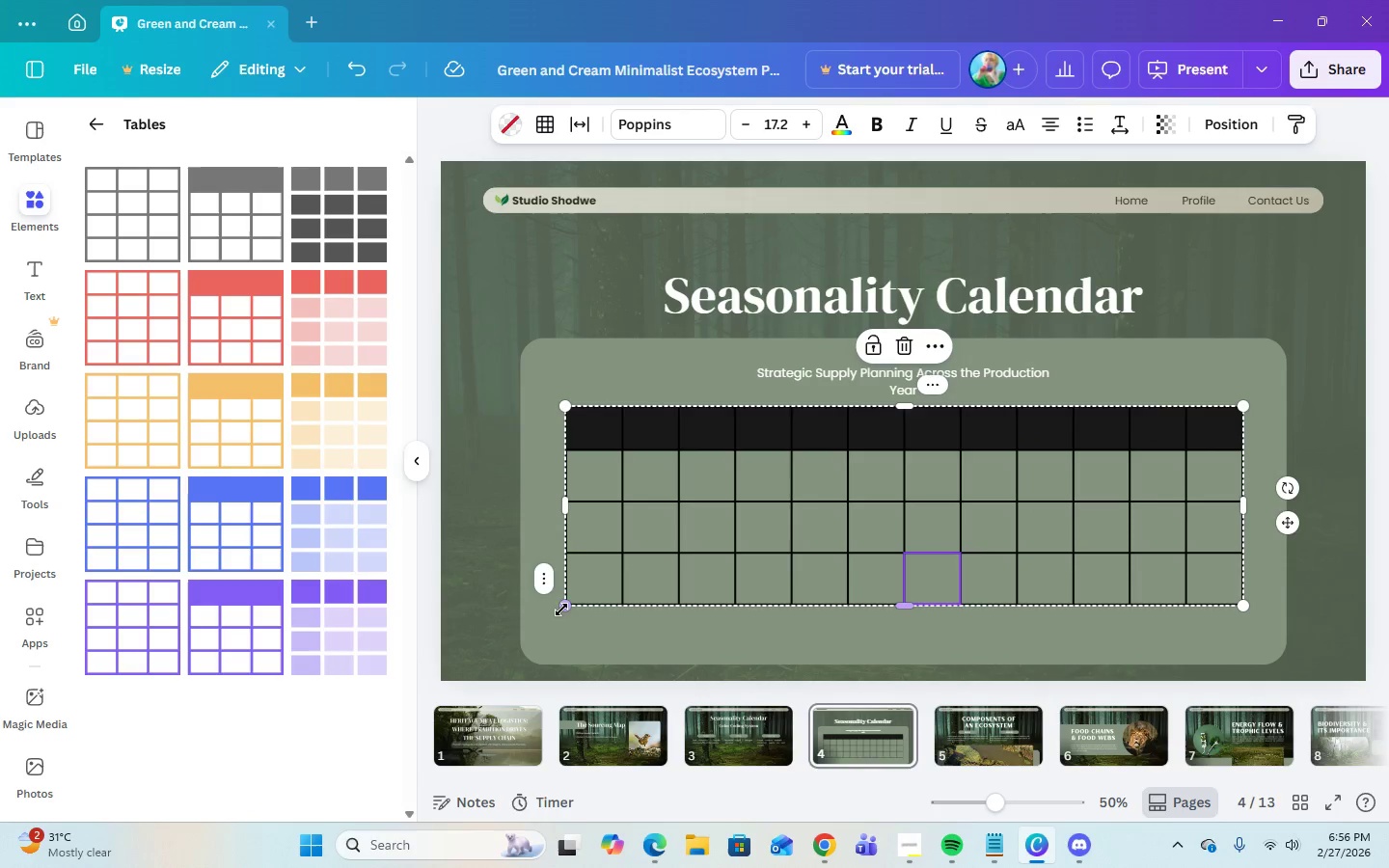 
left_click_drag(start_coordinate=[561, 610], to_coordinate=[562, 649])
 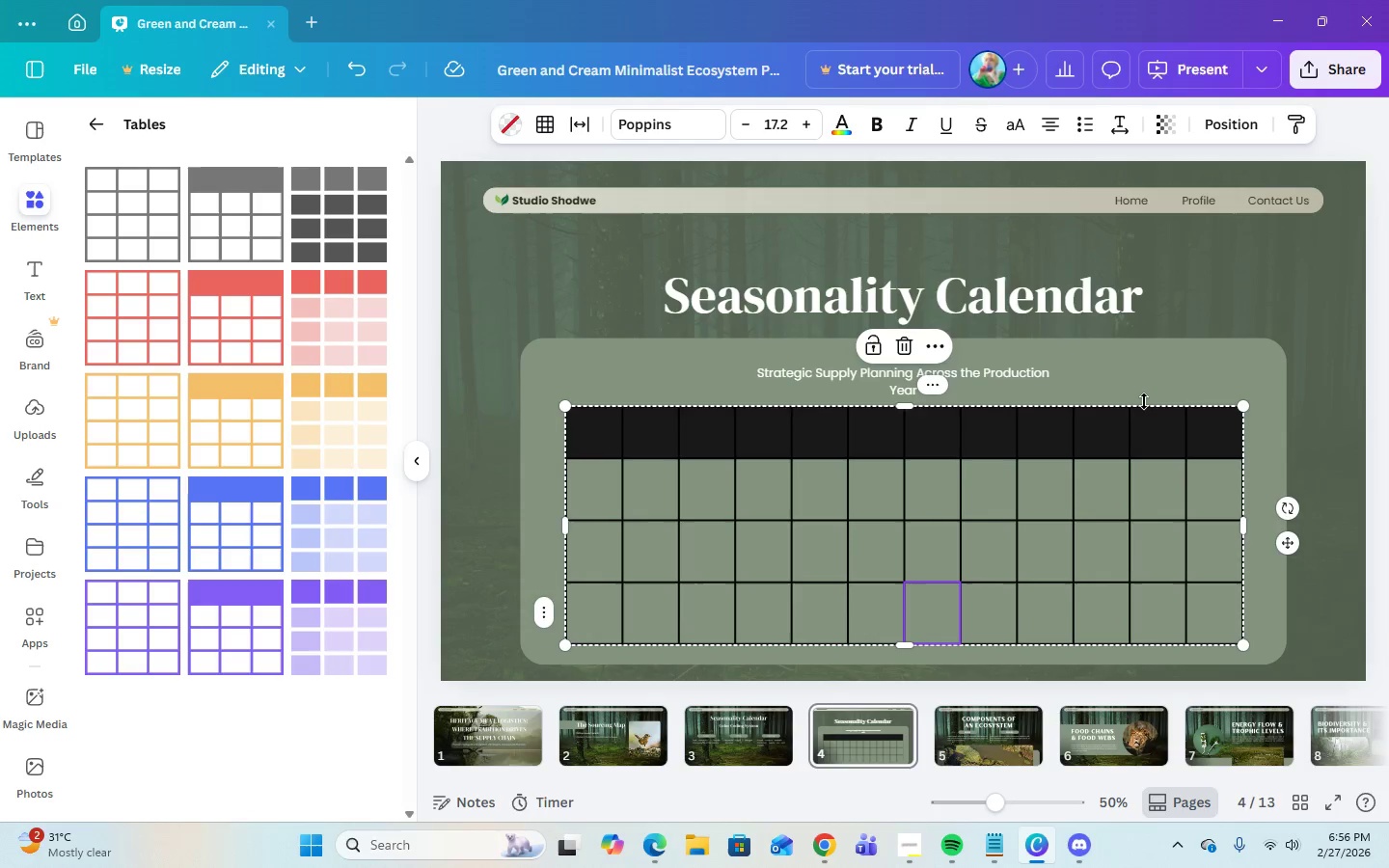 
left_click([1144, 396])
 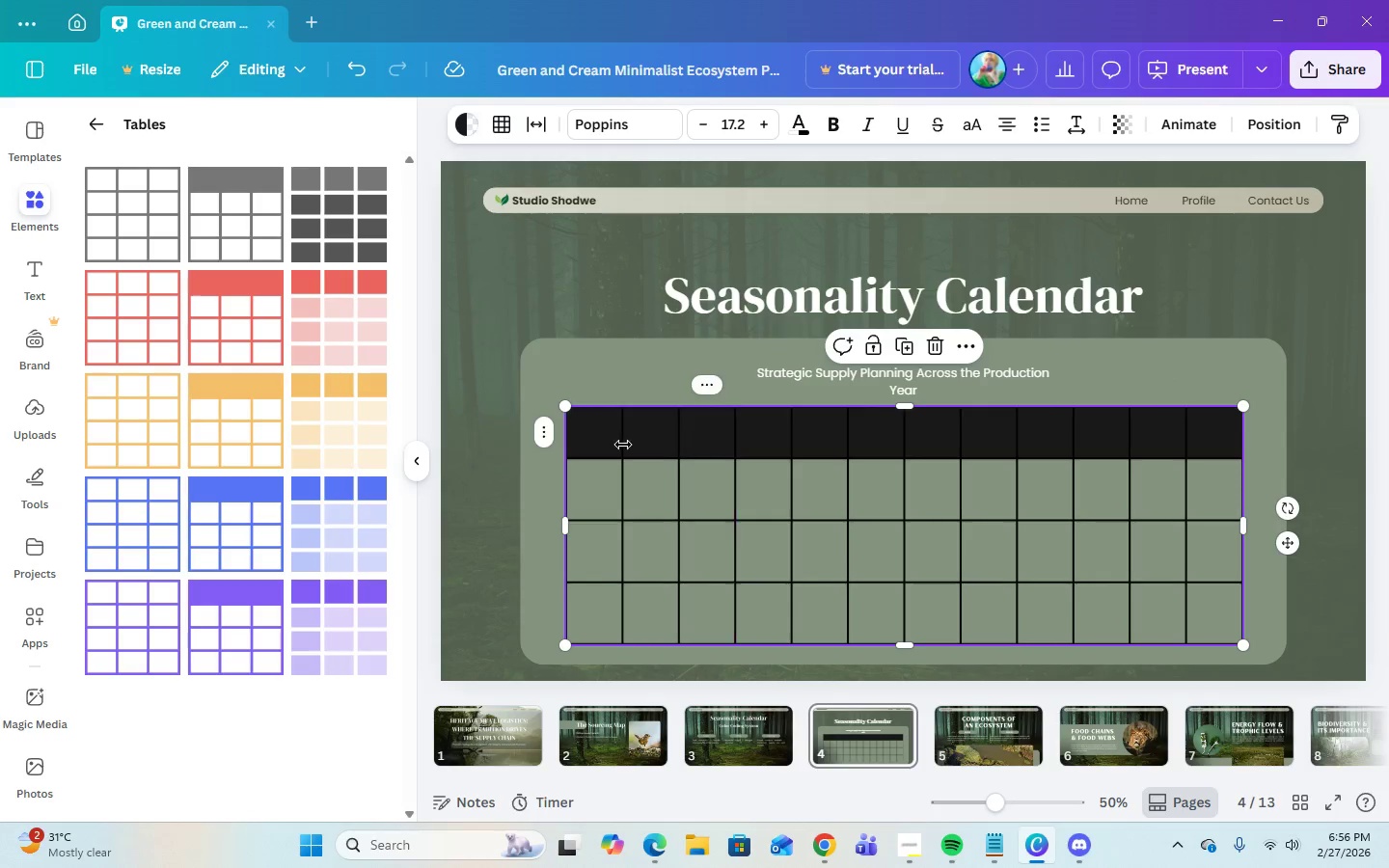 
left_click([592, 444])
 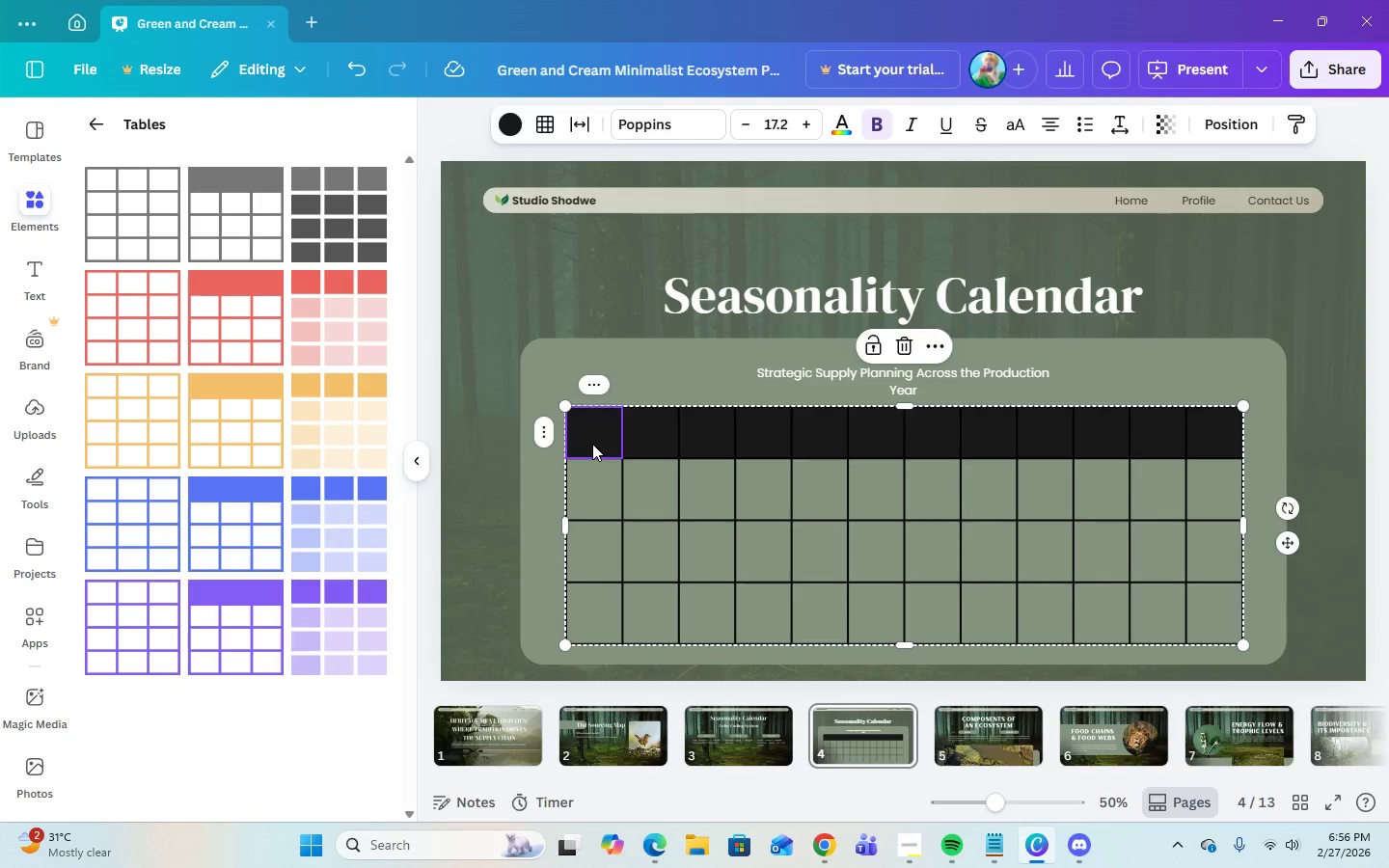 
left_click([592, 444])
 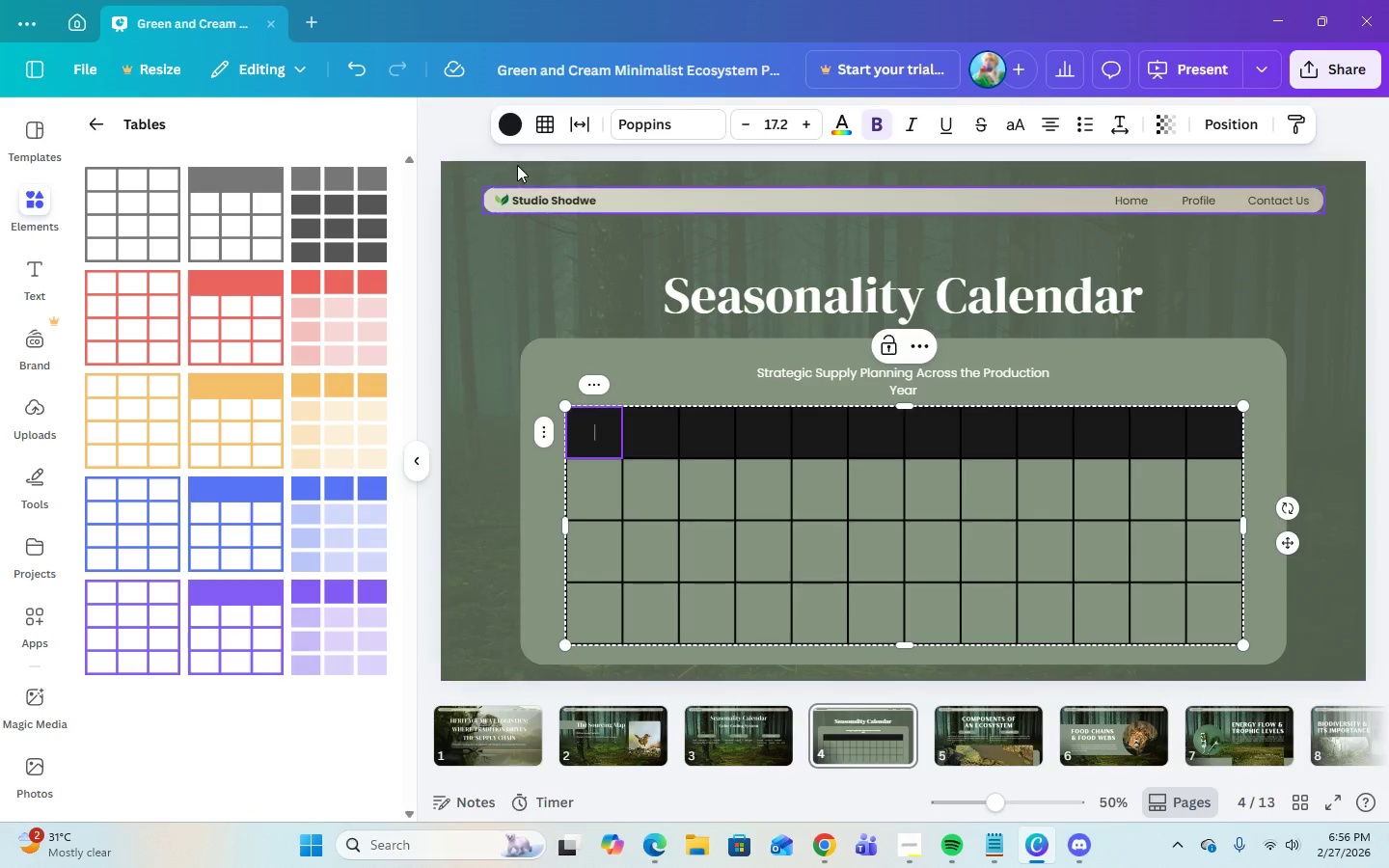 
left_click([644, 127])
 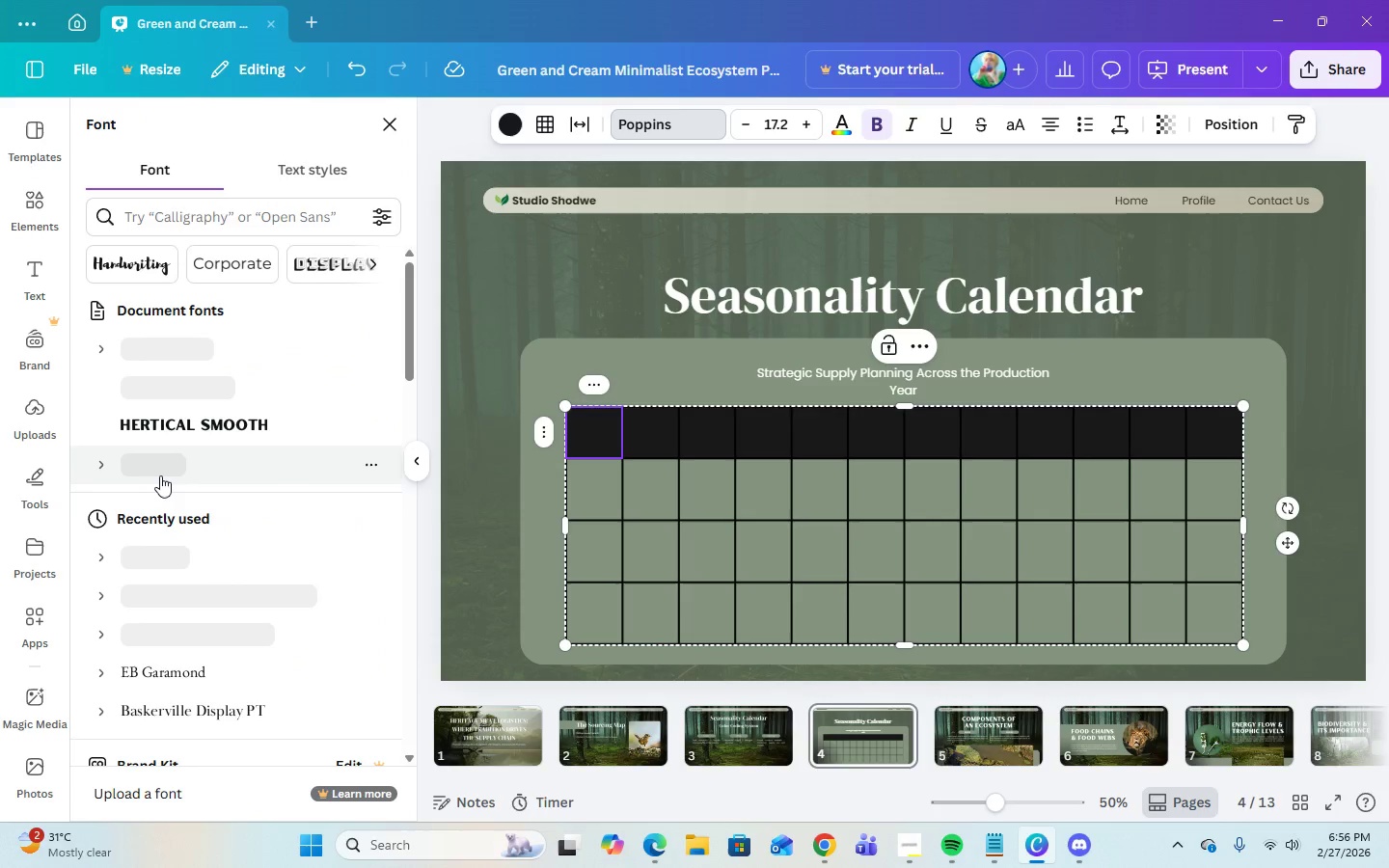 
scroll: coordinate [162, 475], scroll_direction: none, amount: 0.0
 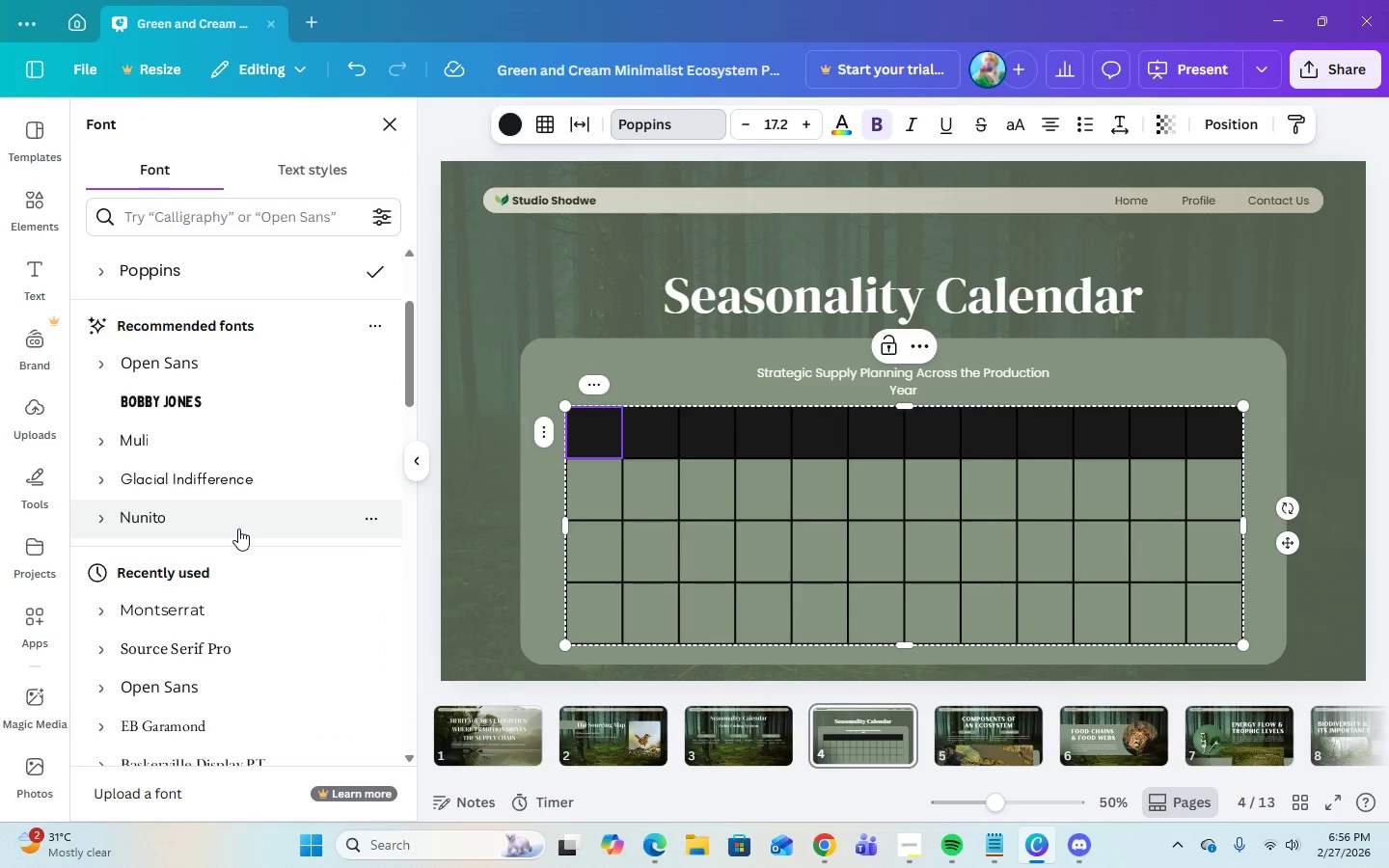 
scroll: coordinate [238, 528], scroll_direction: down, amount: 2.0
 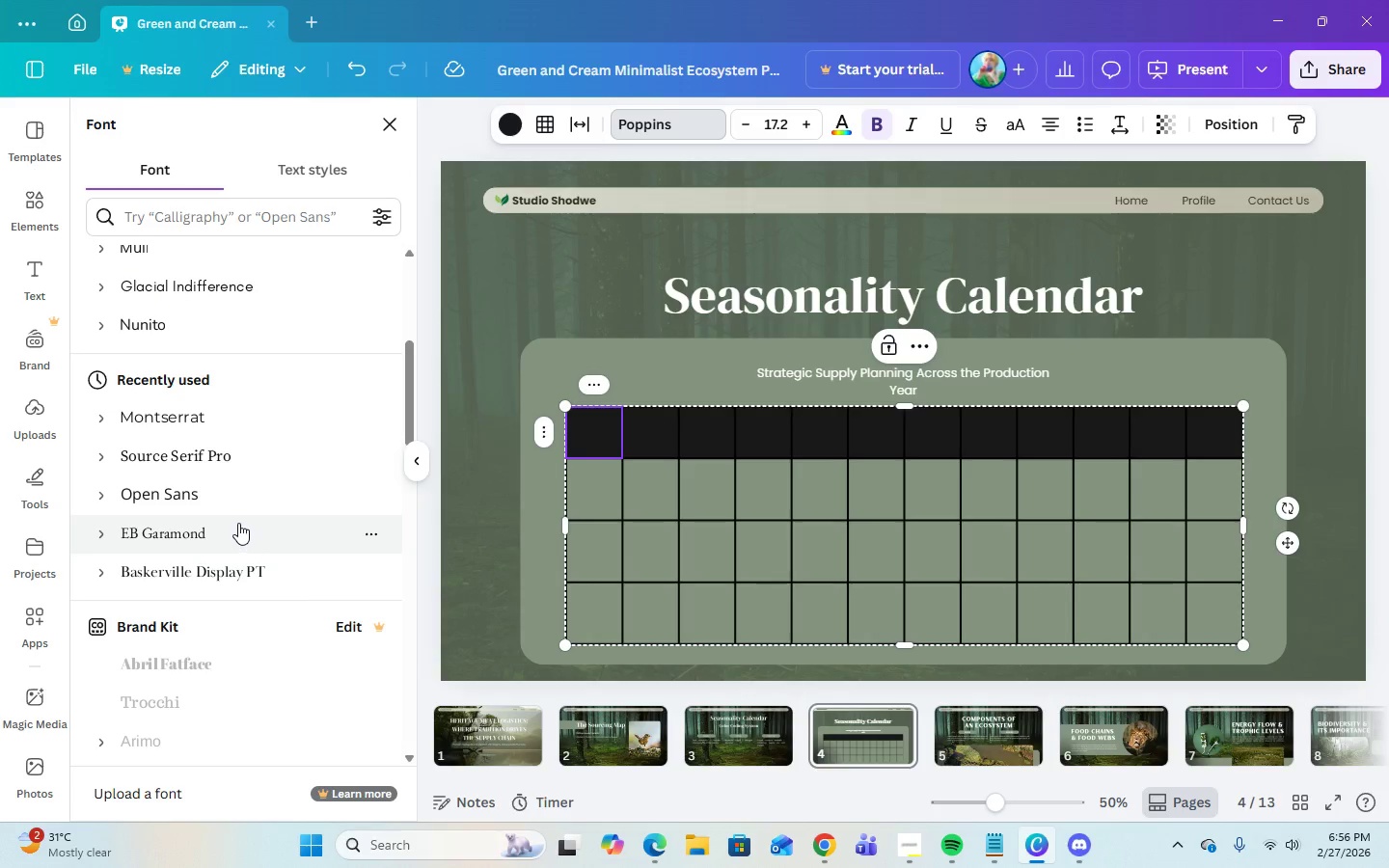 
scroll: coordinate [186, 527], scroll_direction: up, amount: 4.0
 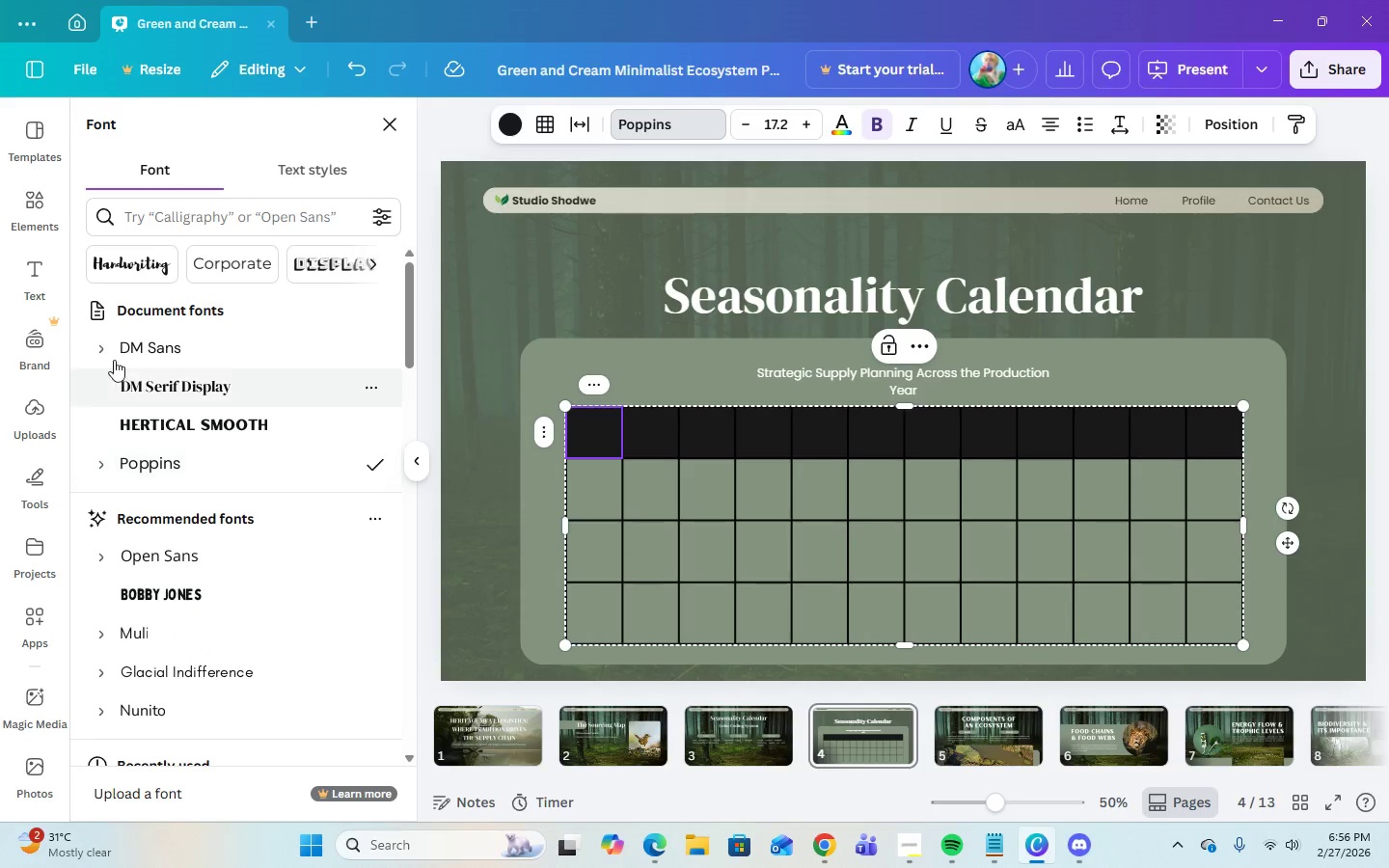 
left_click([98, 350])
 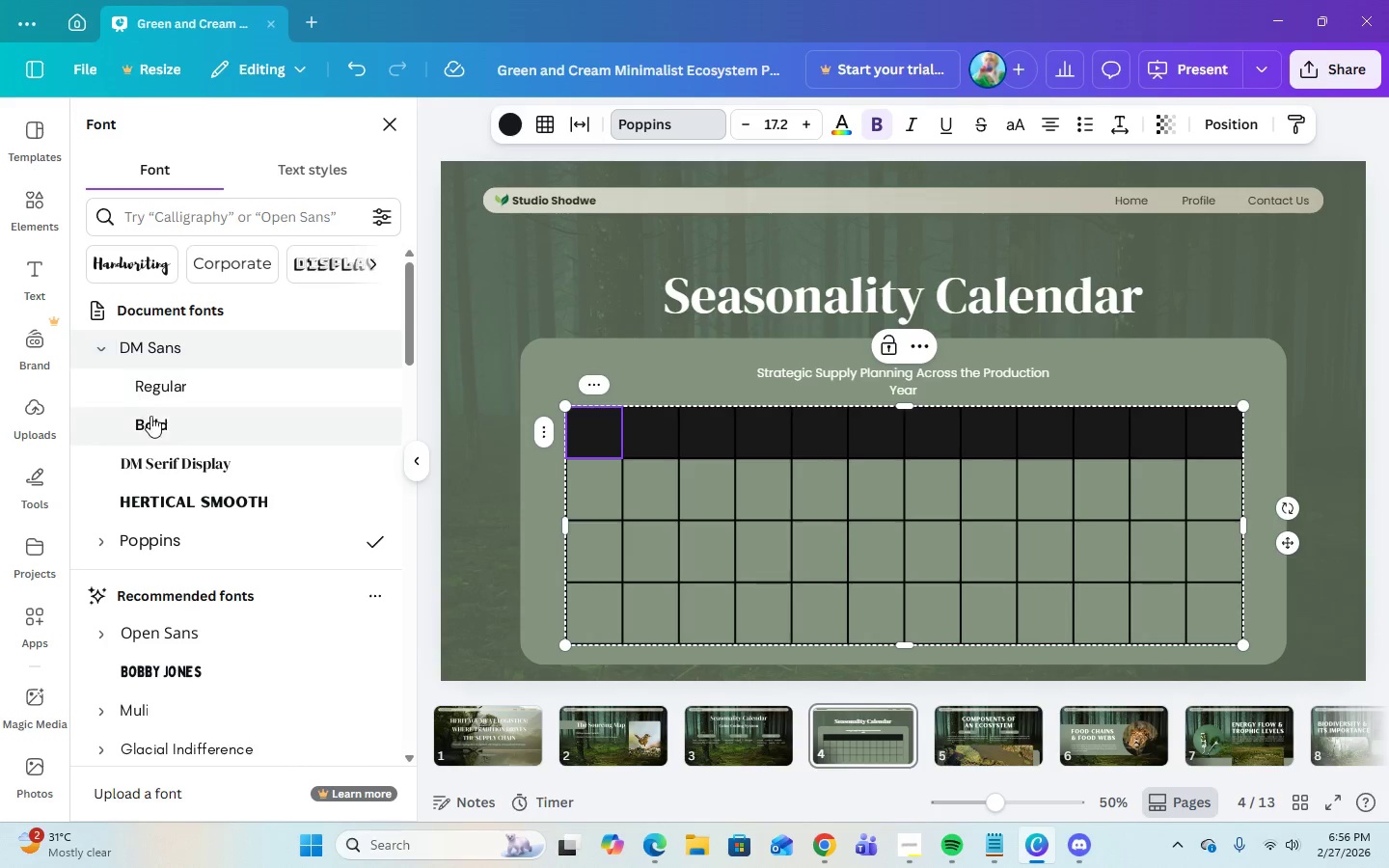 
left_click([157, 423])
 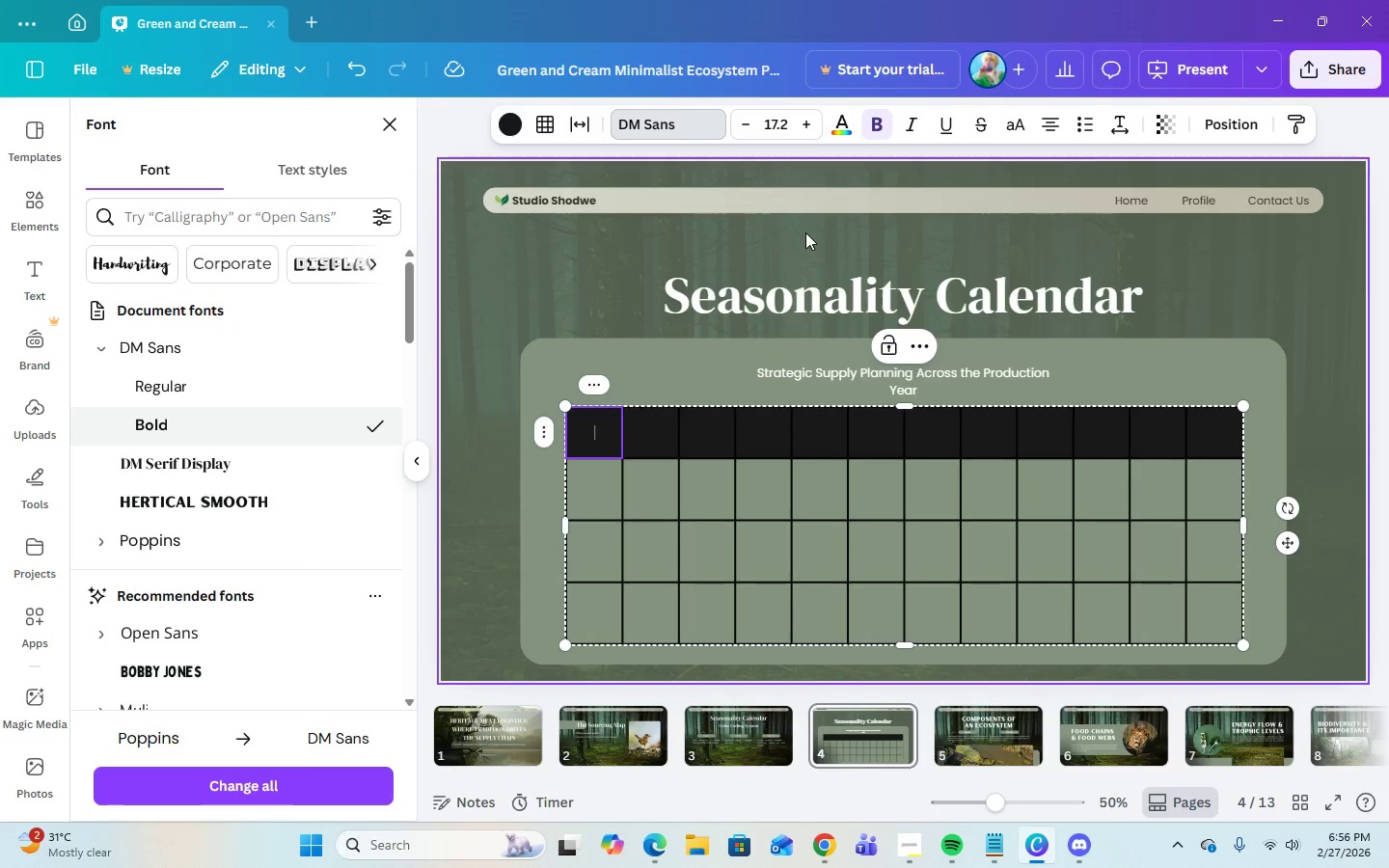 
left_click([769, 120])
 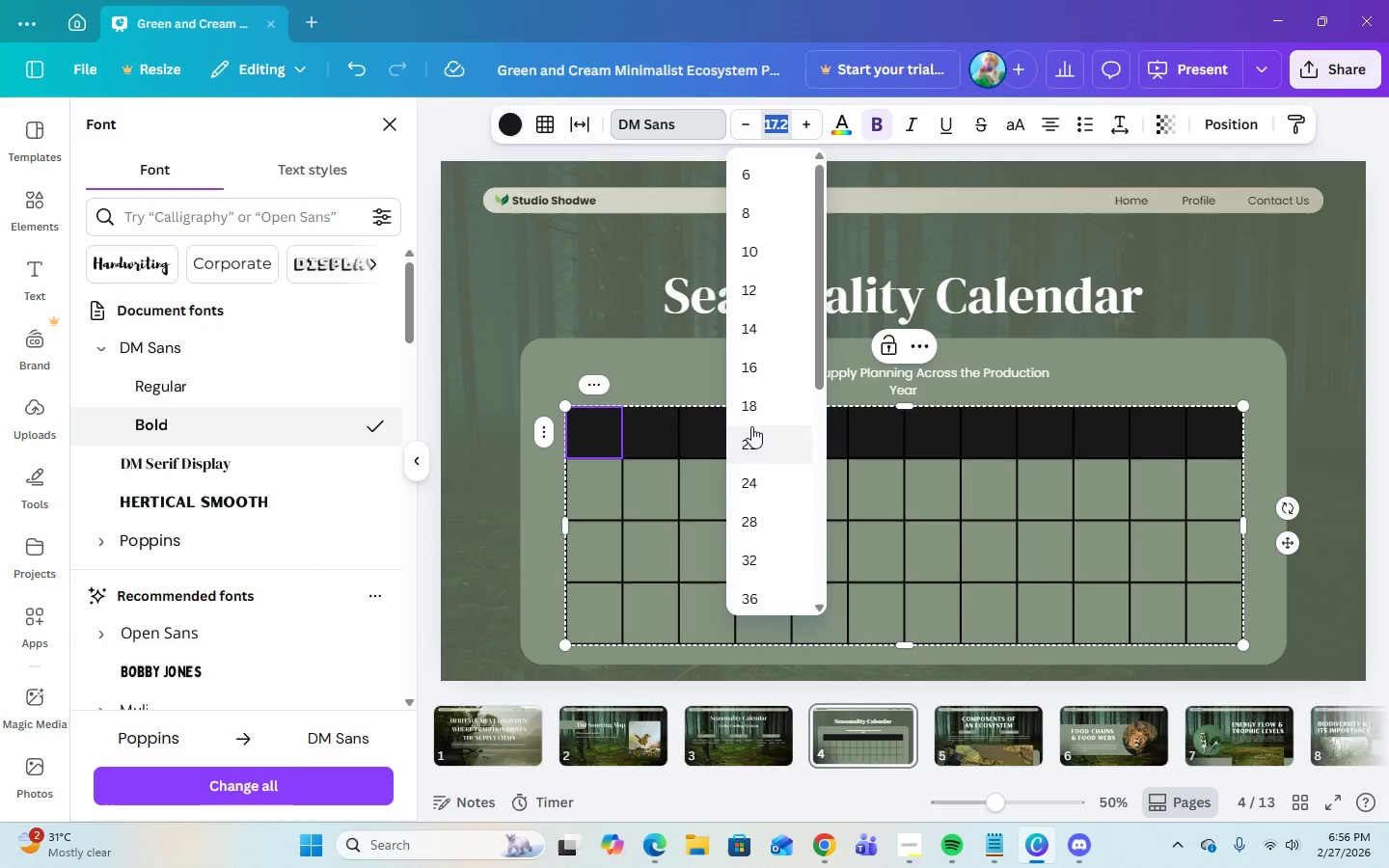 
left_click([748, 403])
 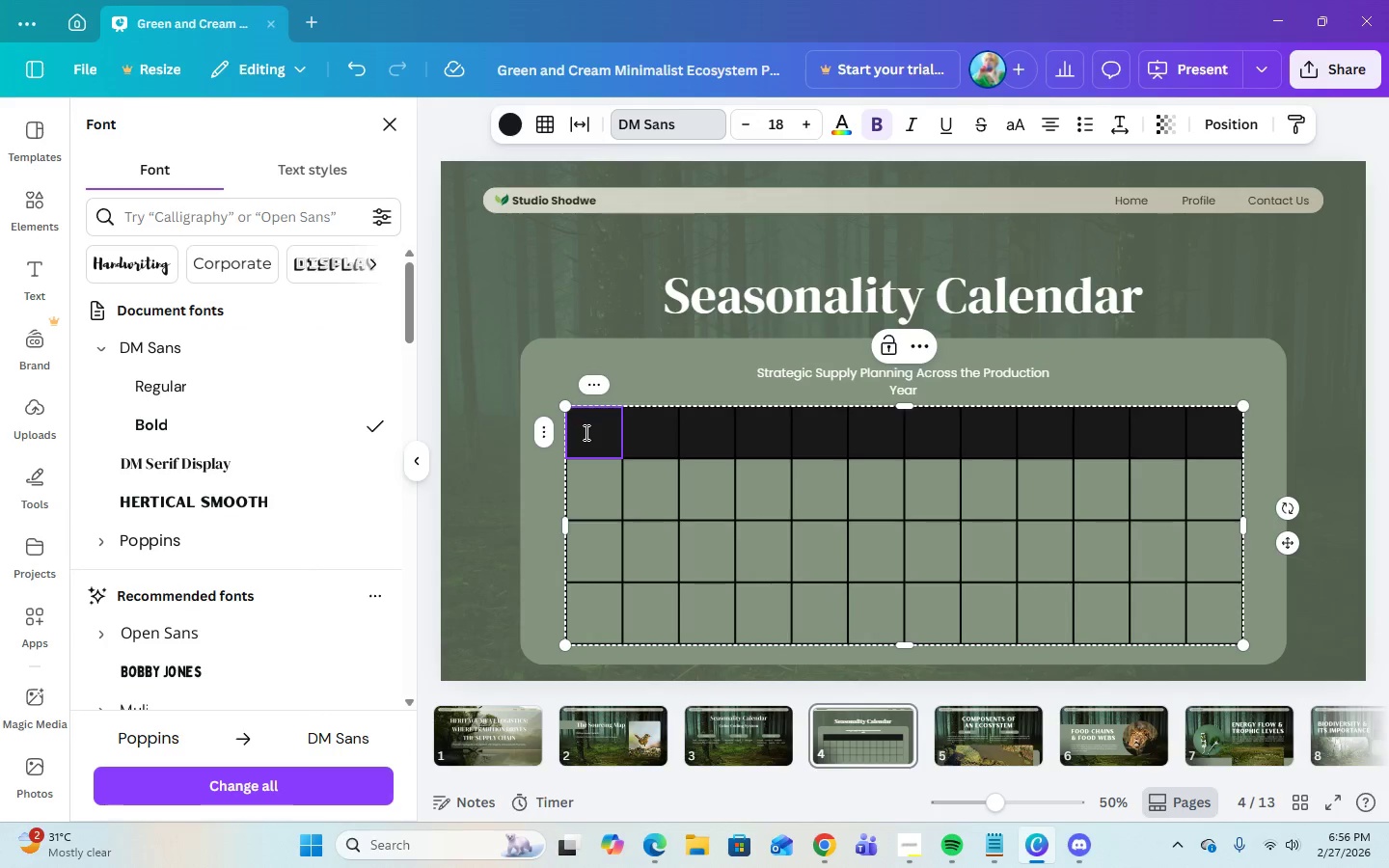 
left_click([599, 436])
 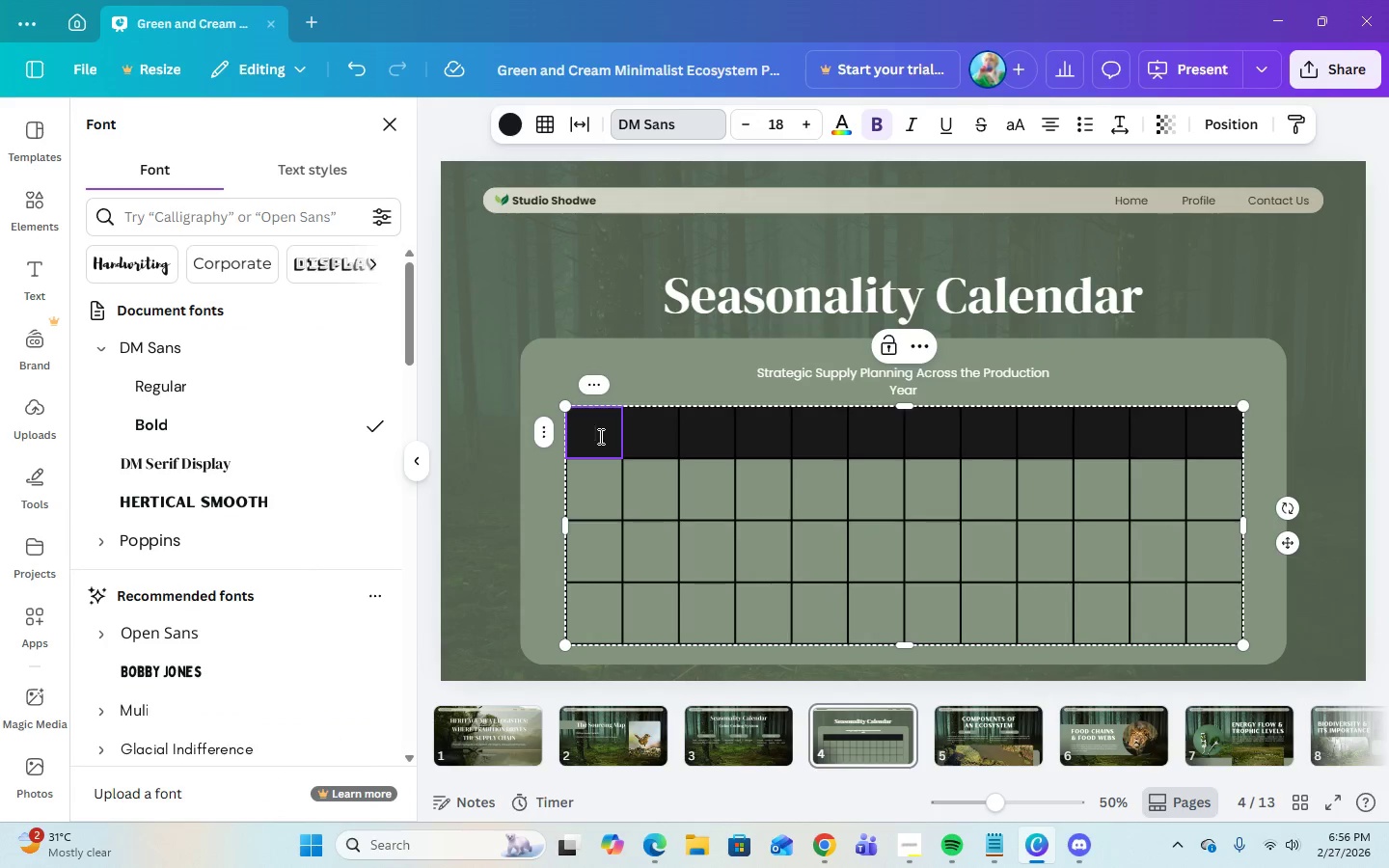 
type(Jan)
 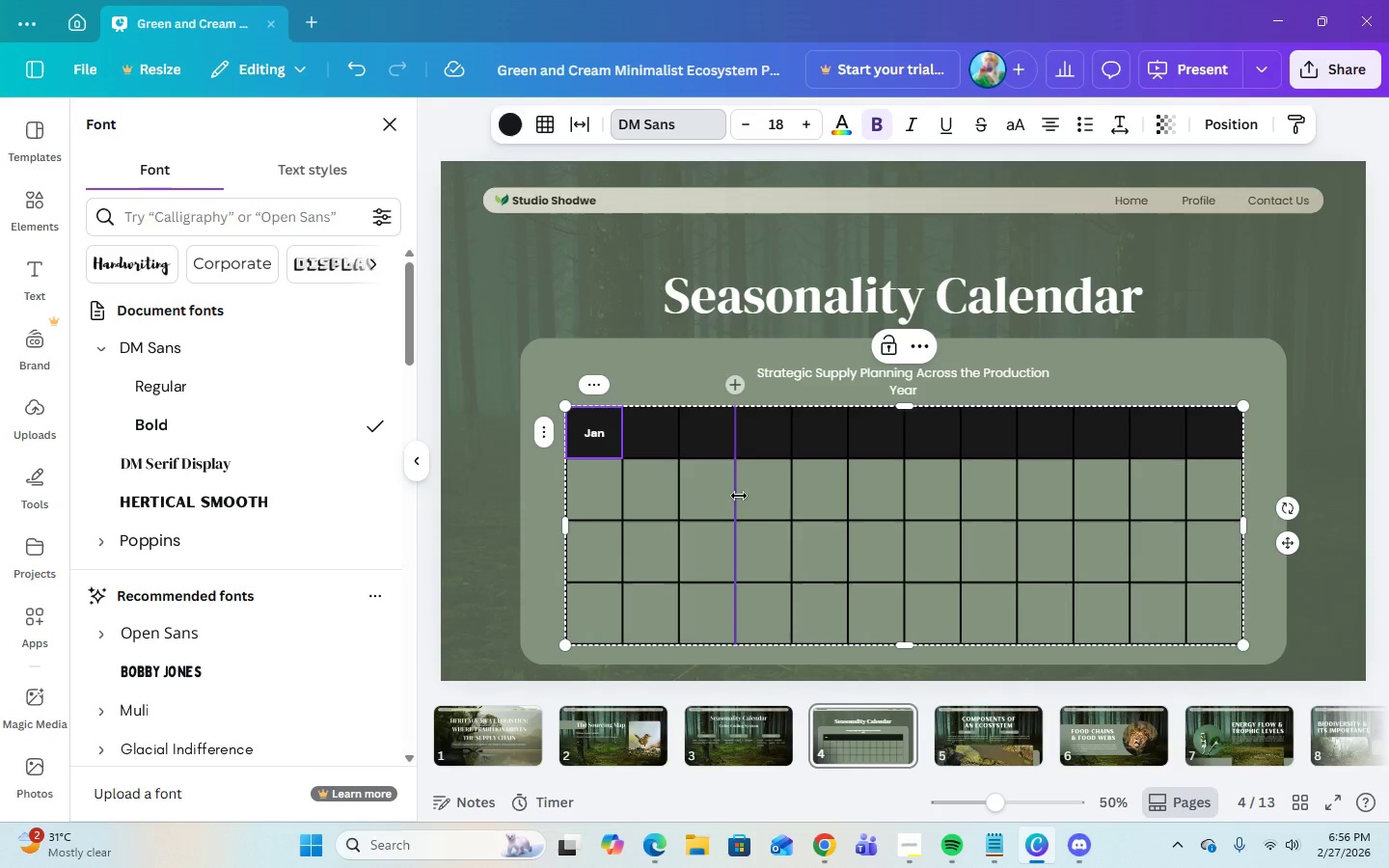 
key(ArrowRight)
 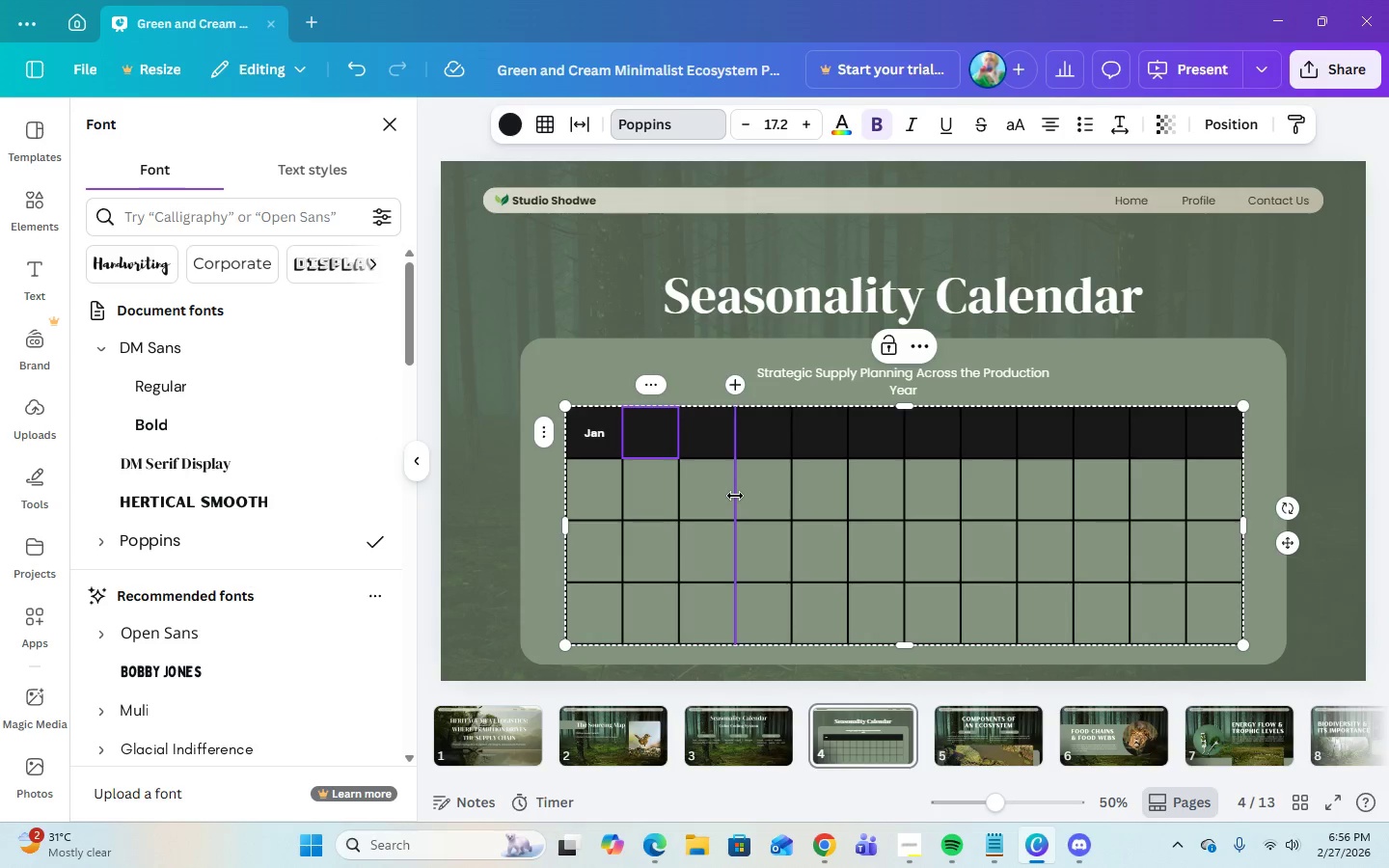 
type(Feb)
 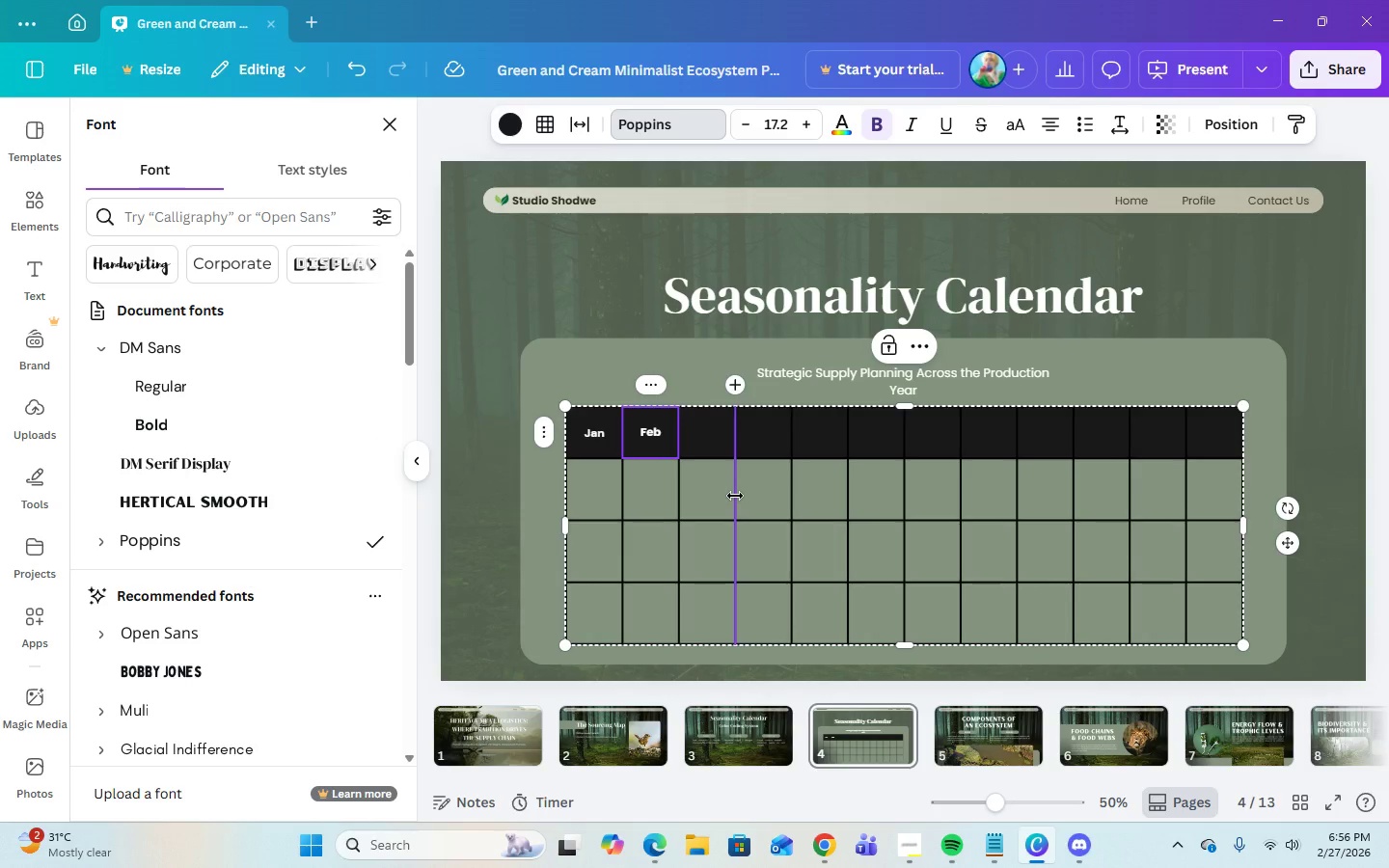 
key(ArrowRight)
 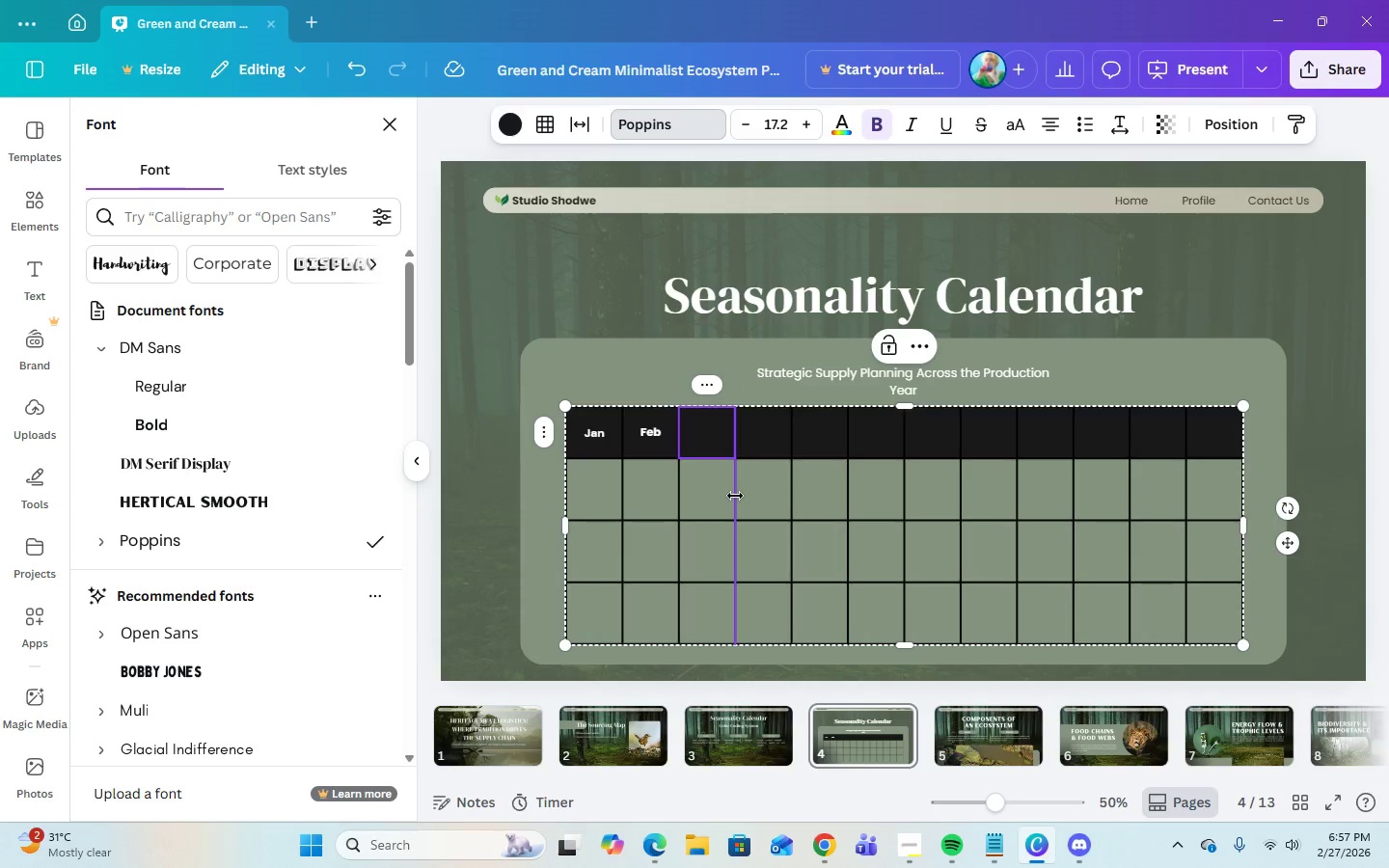 
type(Mar)
 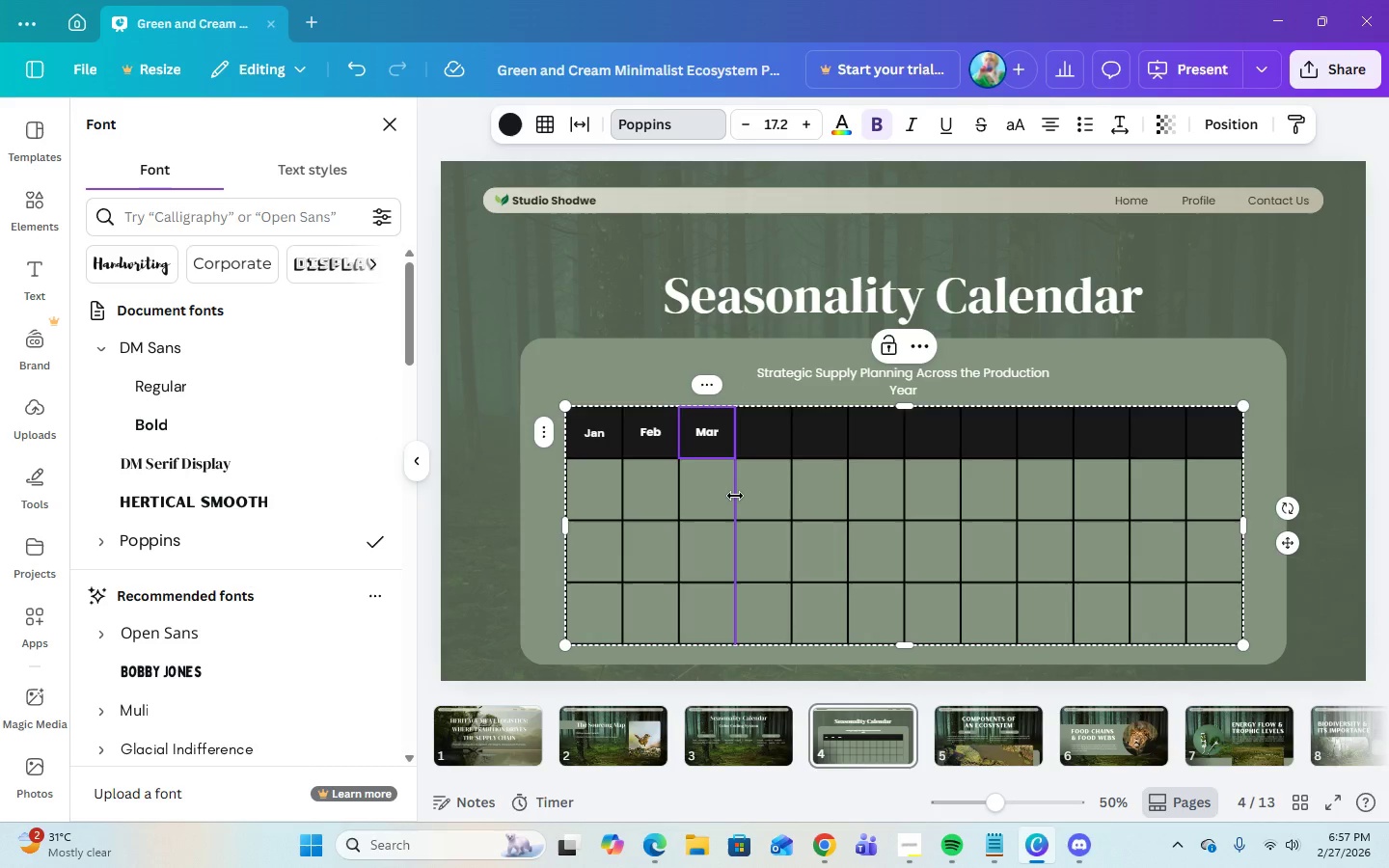 
key(ArrowRight)
 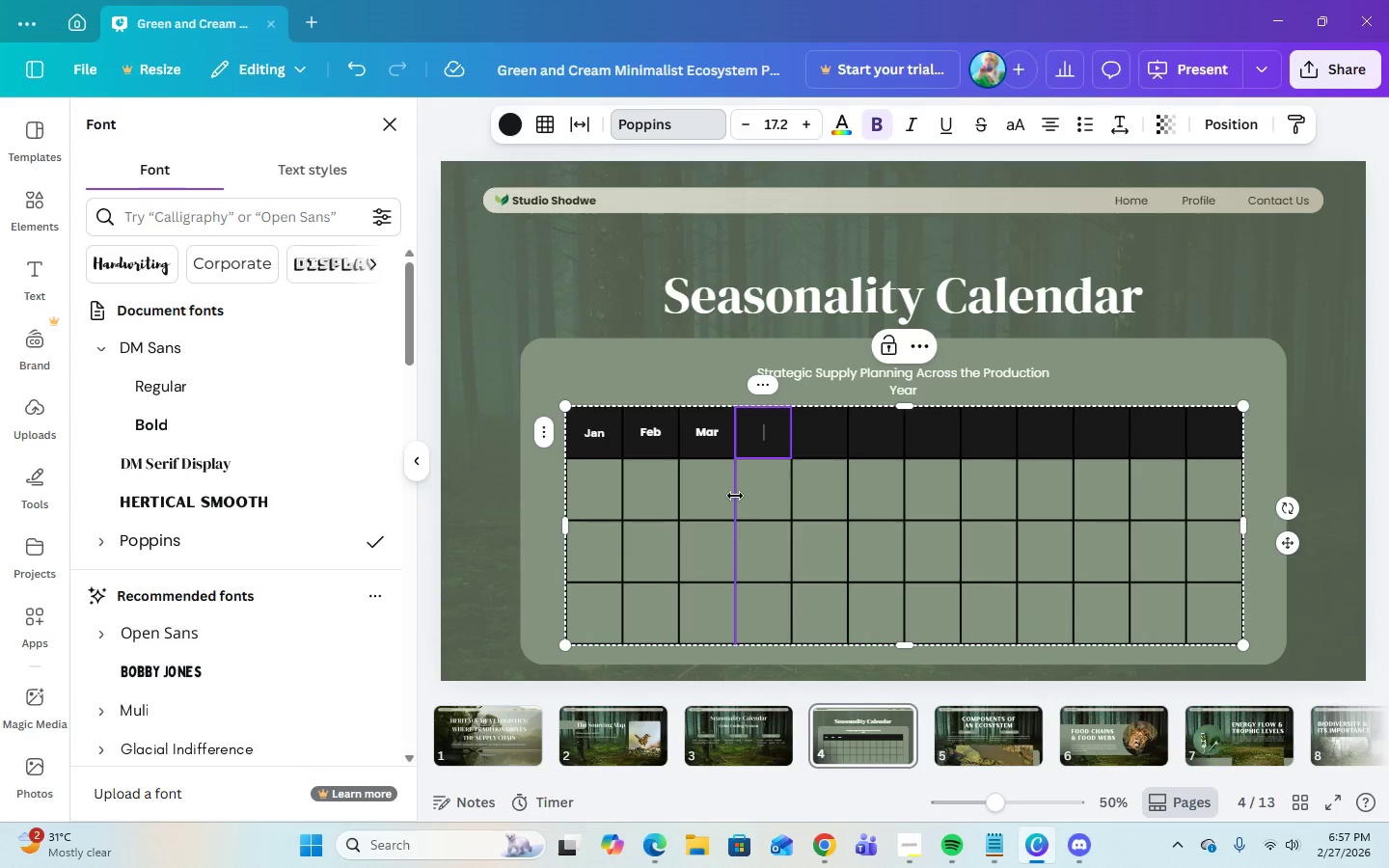 
type(Apr)
 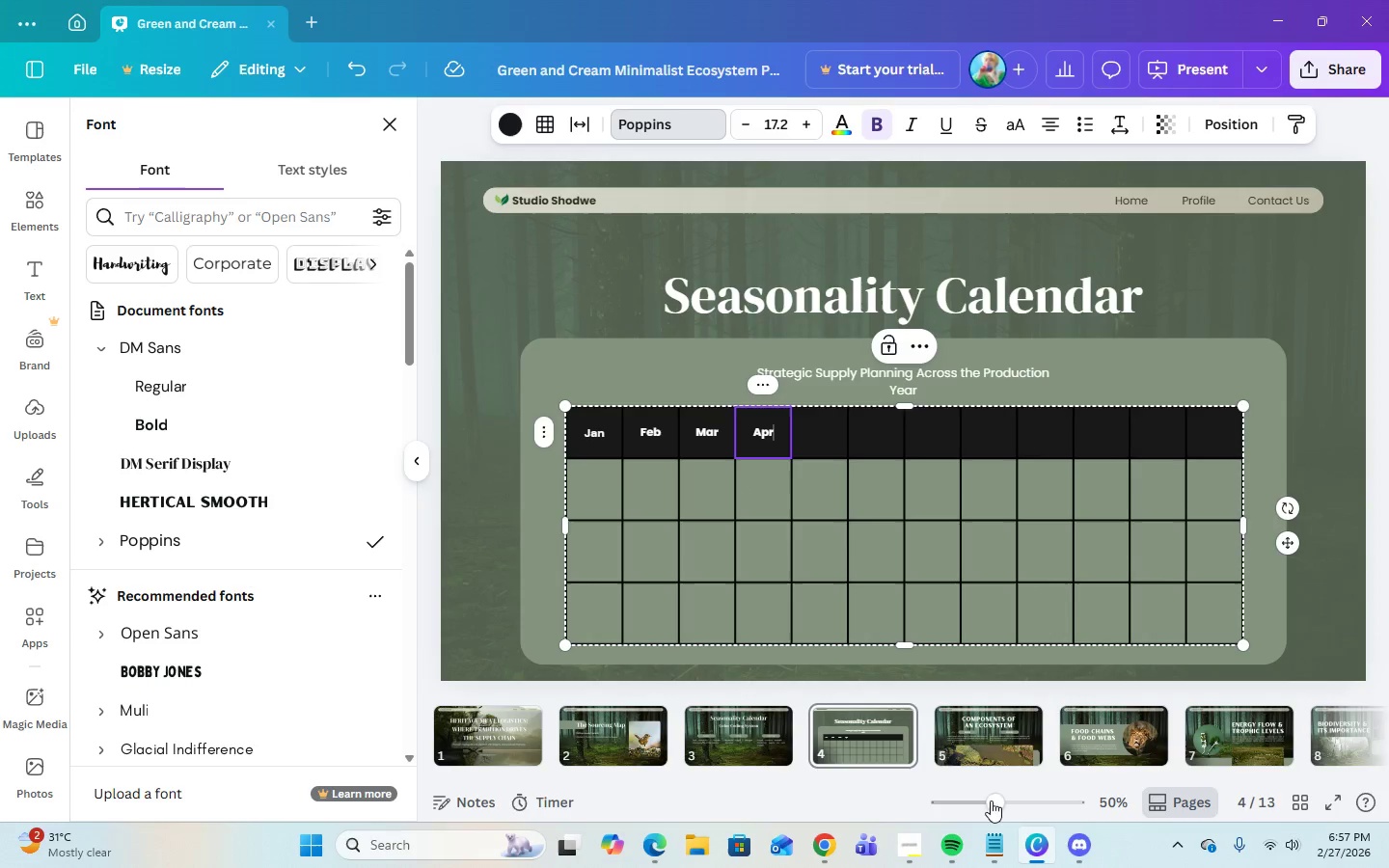 
left_click([994, 838])
 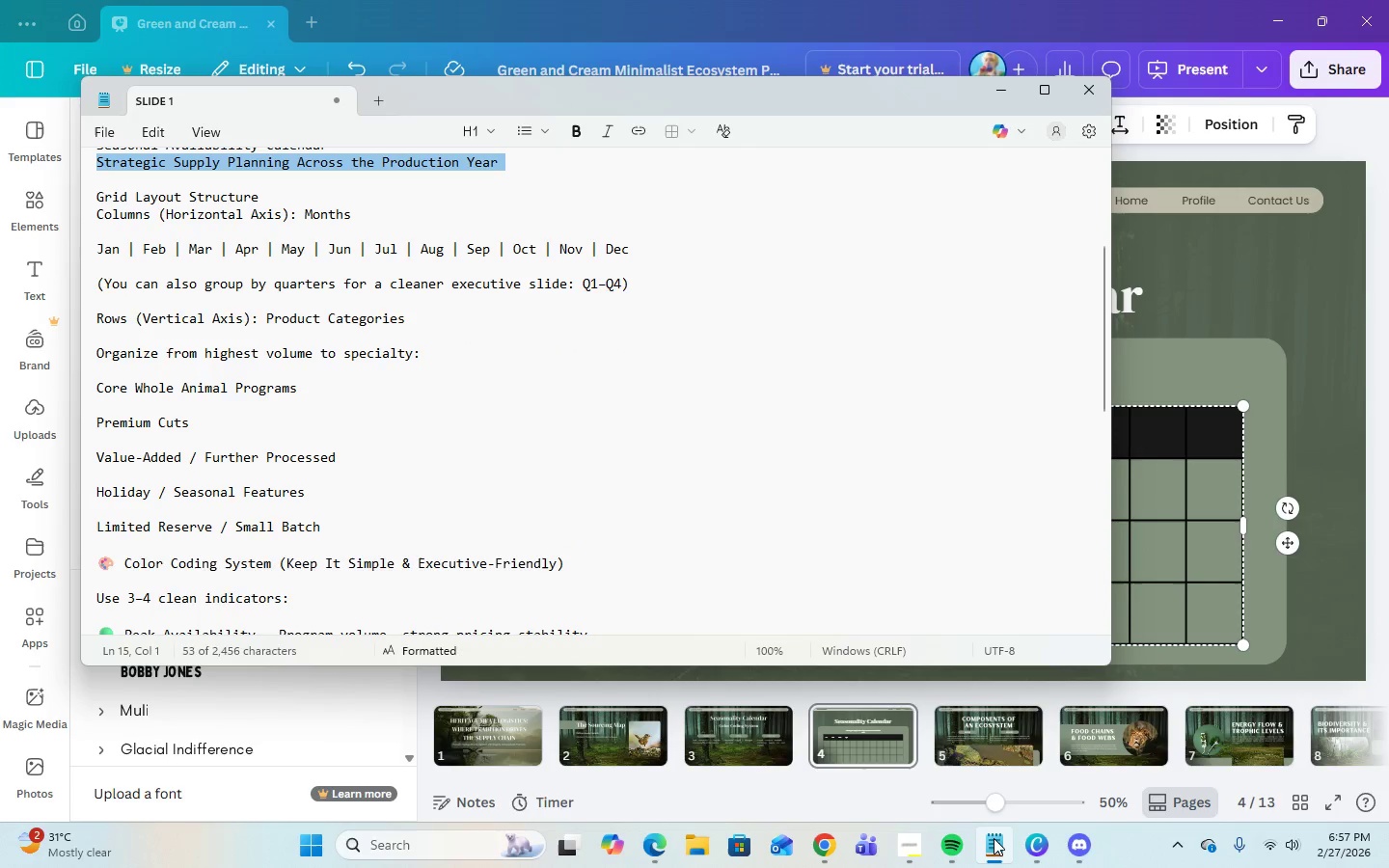 
left_click([994, 838])
 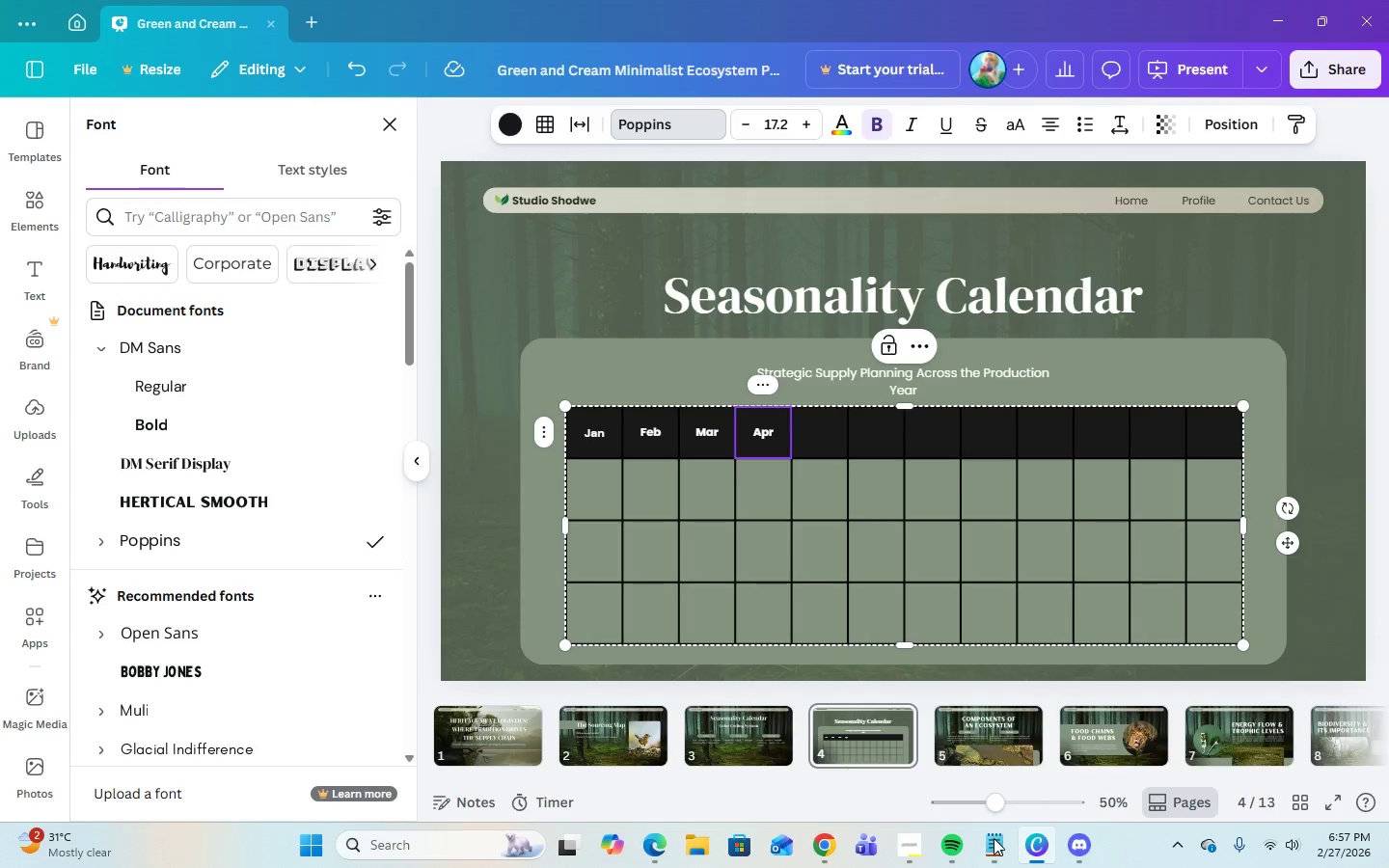 
key(ArrowRight)
 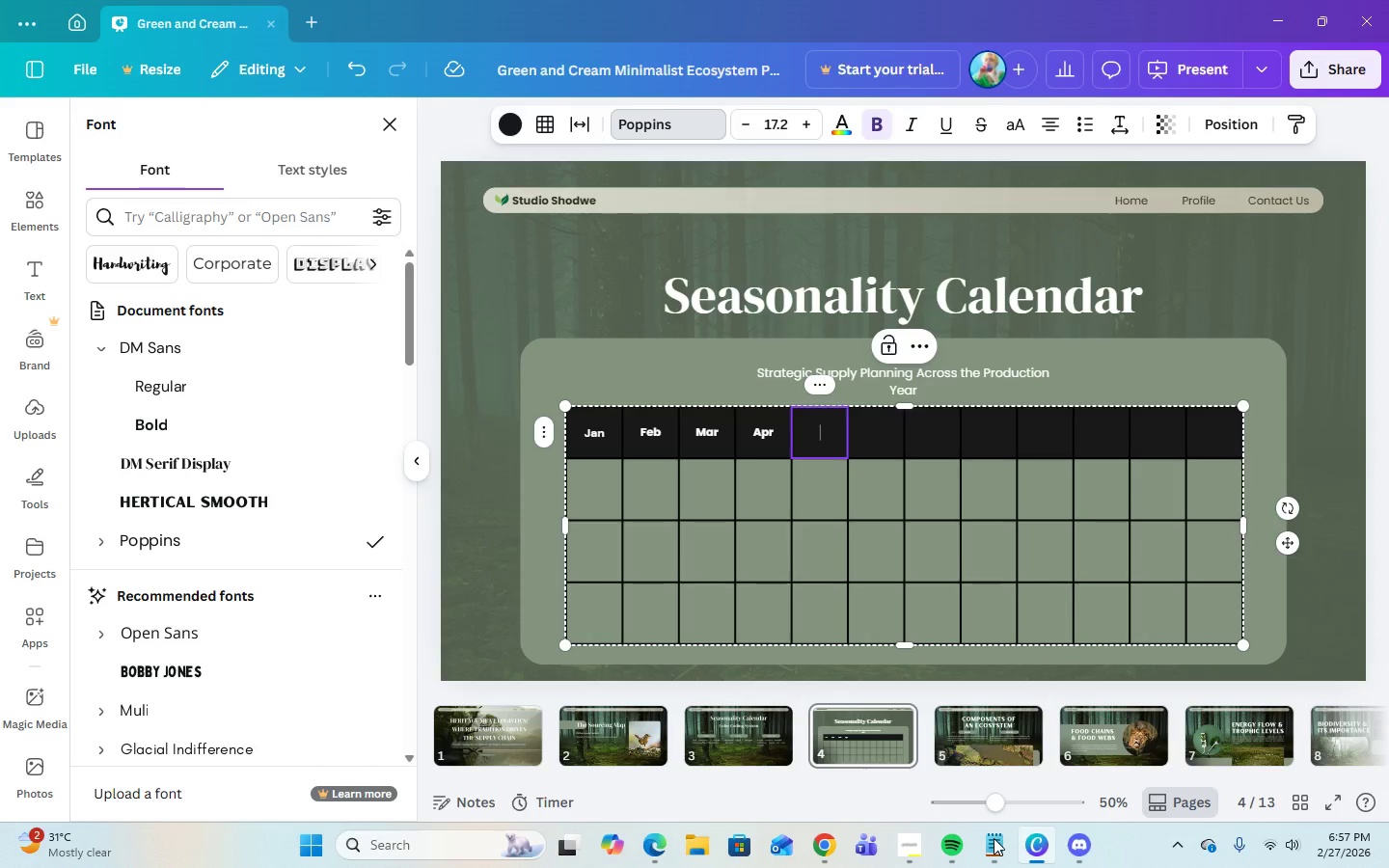 
type(May)
 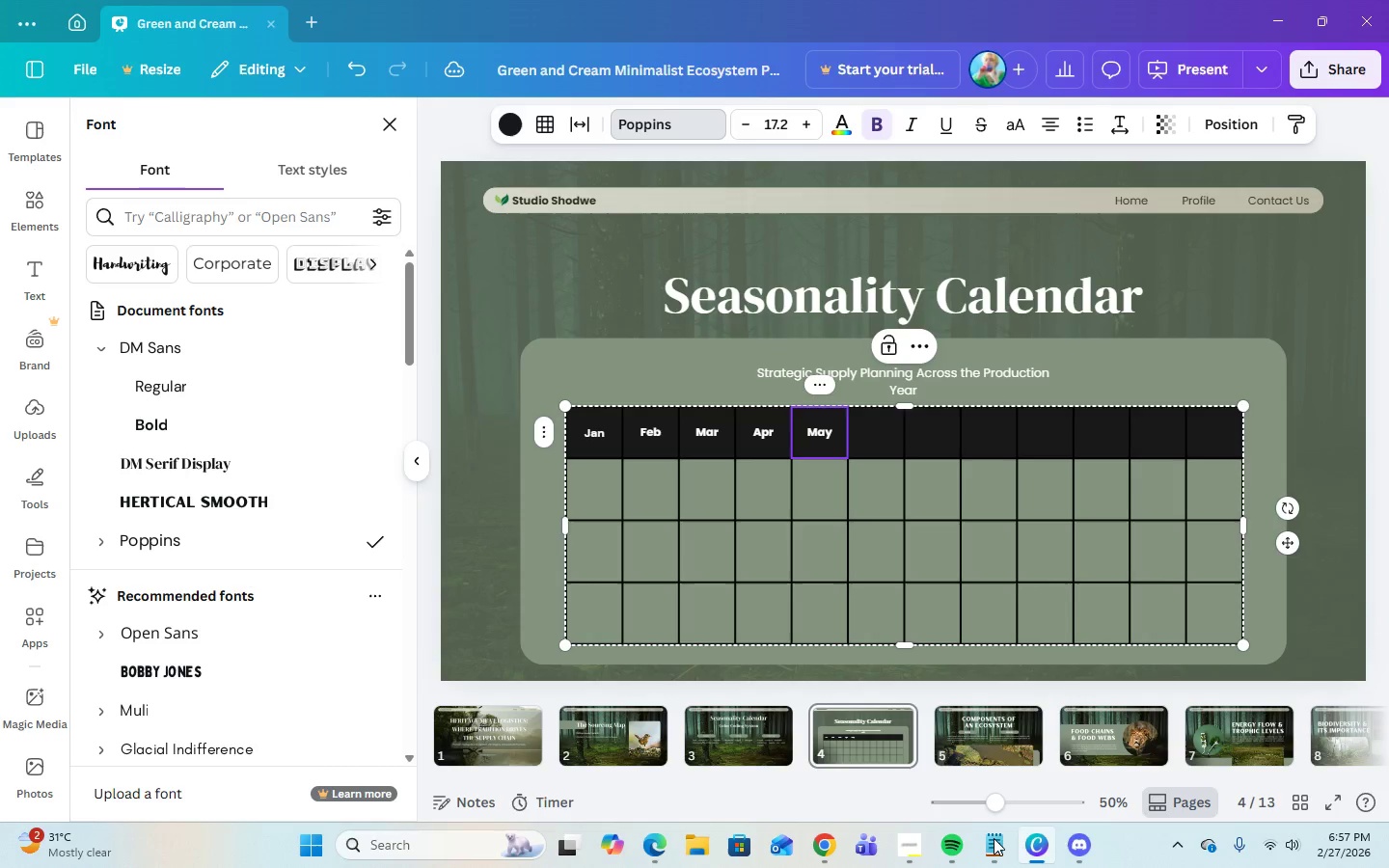 
key(ArrowRight)
 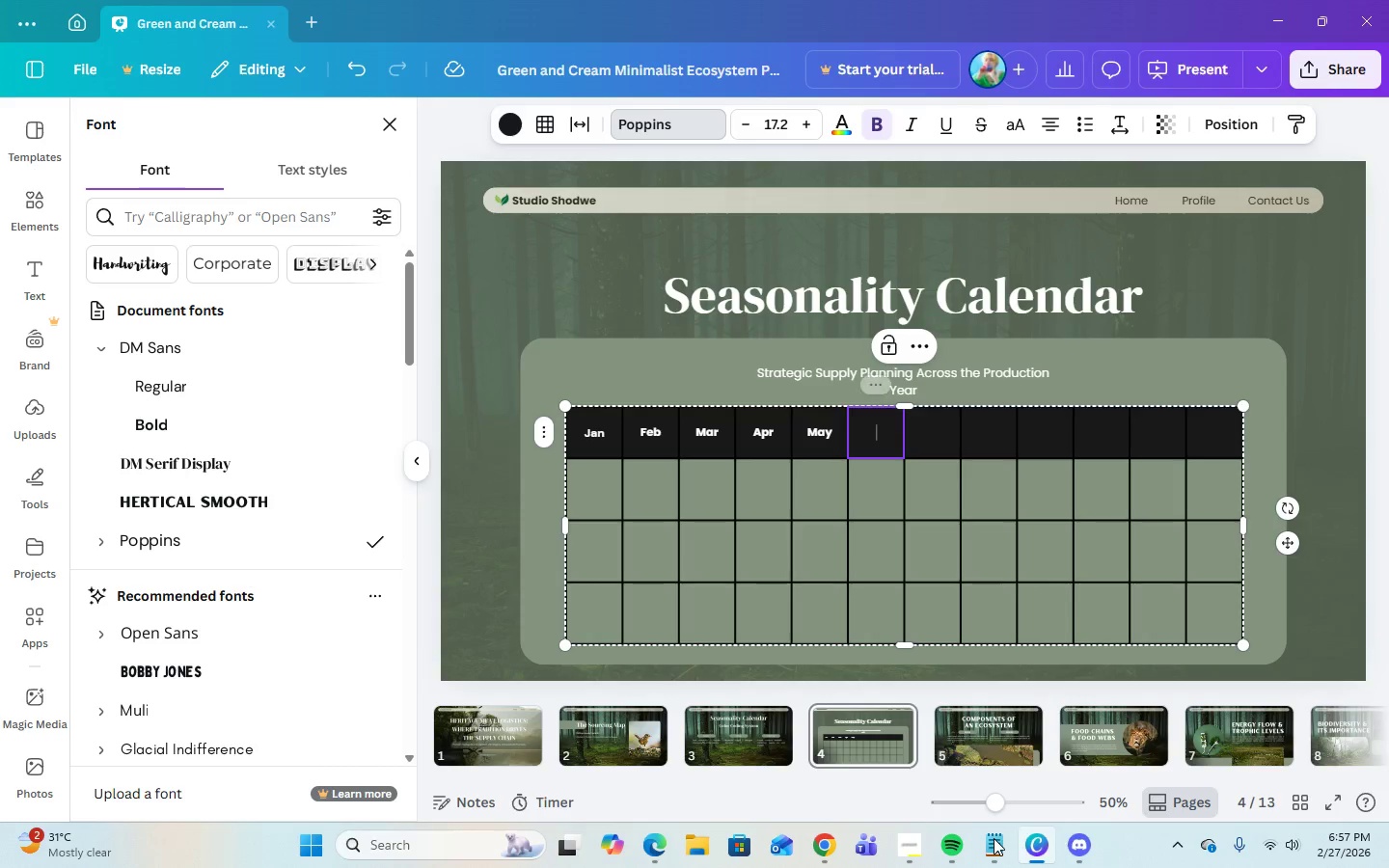 
type(Jun)
 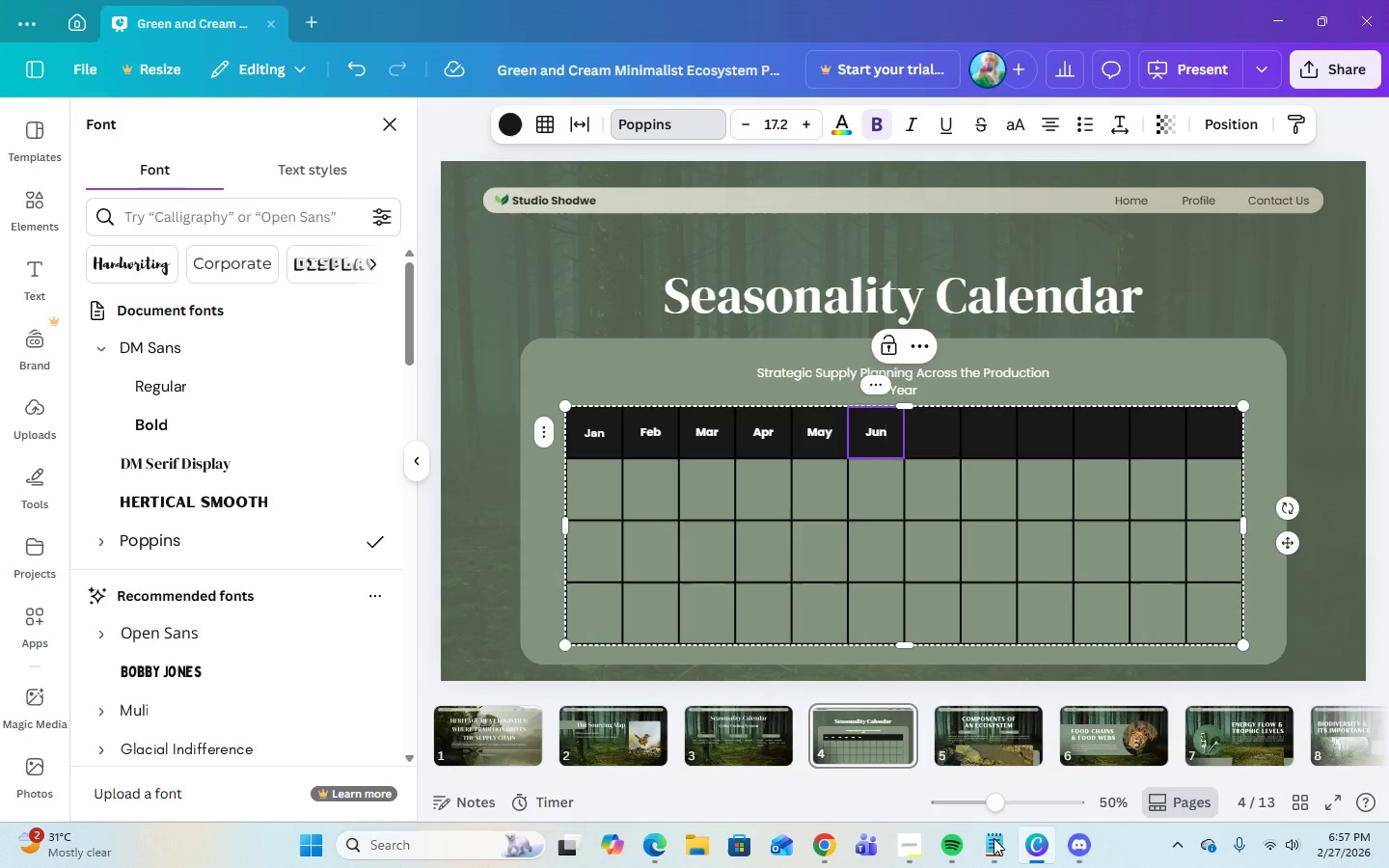 
key(ArrowRight)
 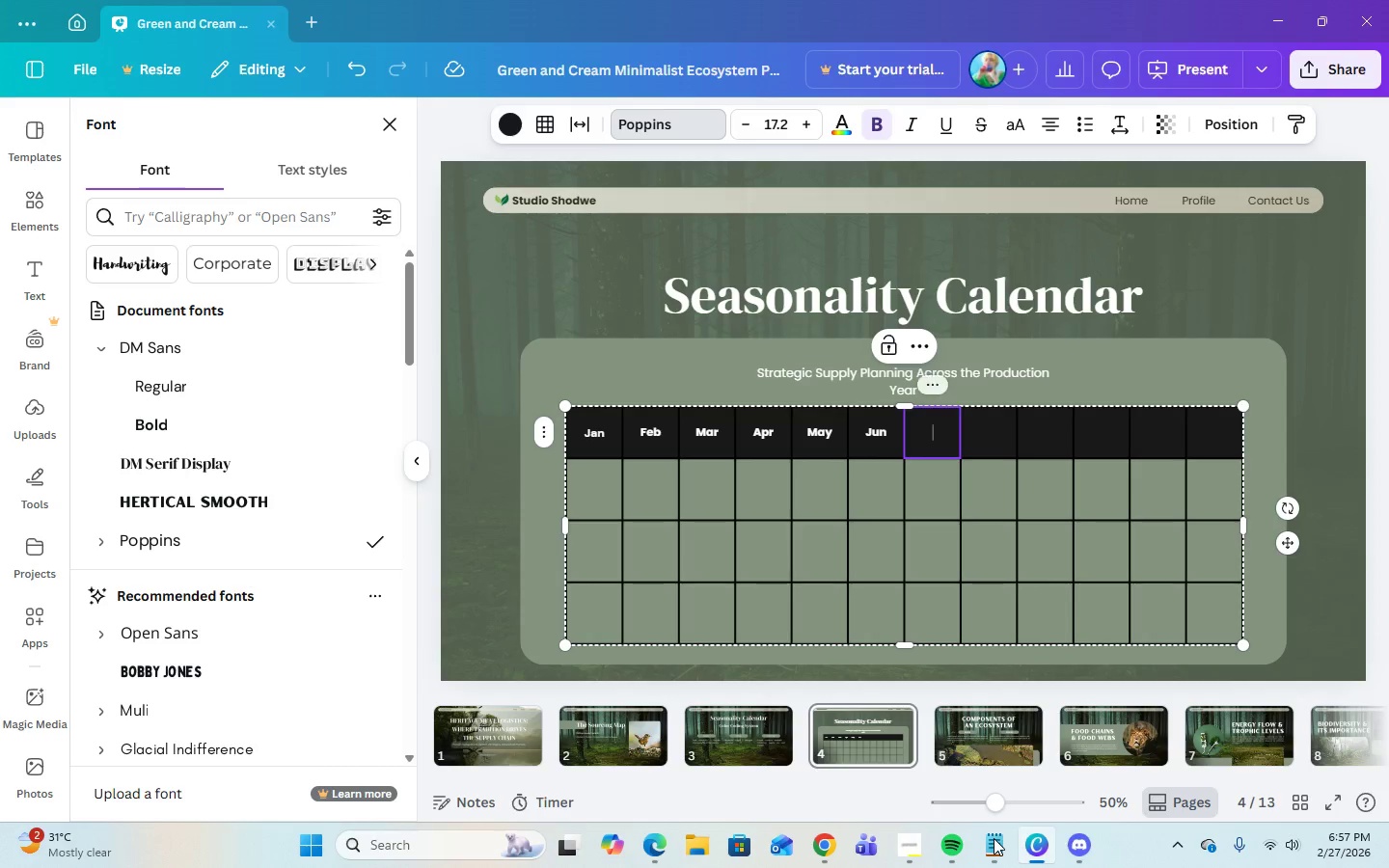 
type(Jul)
 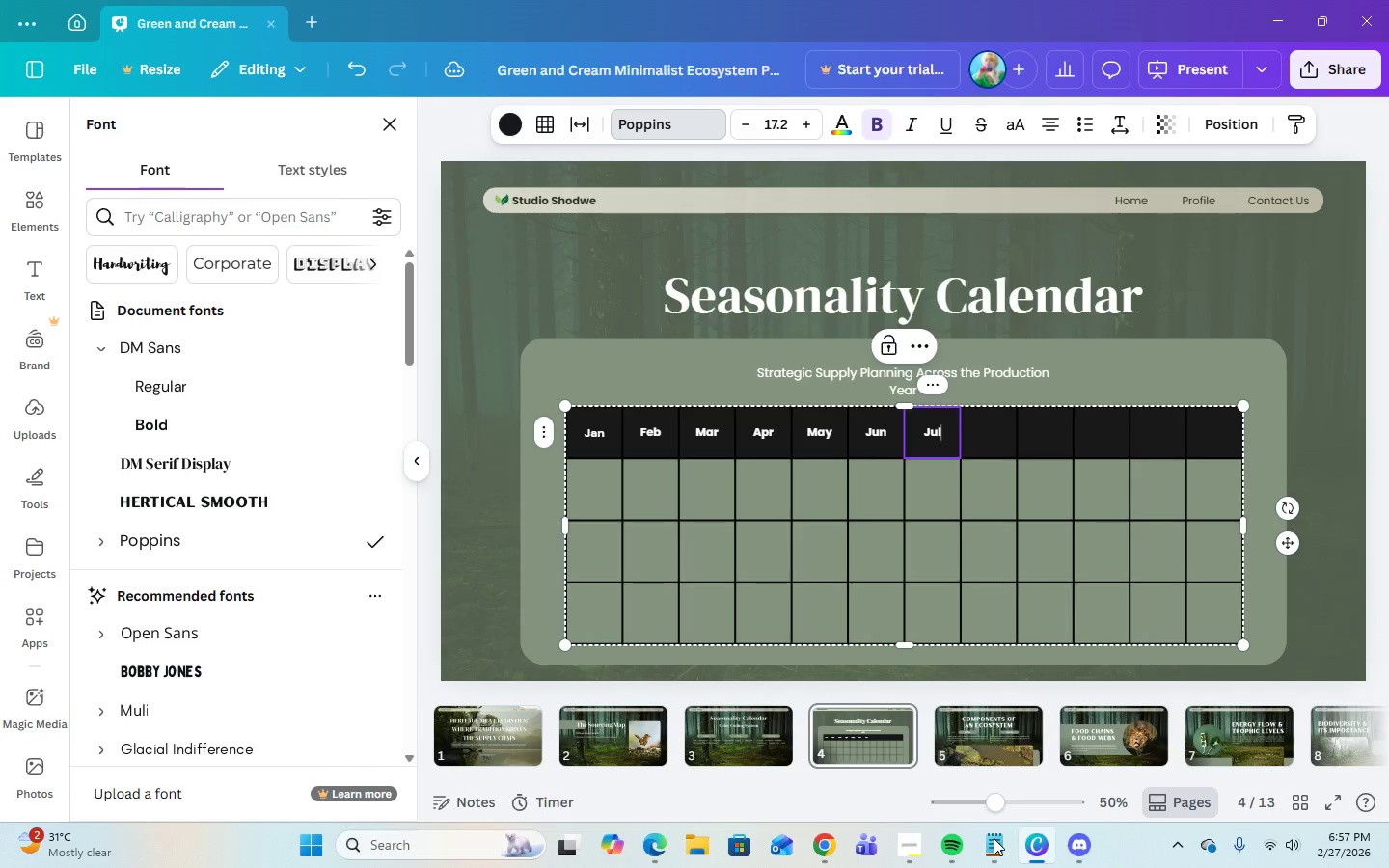 
key(ArrowRight)
 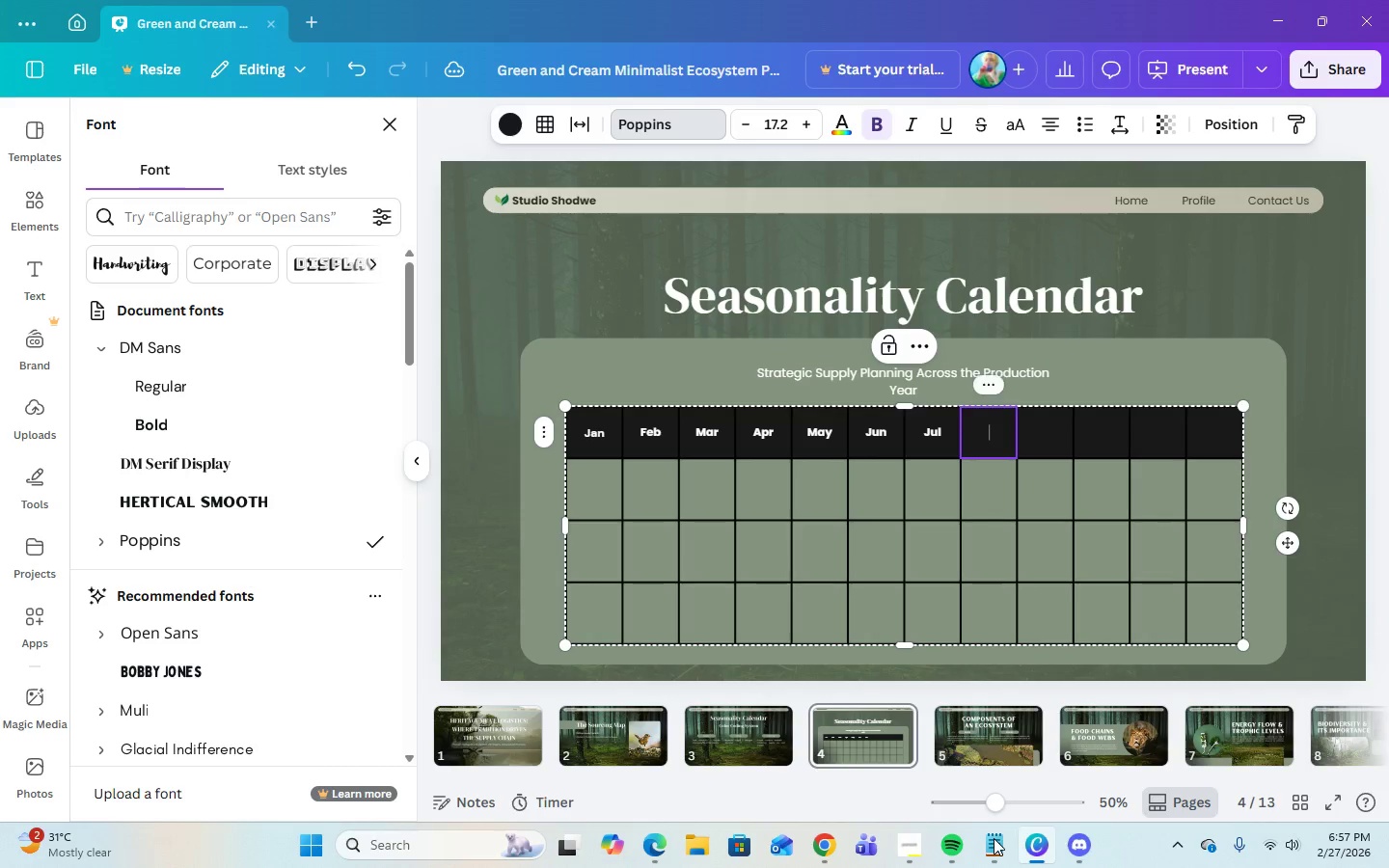 
type(Aug)
 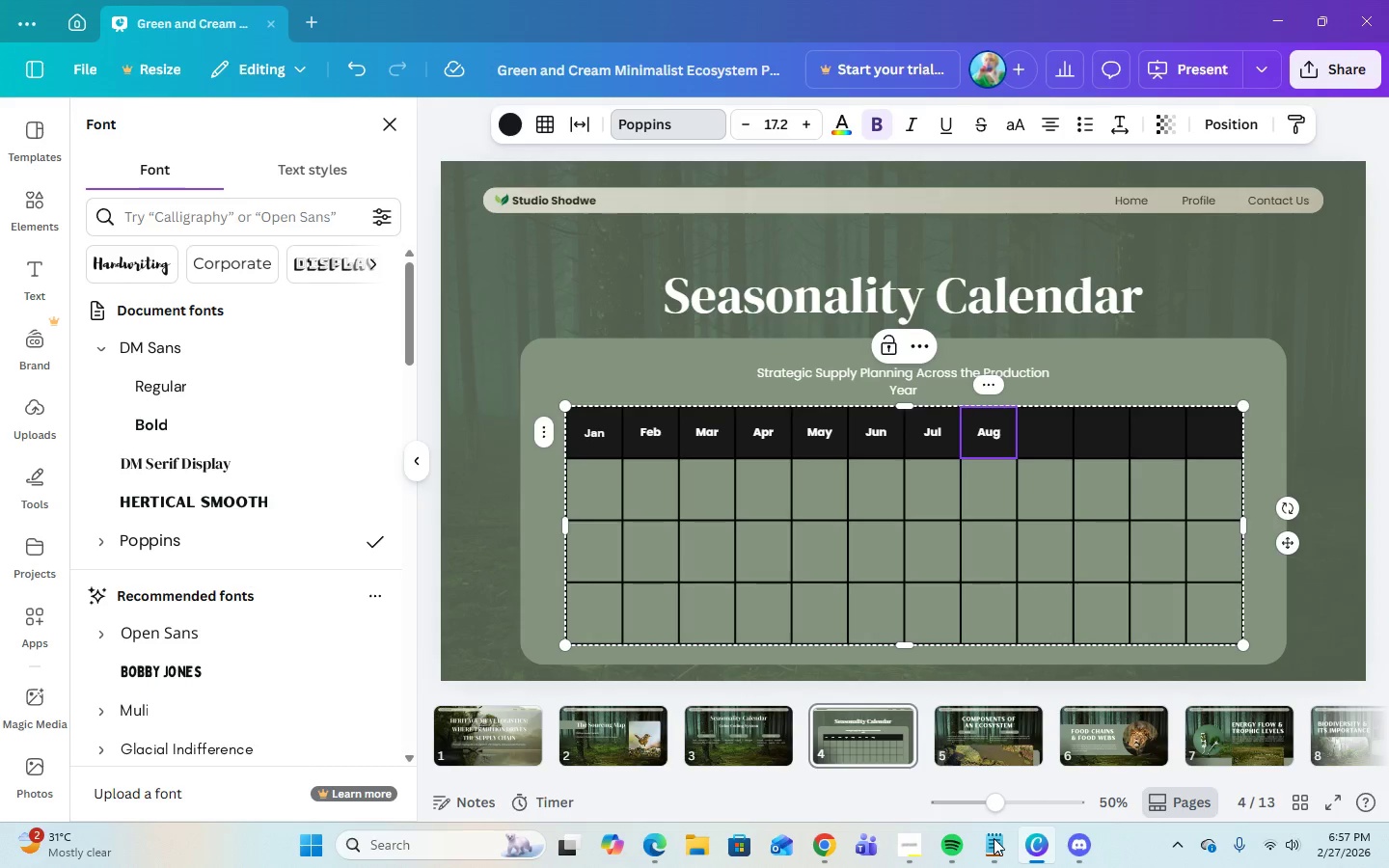 
key(ArrowRight)
 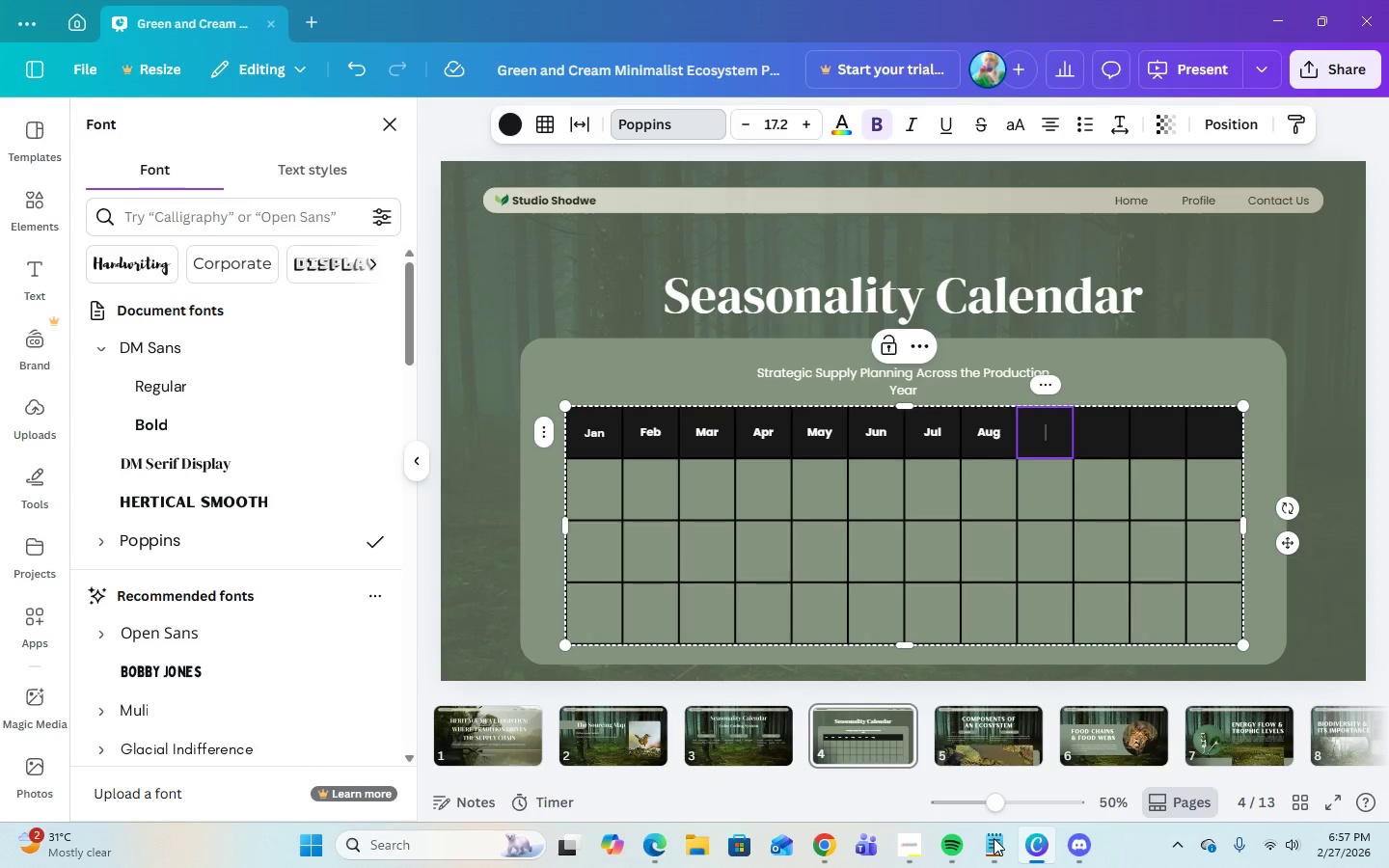 
type(Sep)
 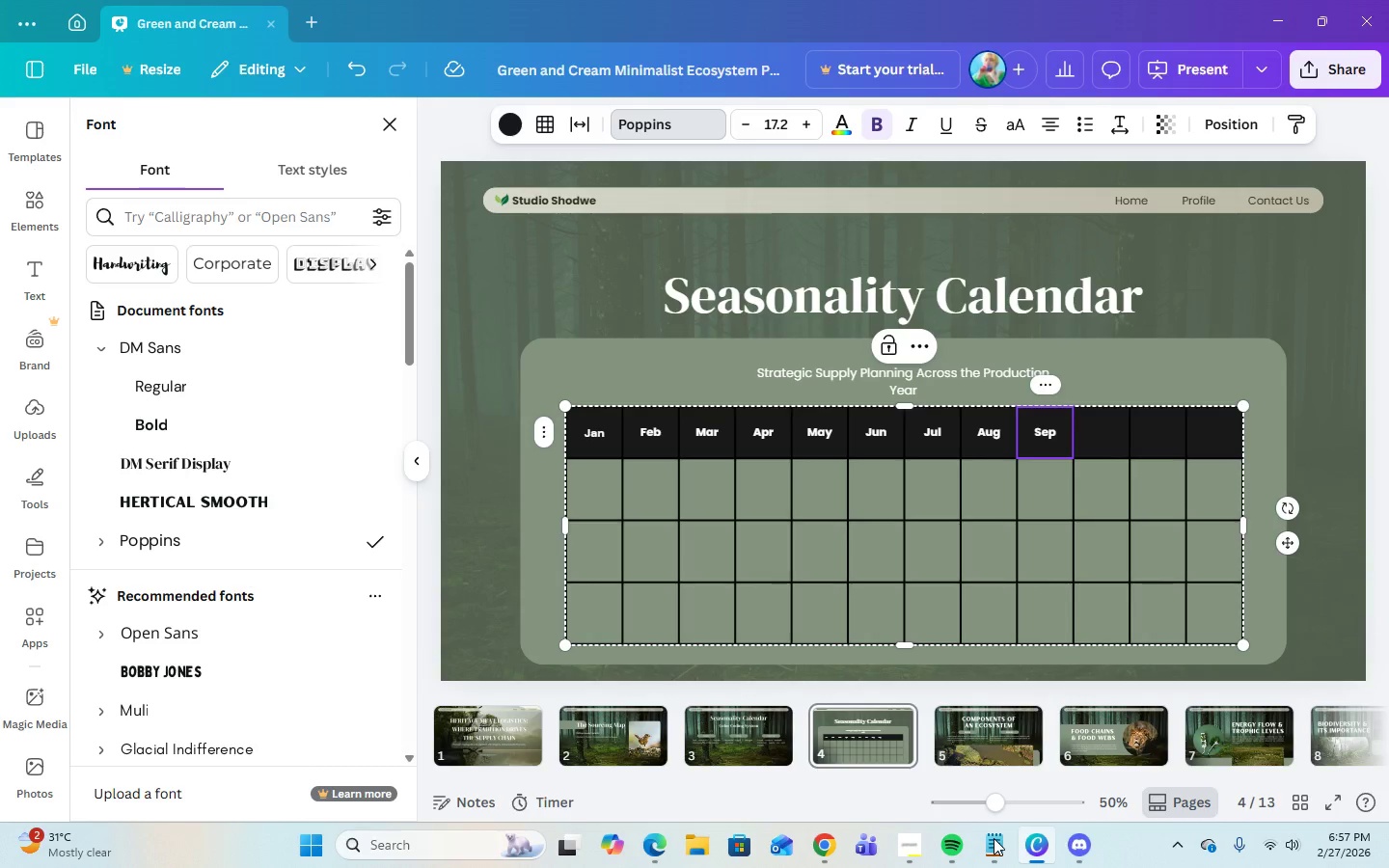 
key(ArrowDown)
 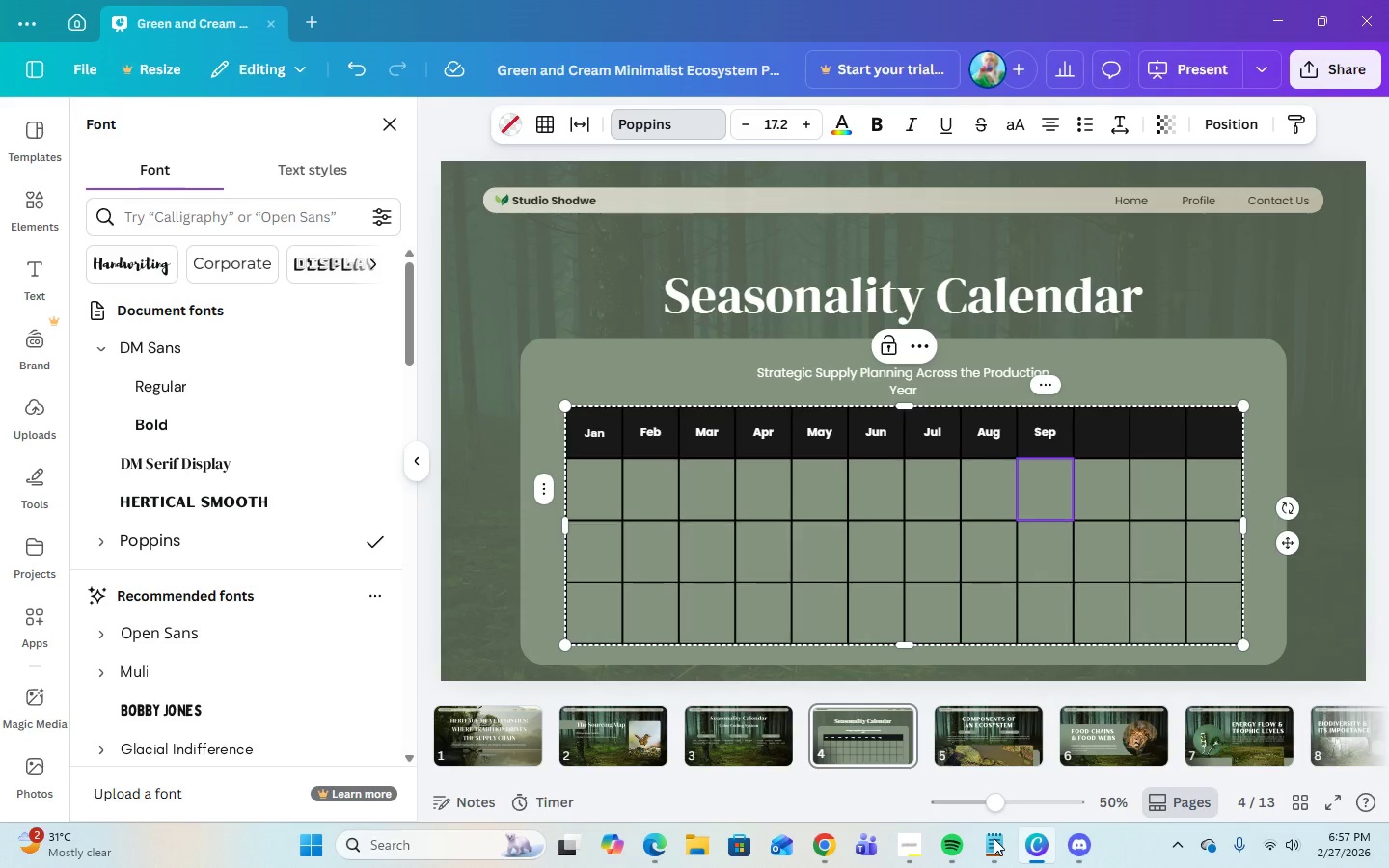 
key(ArrowRight)
 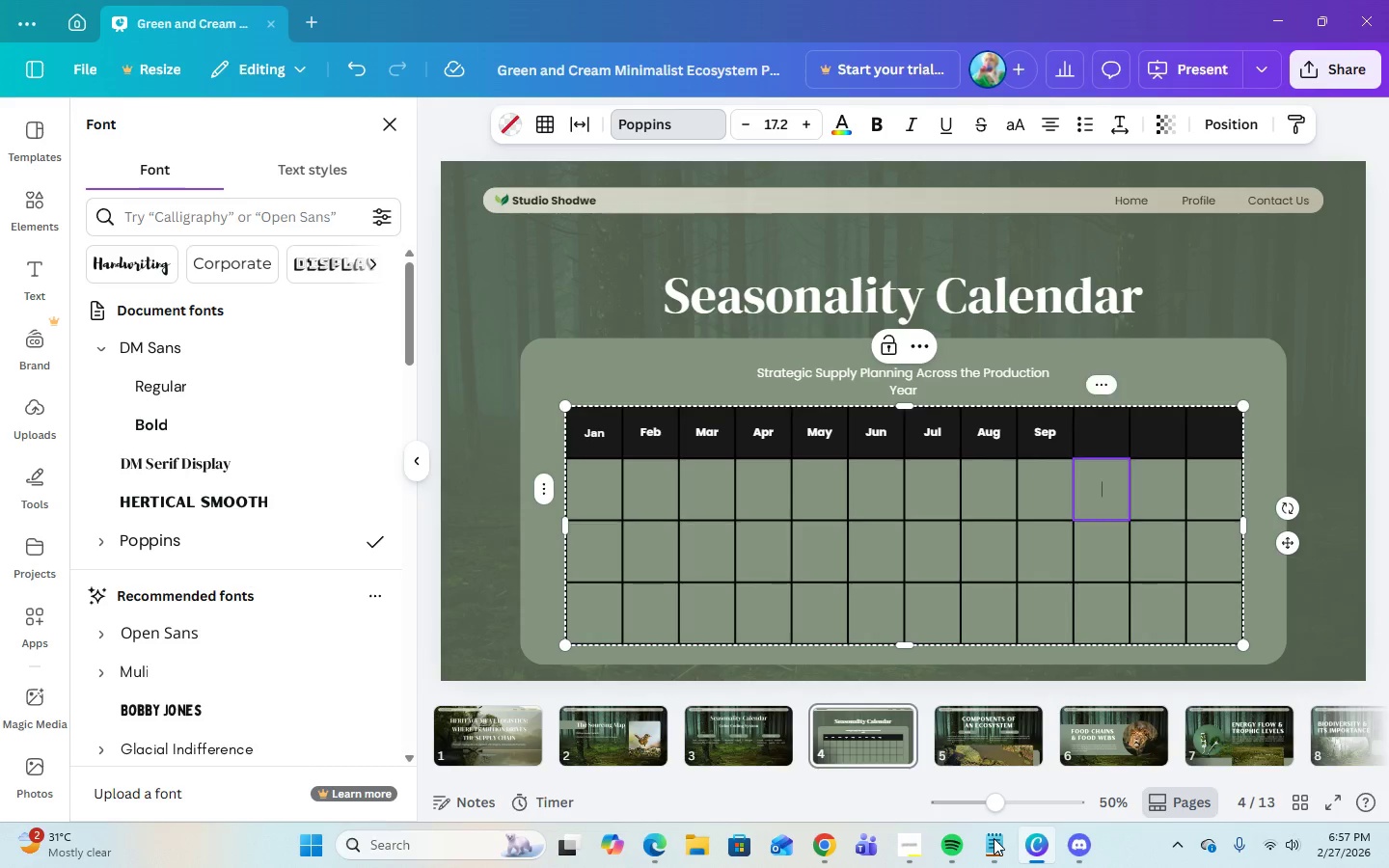 
key(ArrowUp)
 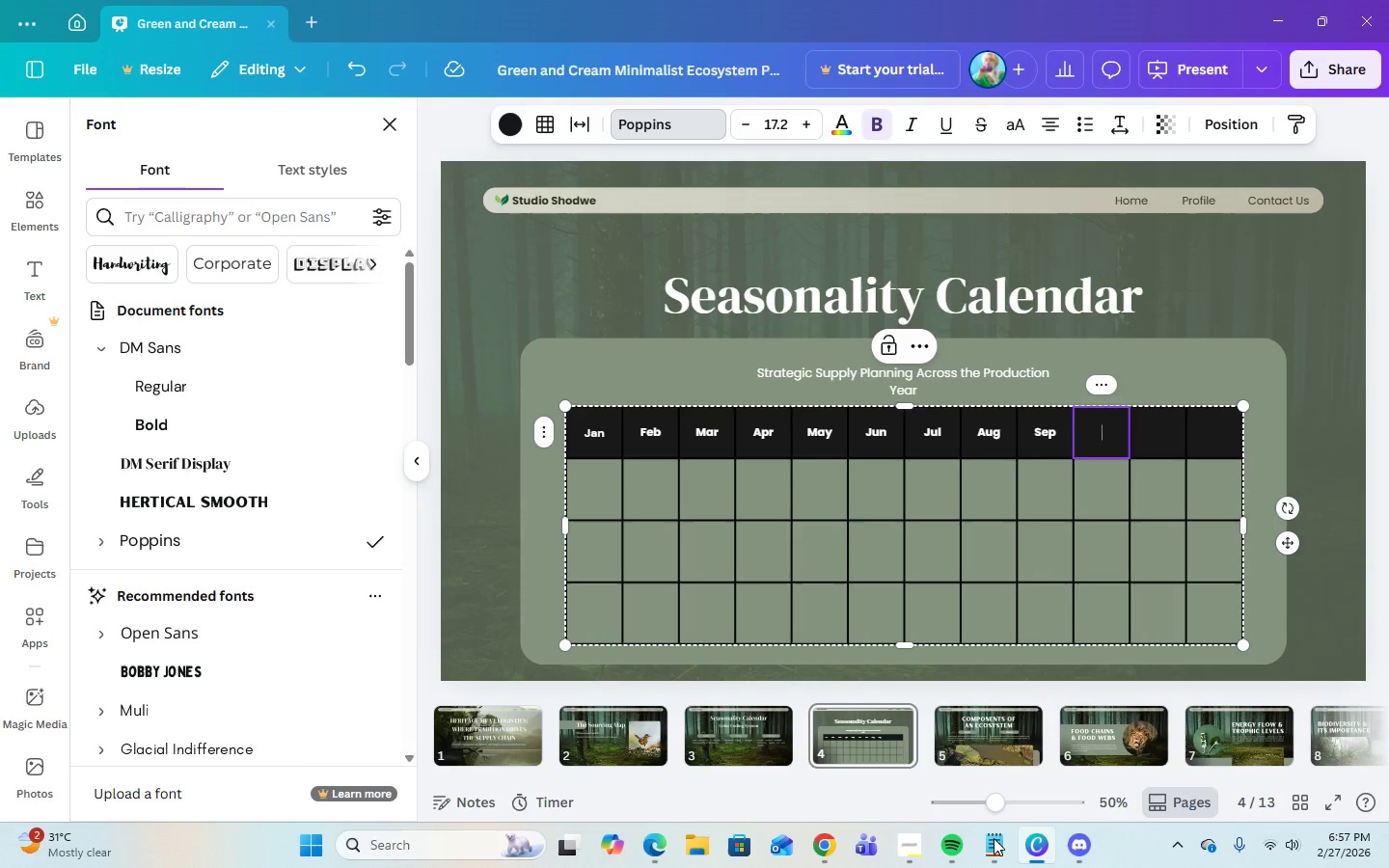 
type(Oct)
 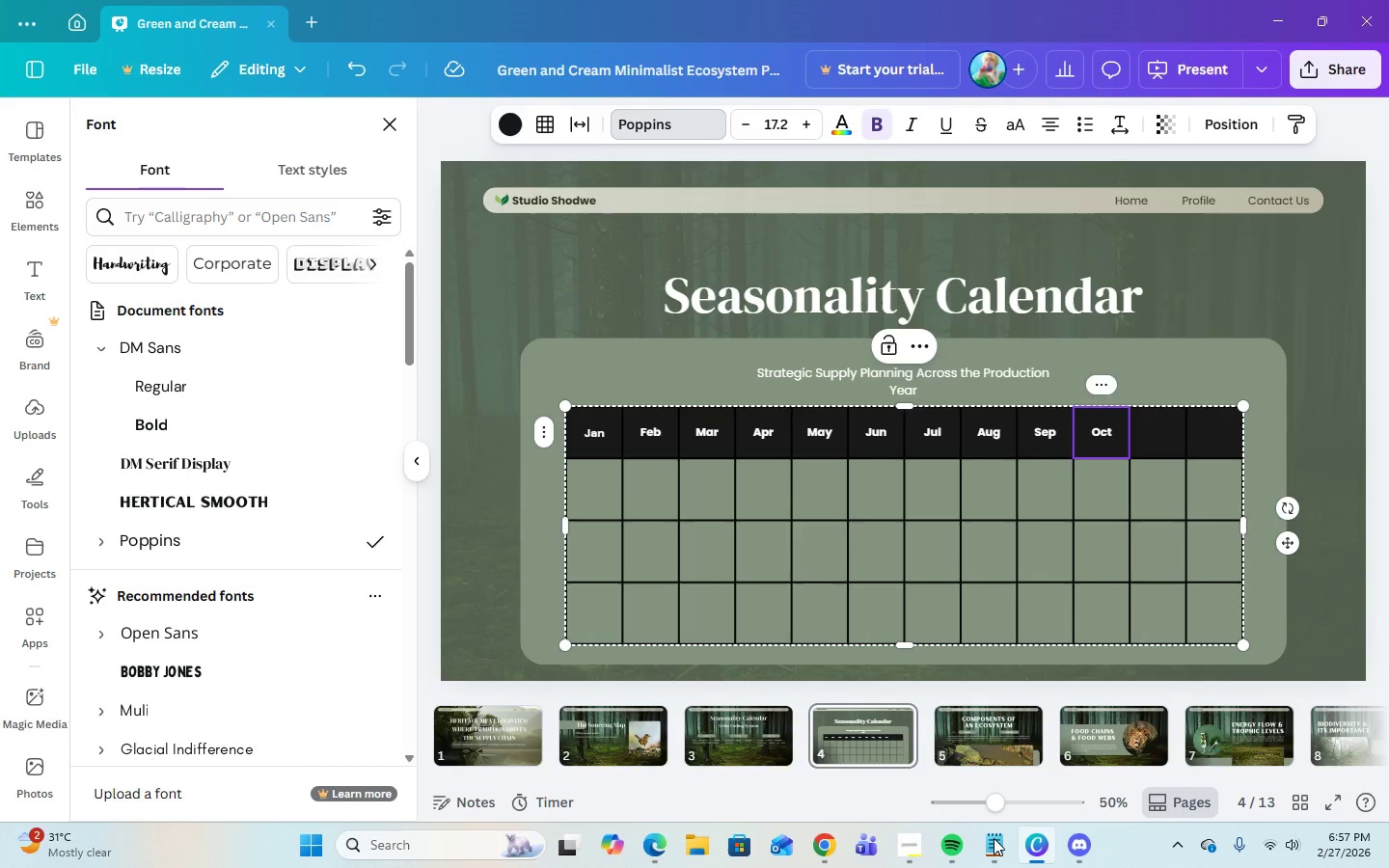 
key(ArrowRight)
 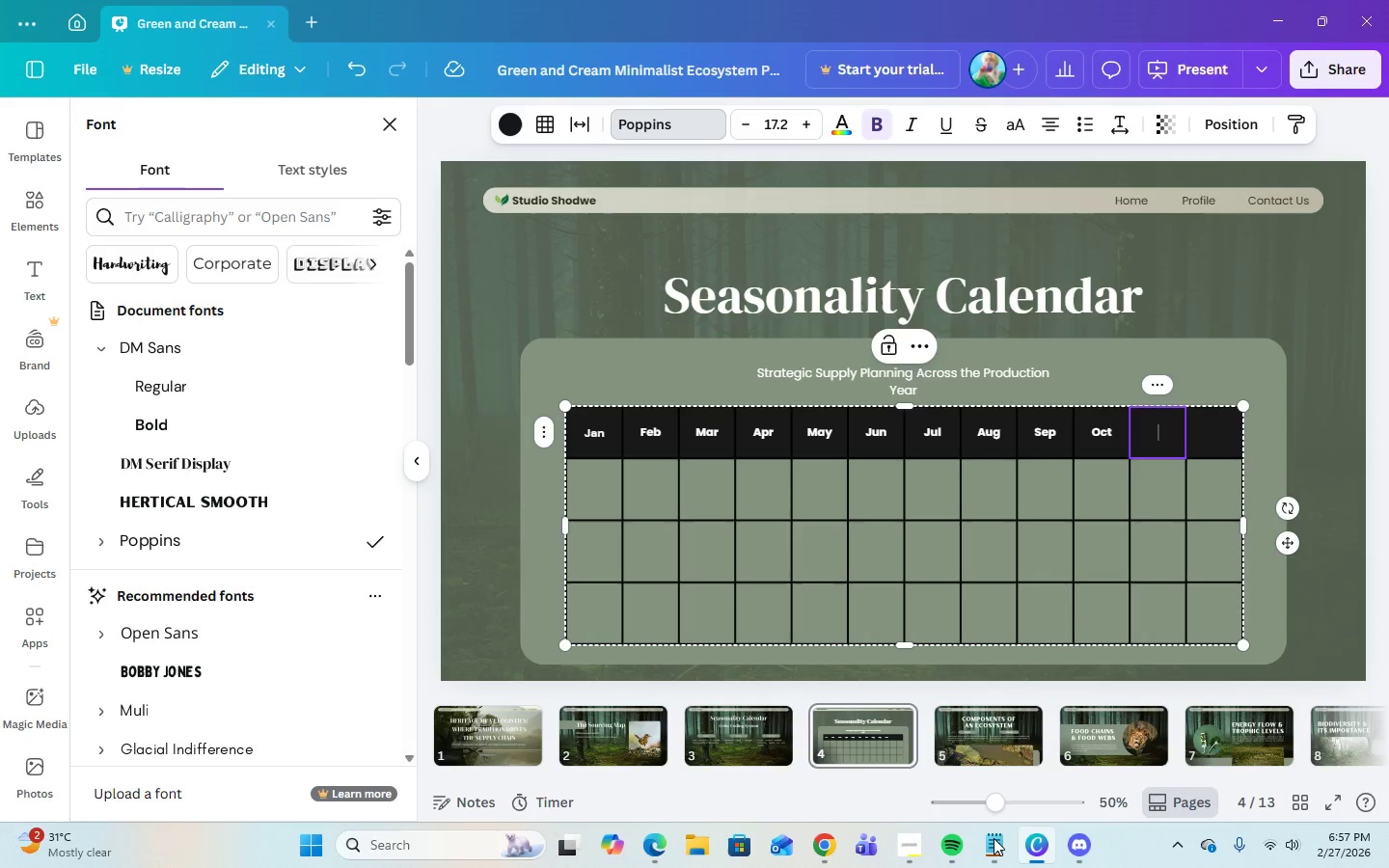 
type(Nov)
 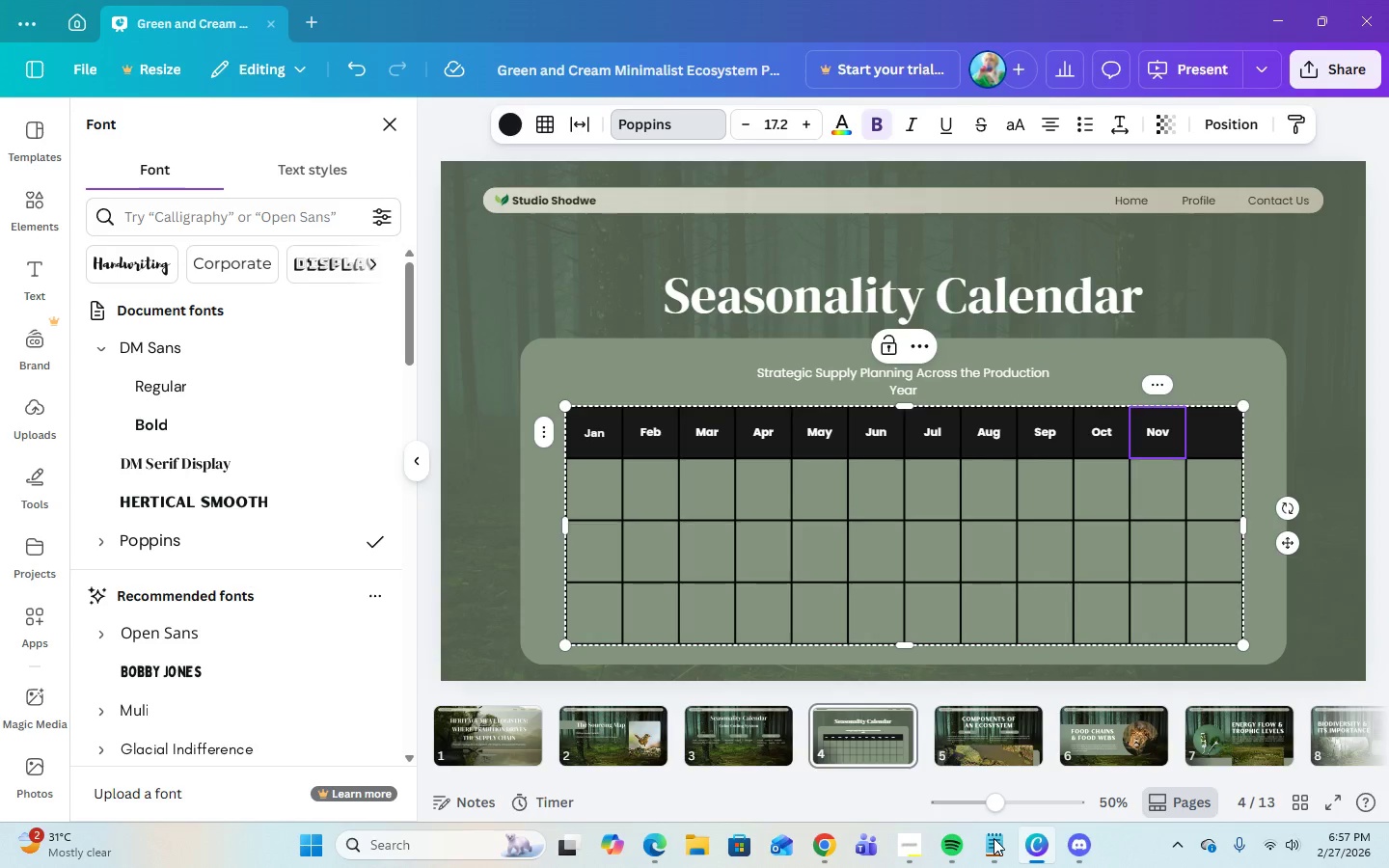 
key(ArrowRight)
 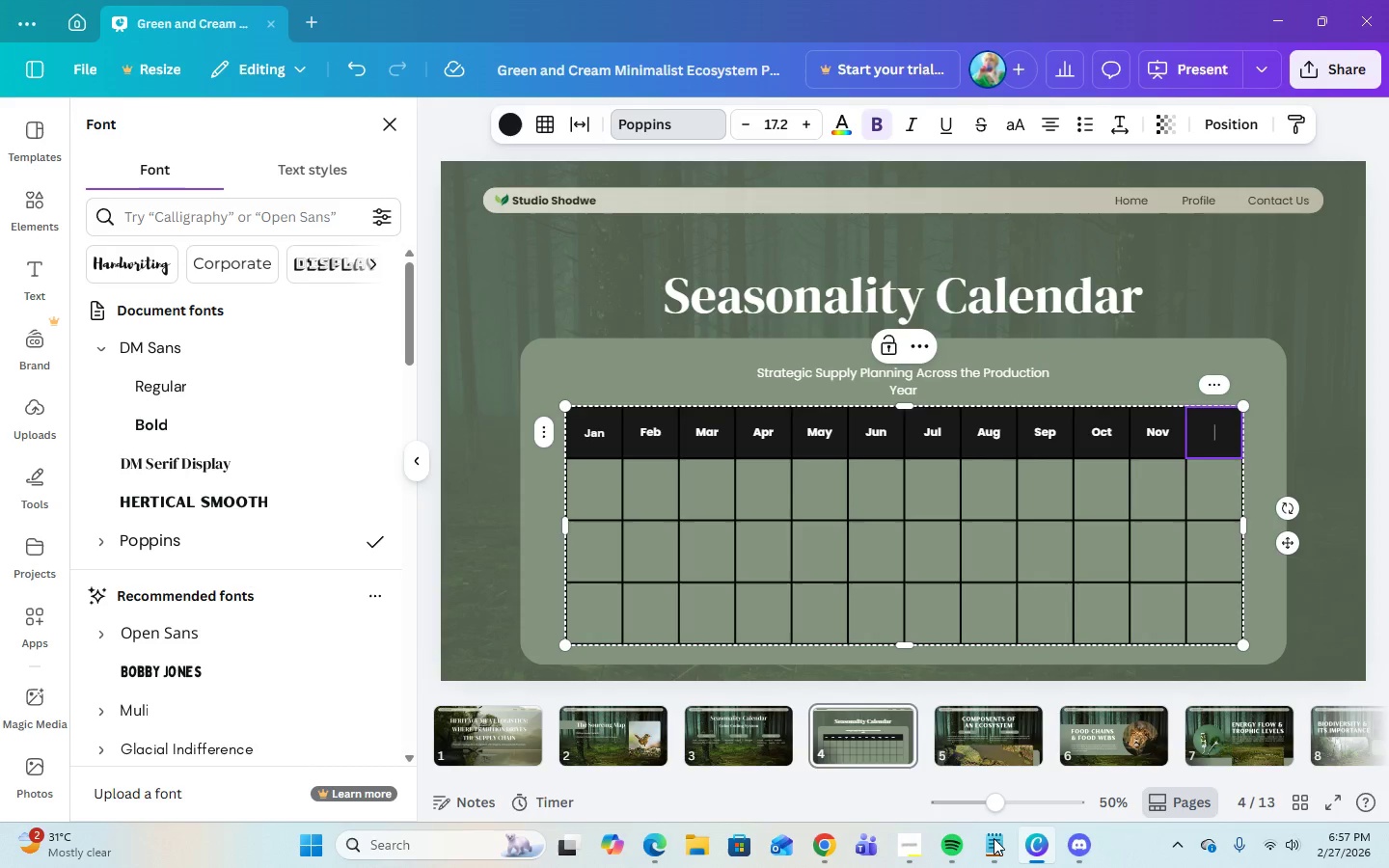 
type(Dec)
 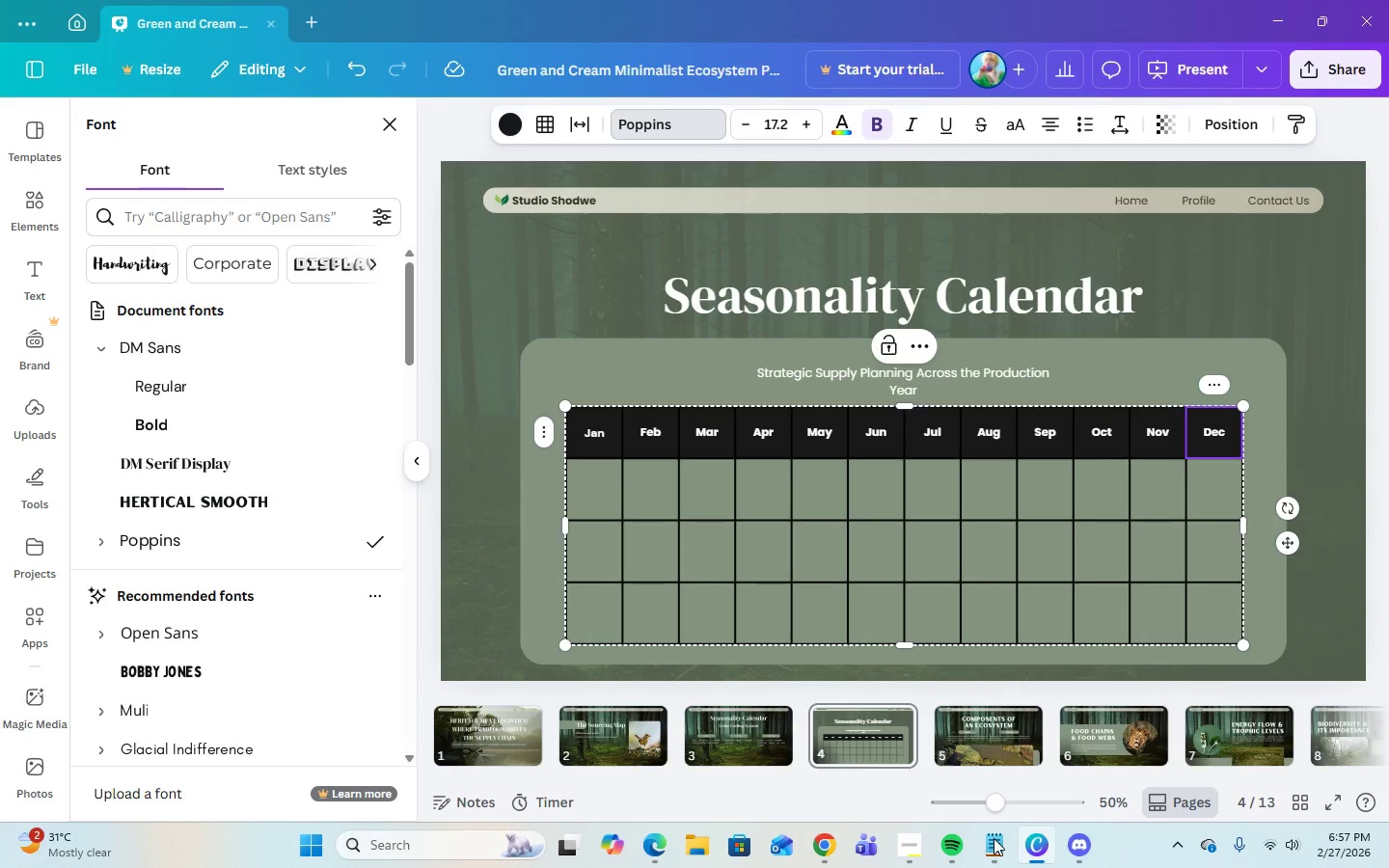 
key(ArrowDown)
 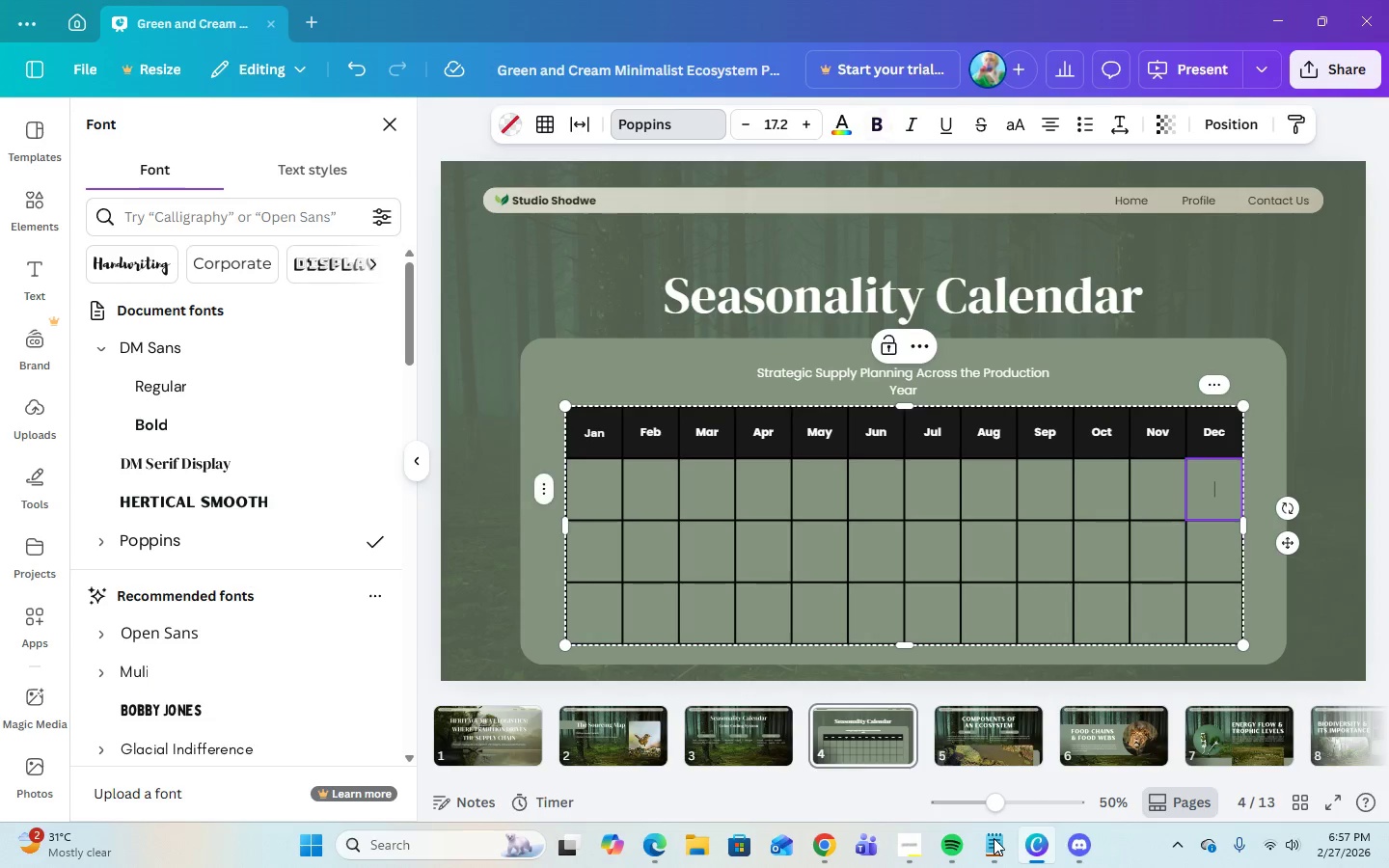 
key(ArrowLeft)
 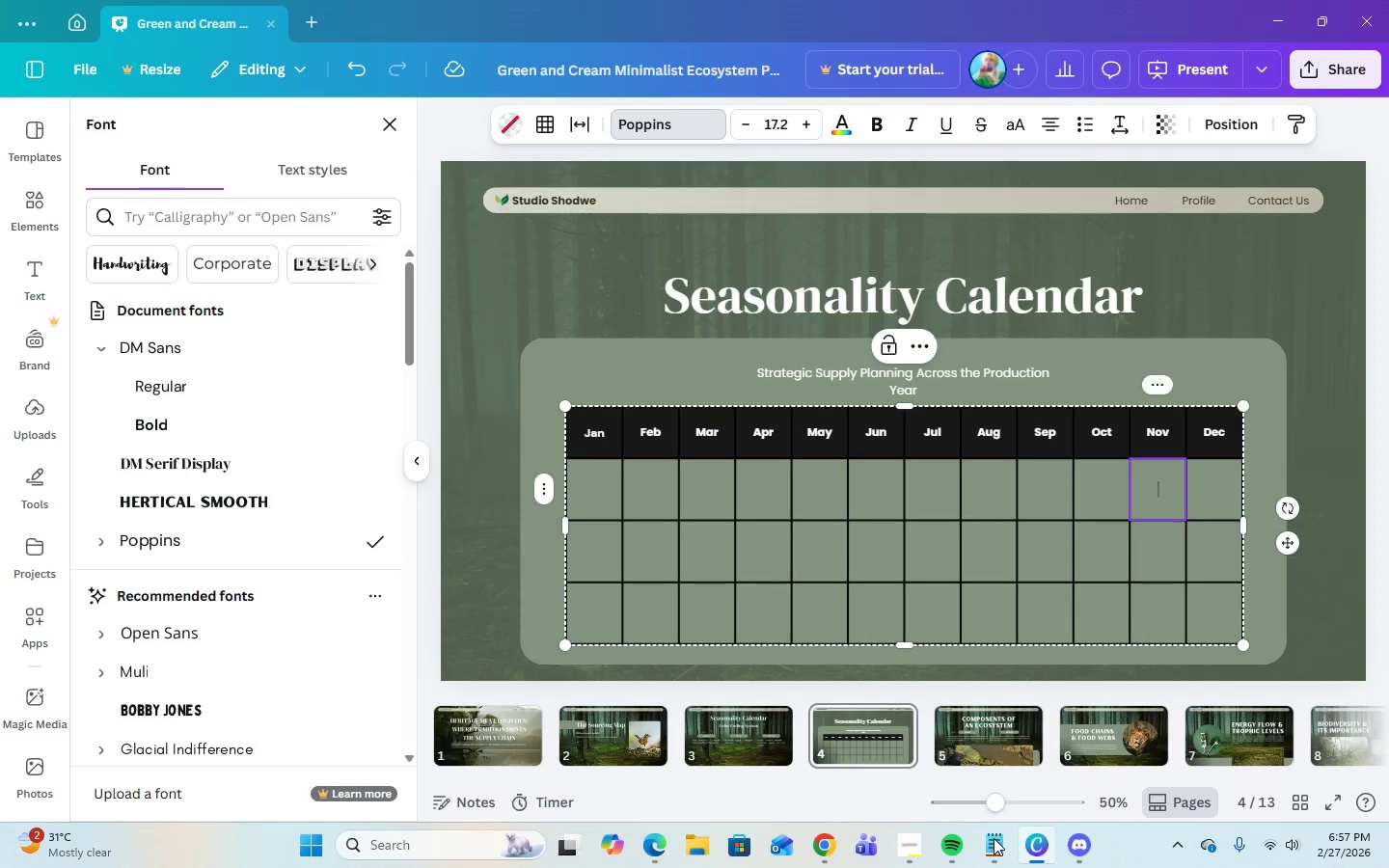 
key(ArrowLeft)
 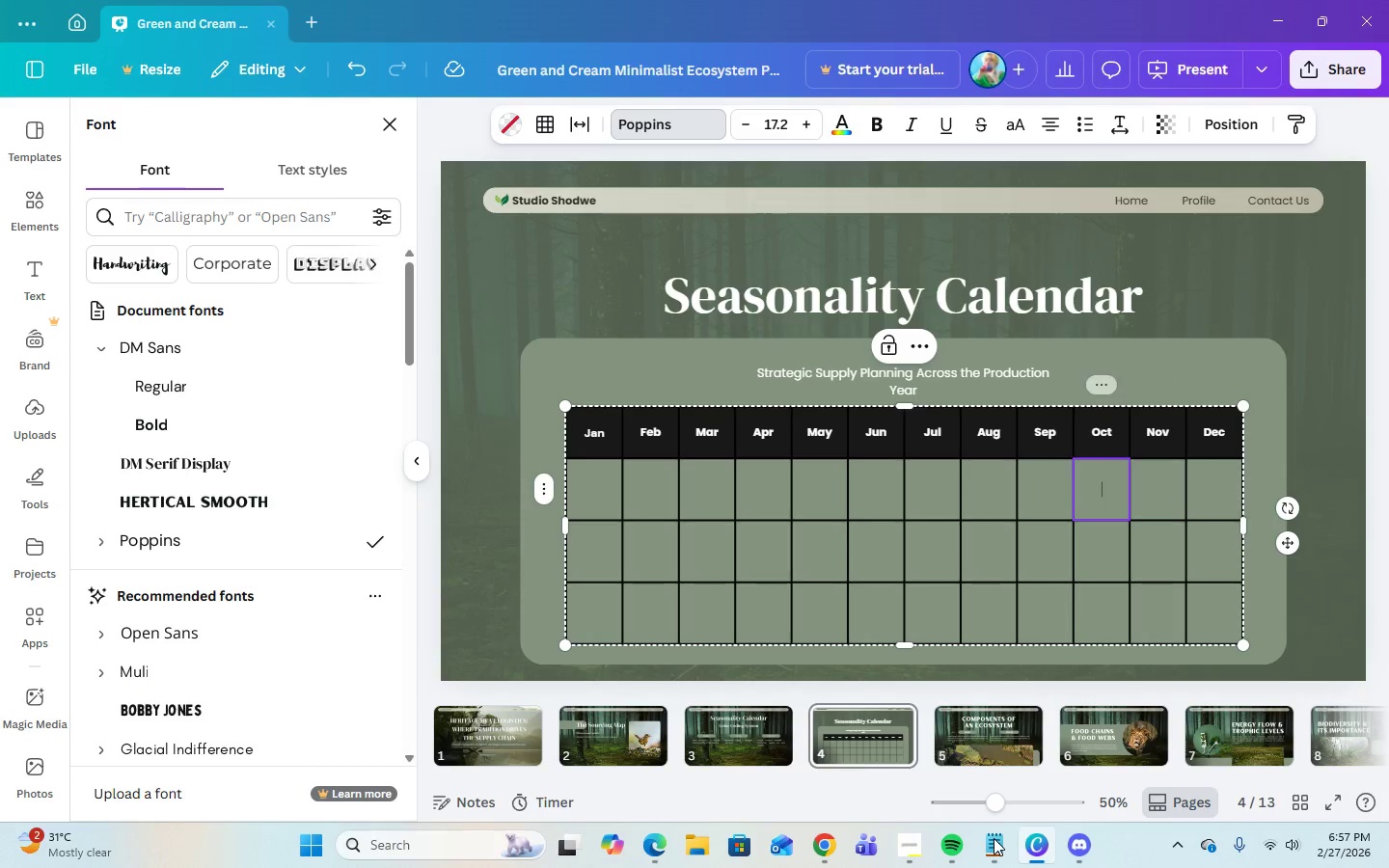 
key(ArrowLeft)
 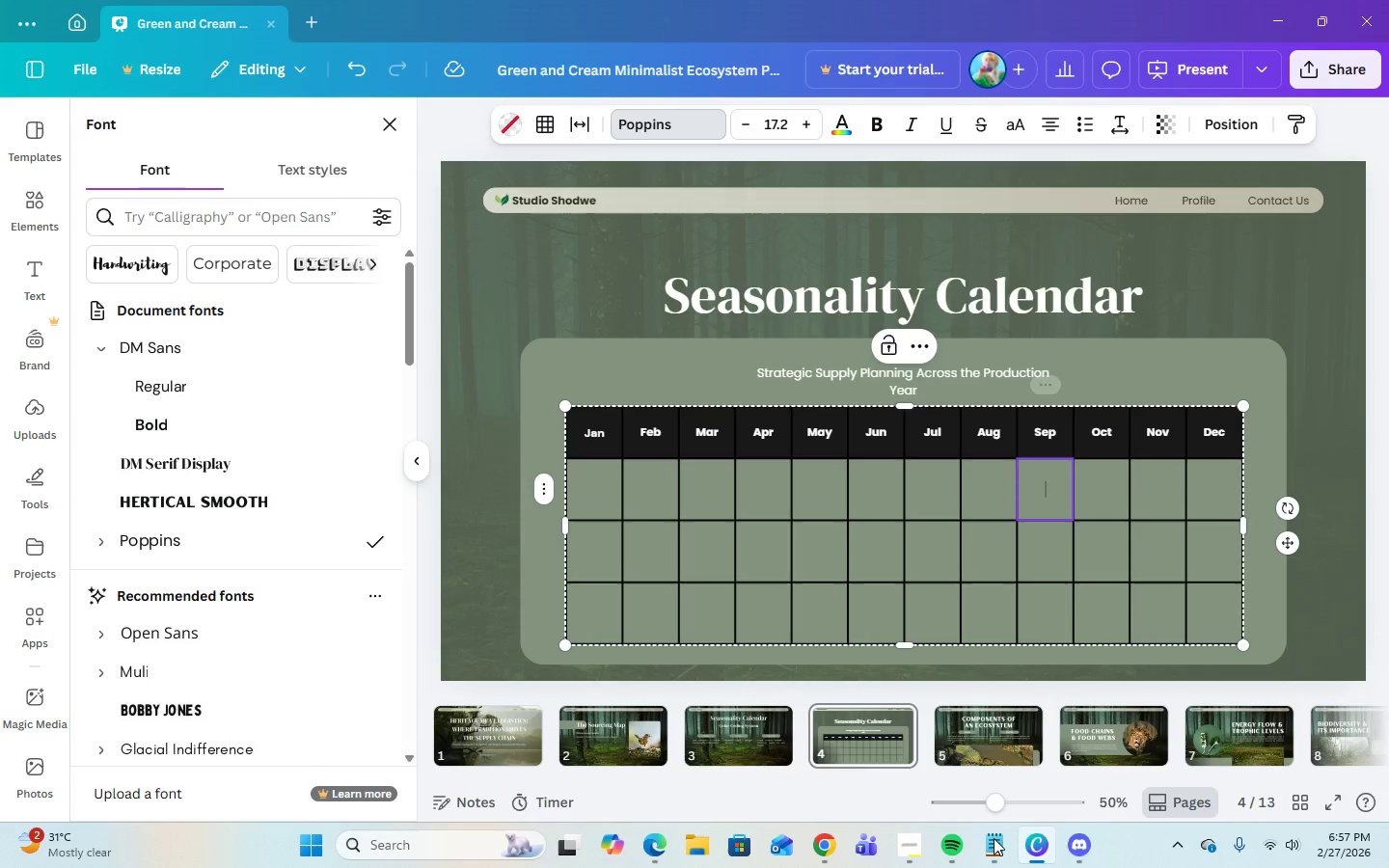 
key(ArrowLeft)
 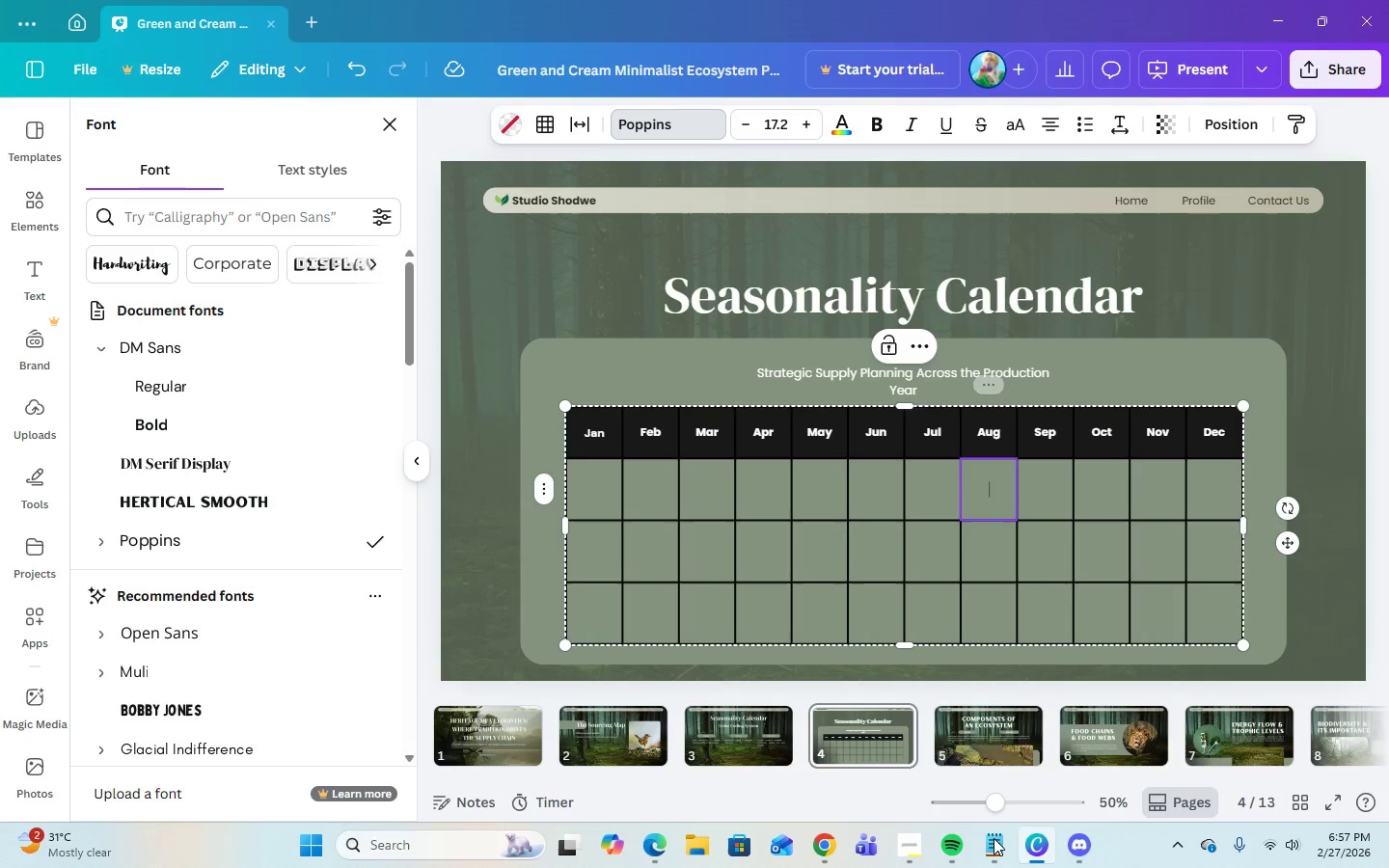 
key(ArrowLeft)
 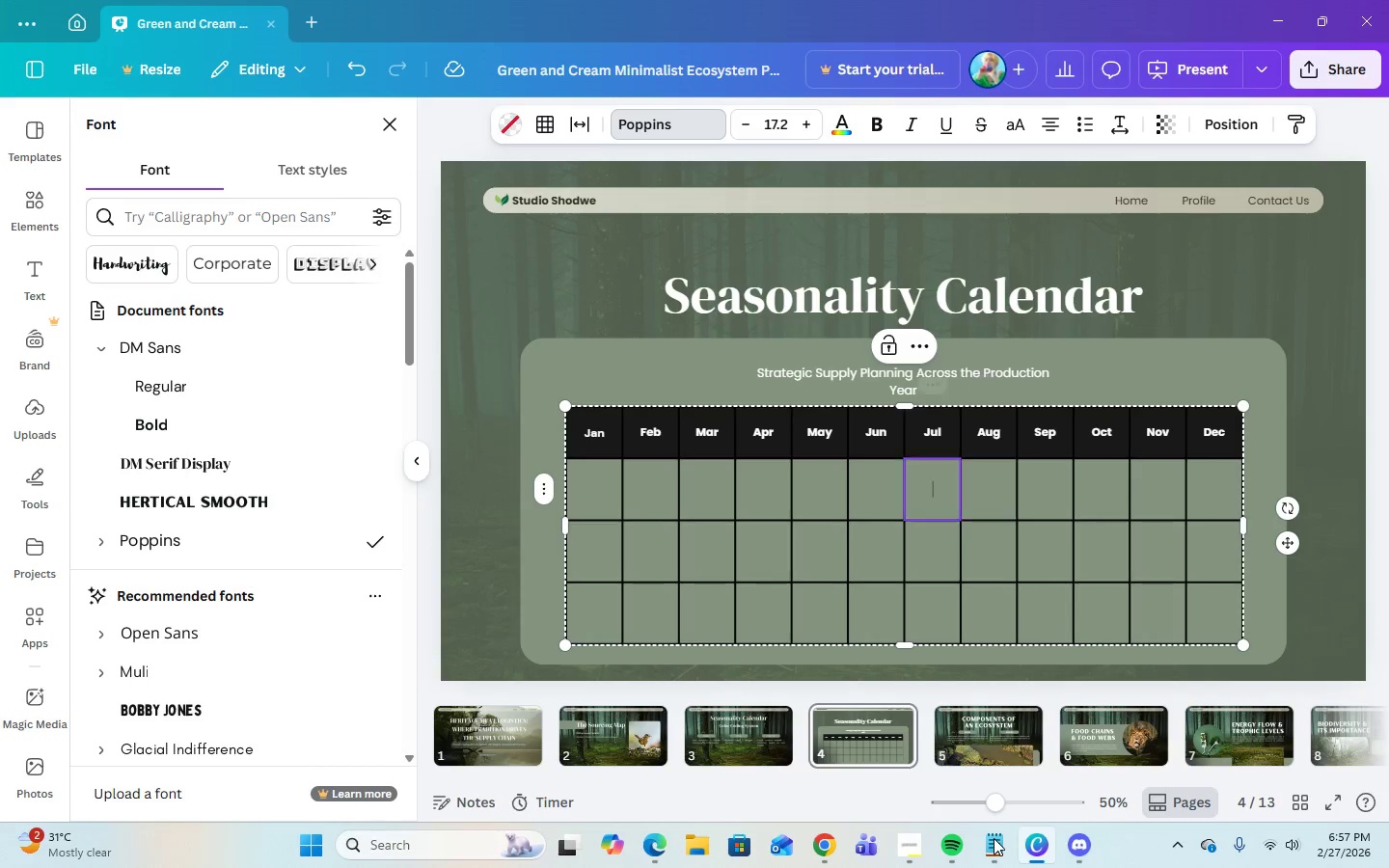 
key(ArrowLeft)
 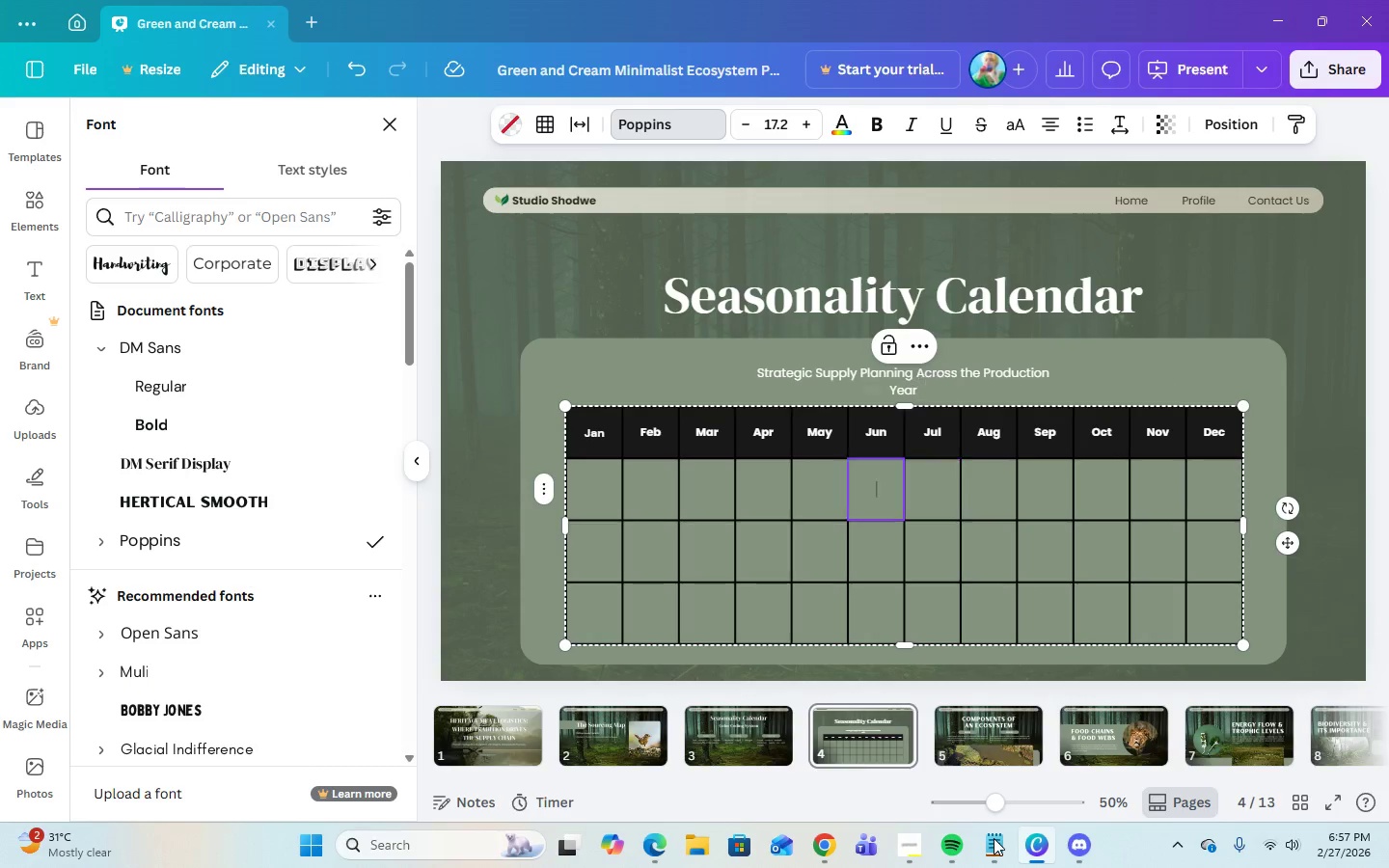 
key(ArrowLeft)
 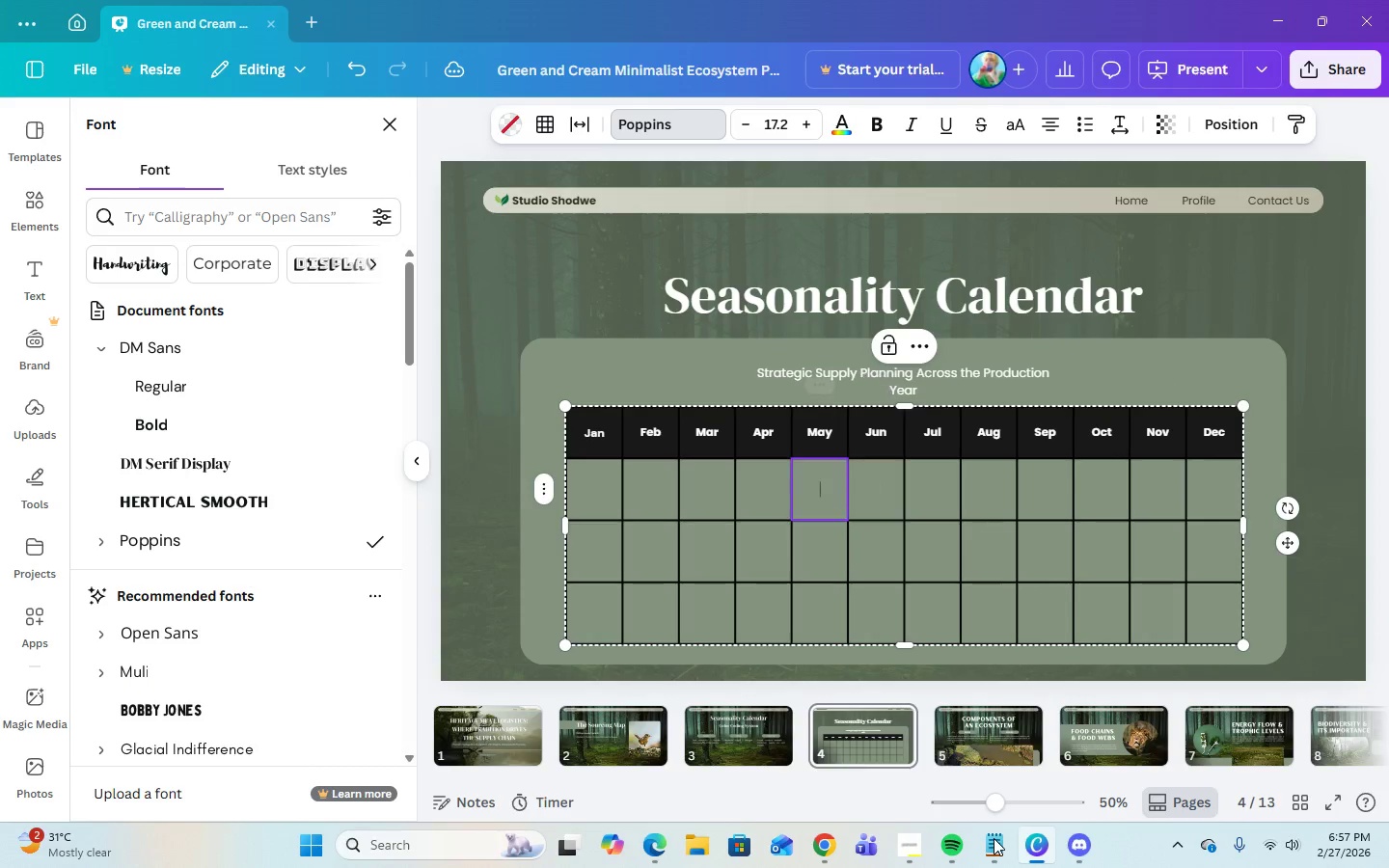 
key(ArrowLeft)
 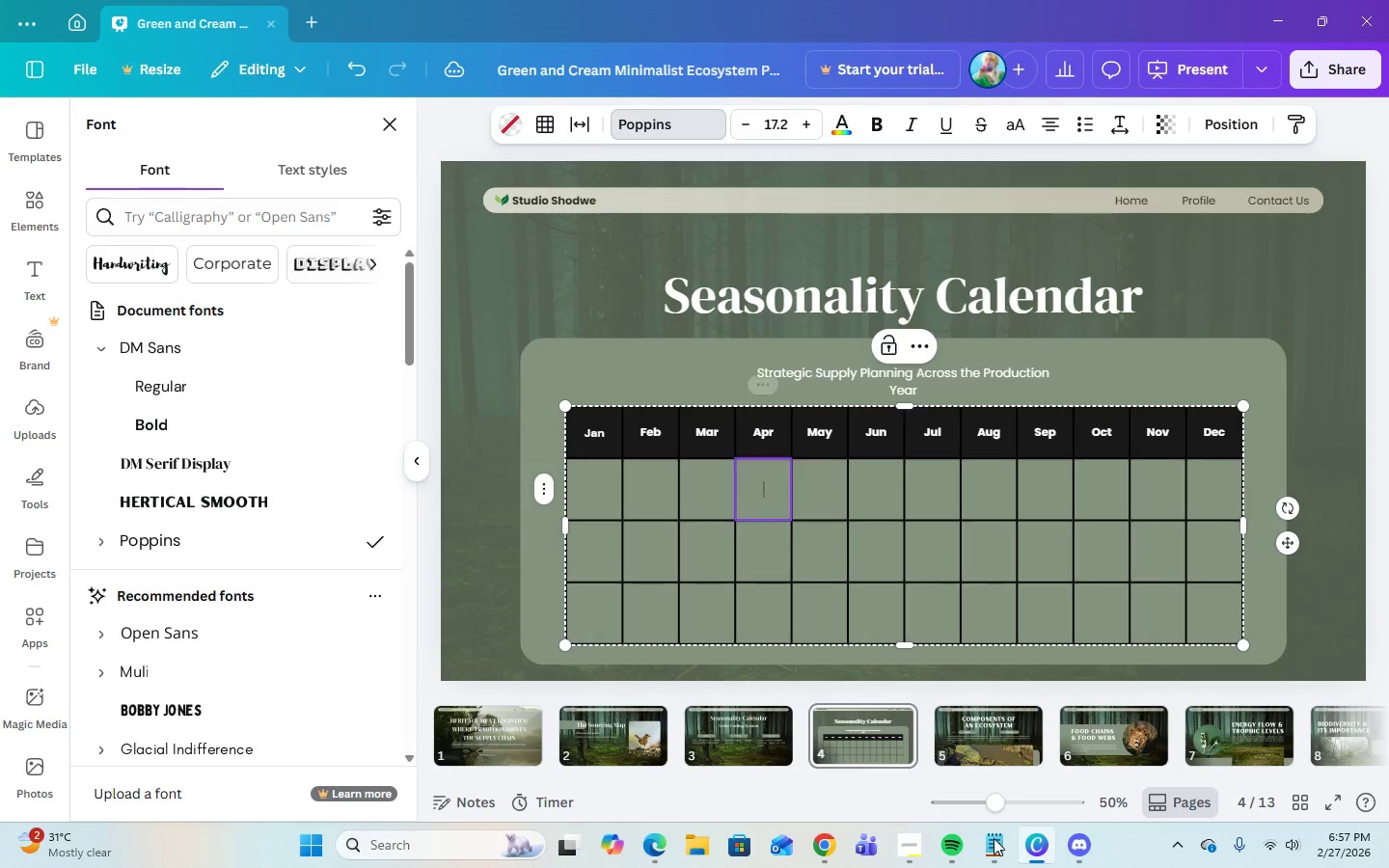 
key(ArrowLeft)
 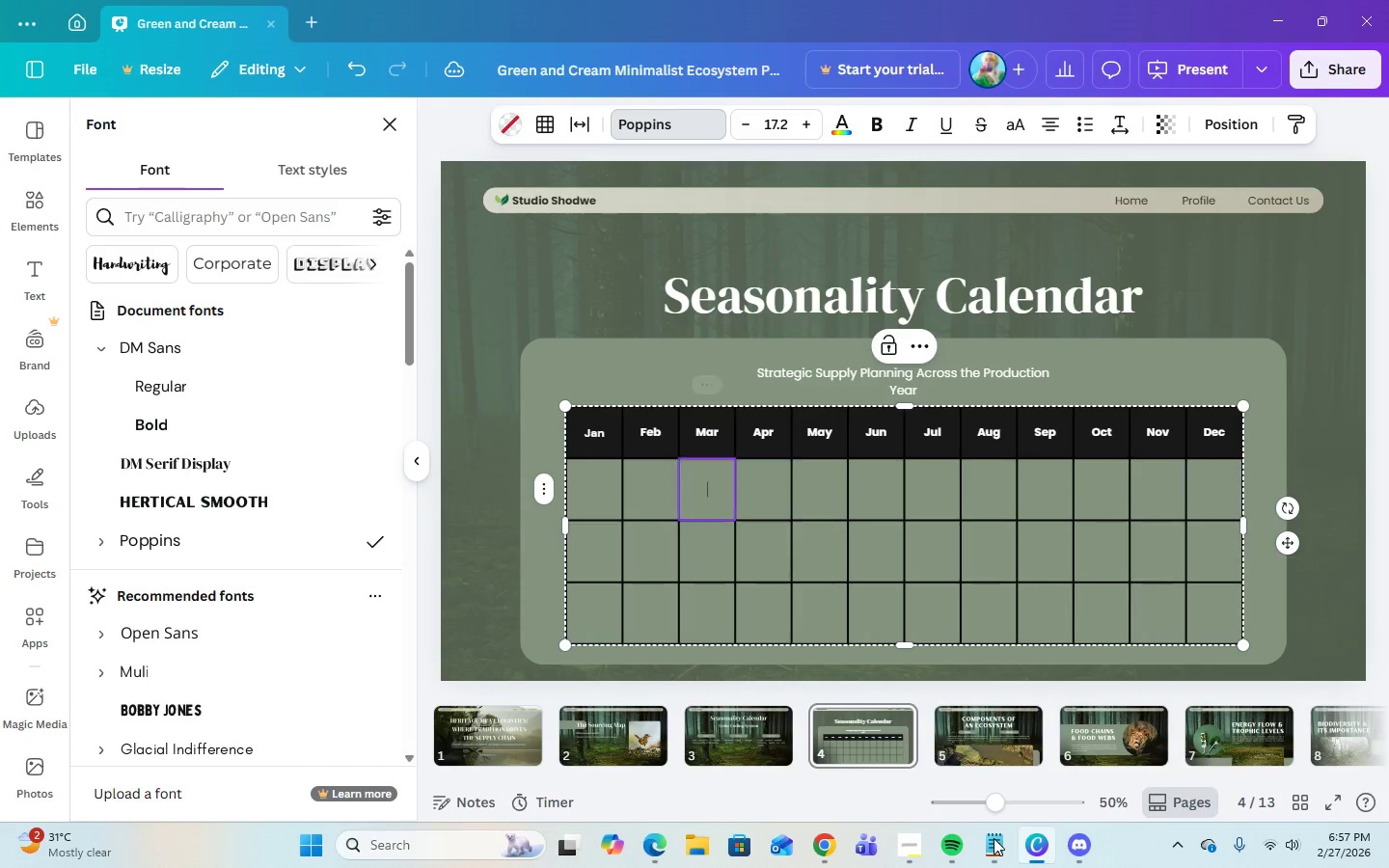 
key(ArrowLeft)
 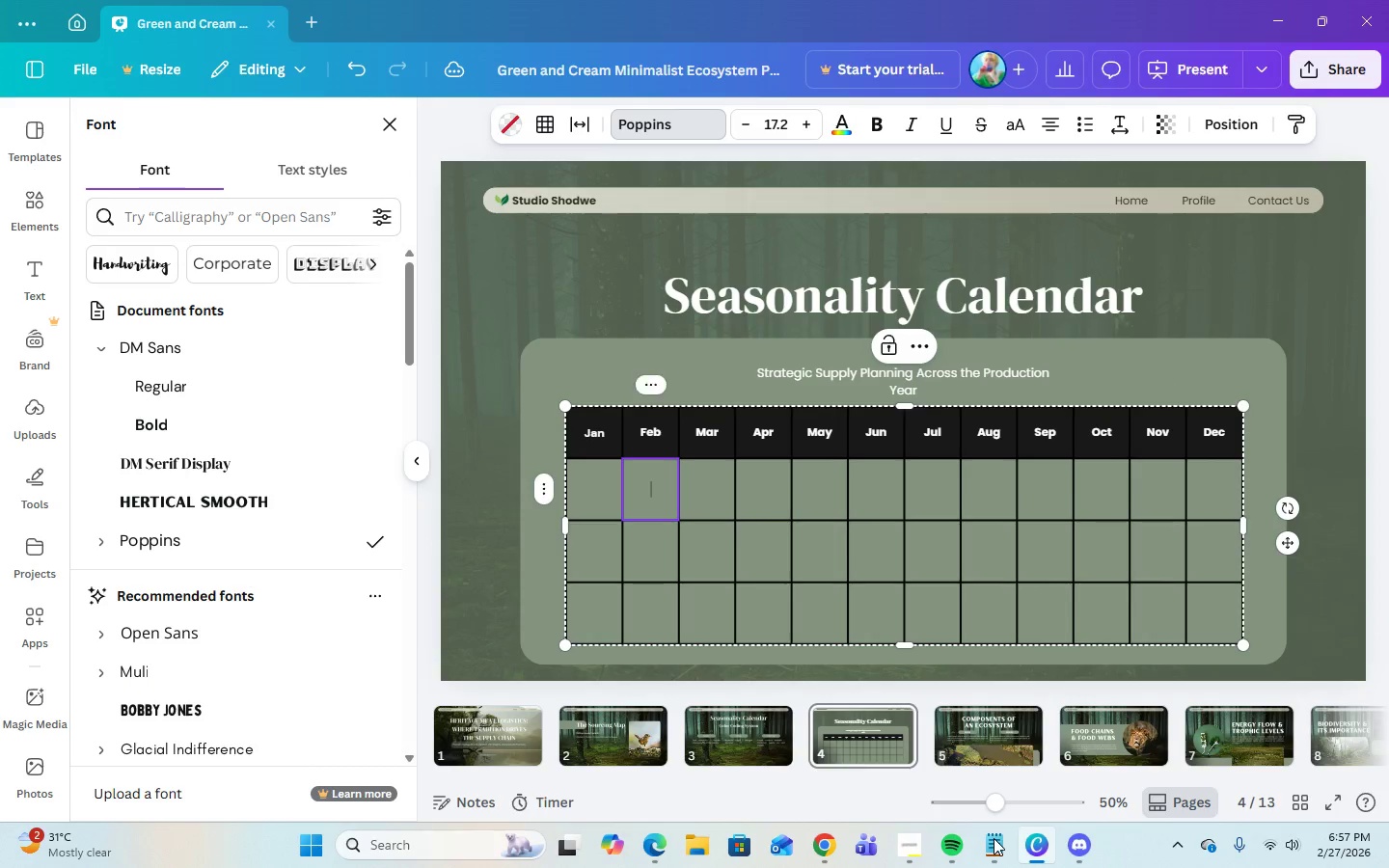 
key(ArrowLeft)
 